 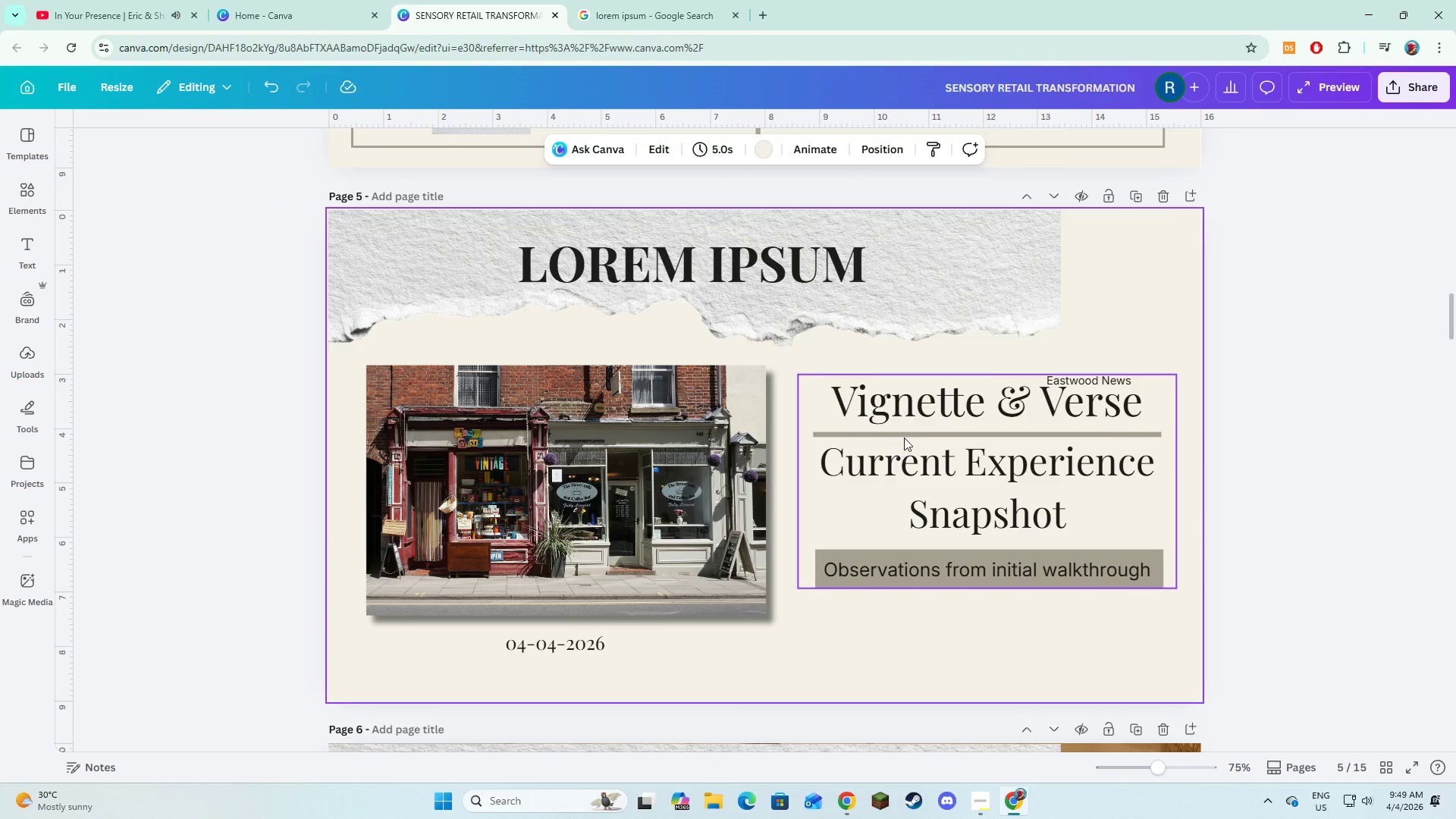 
double_click([918, 406])
 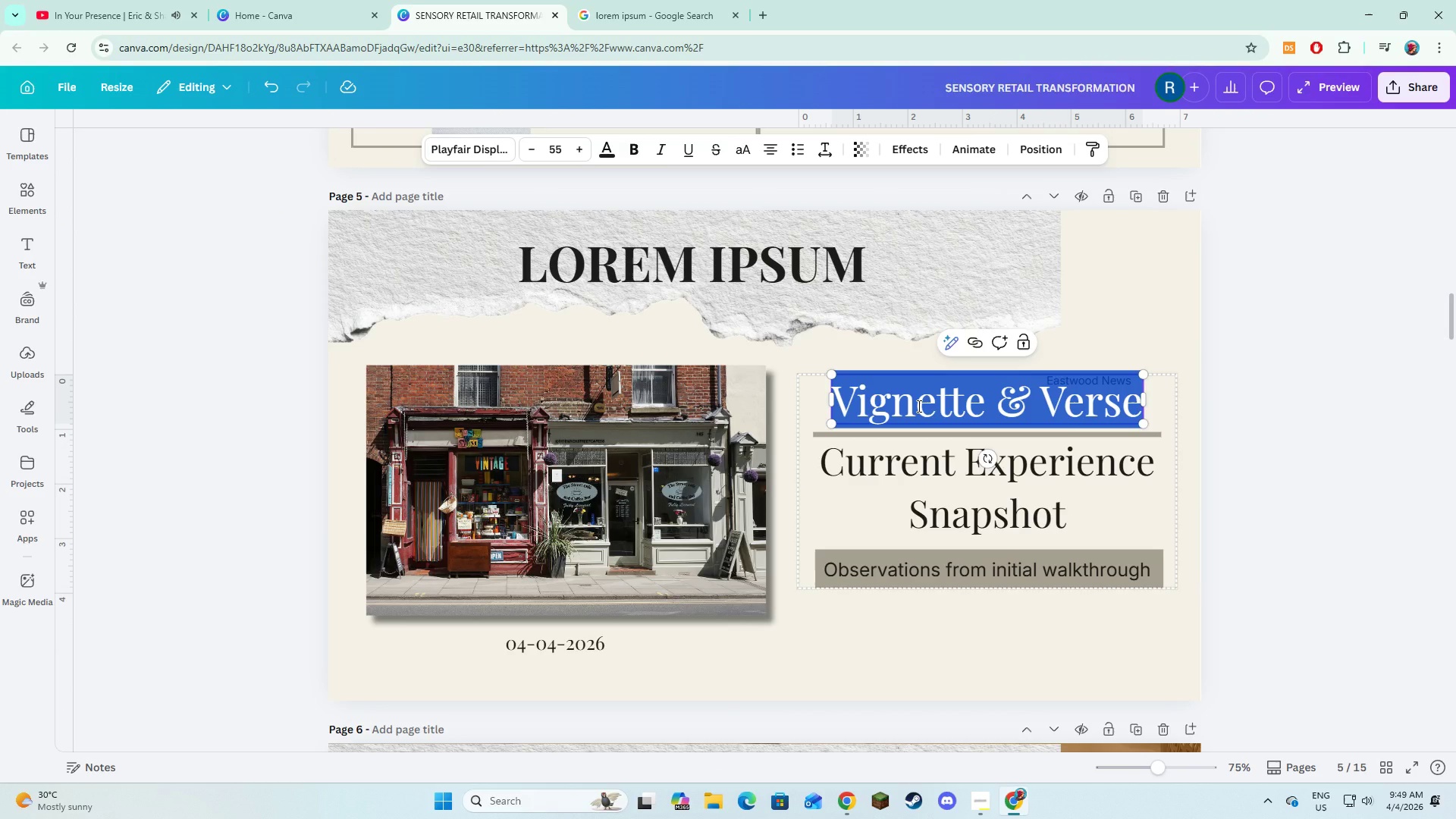 
key(Control+V)
 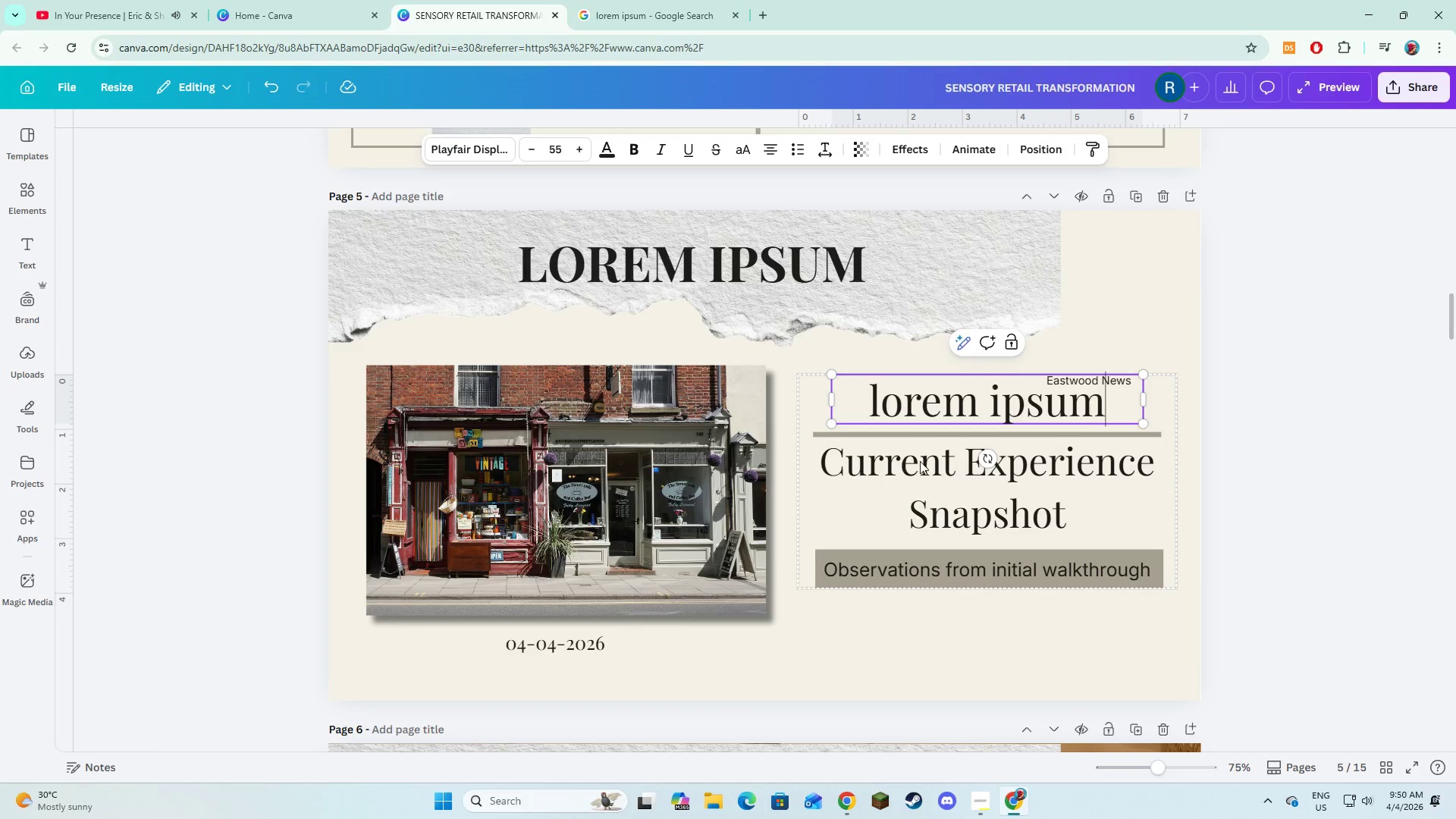 
double_click([920, 478])
 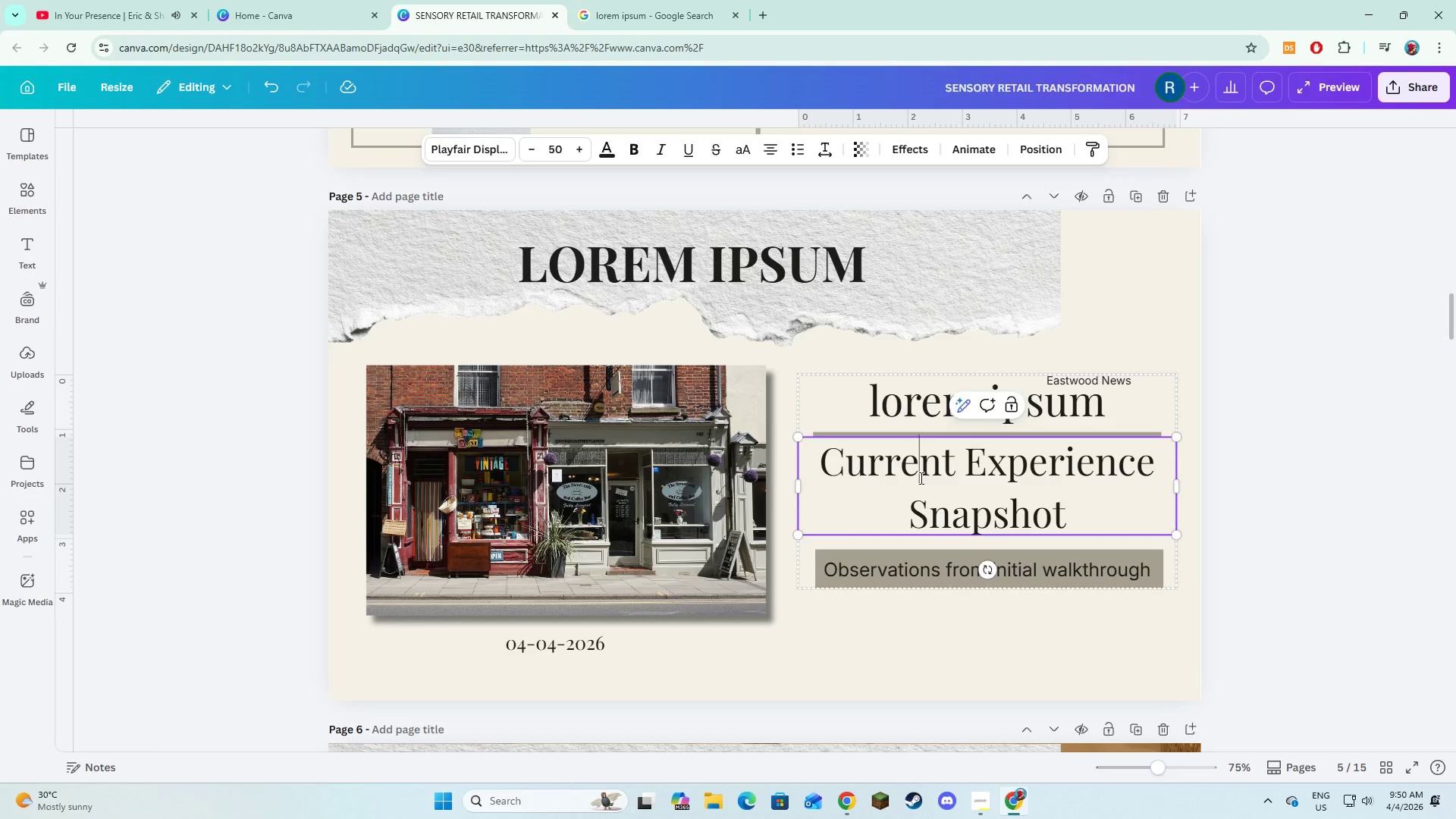 
key(Control+A)
 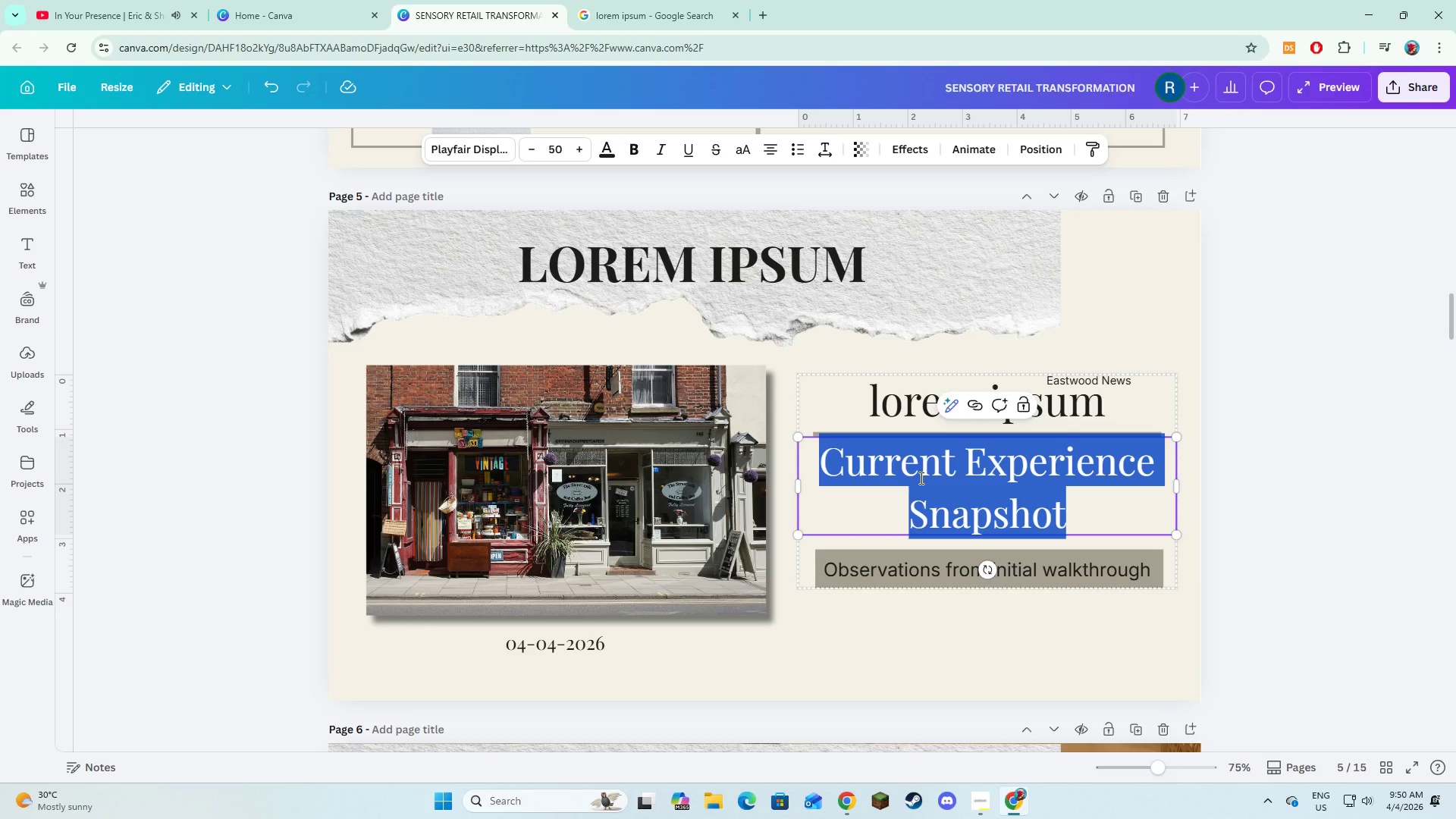 
key(Control+V)
 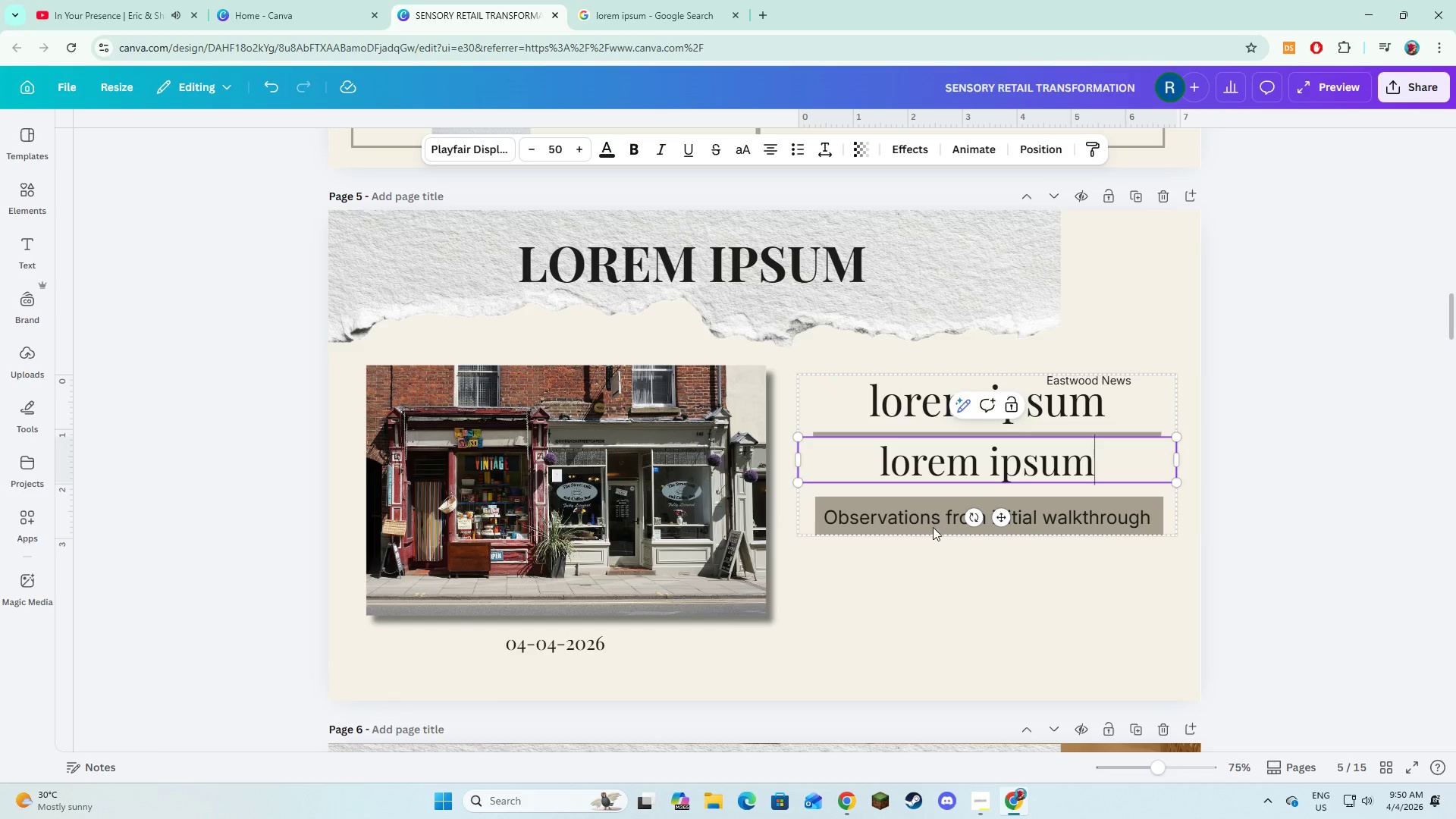 
left_click([931, 563])
 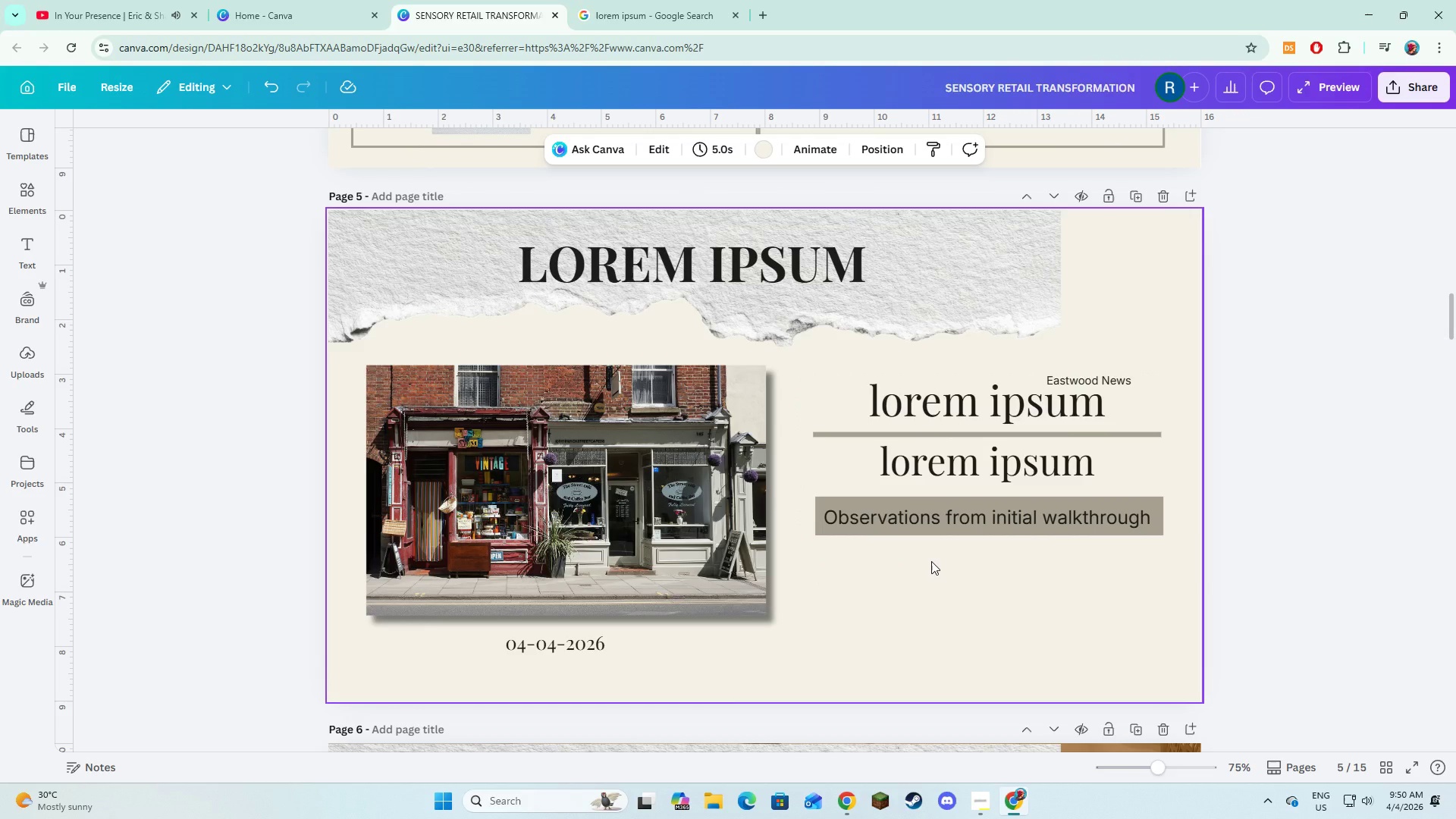 
scroll: coordinate [931, 561], scroll_direction: down, amount: 3.0
 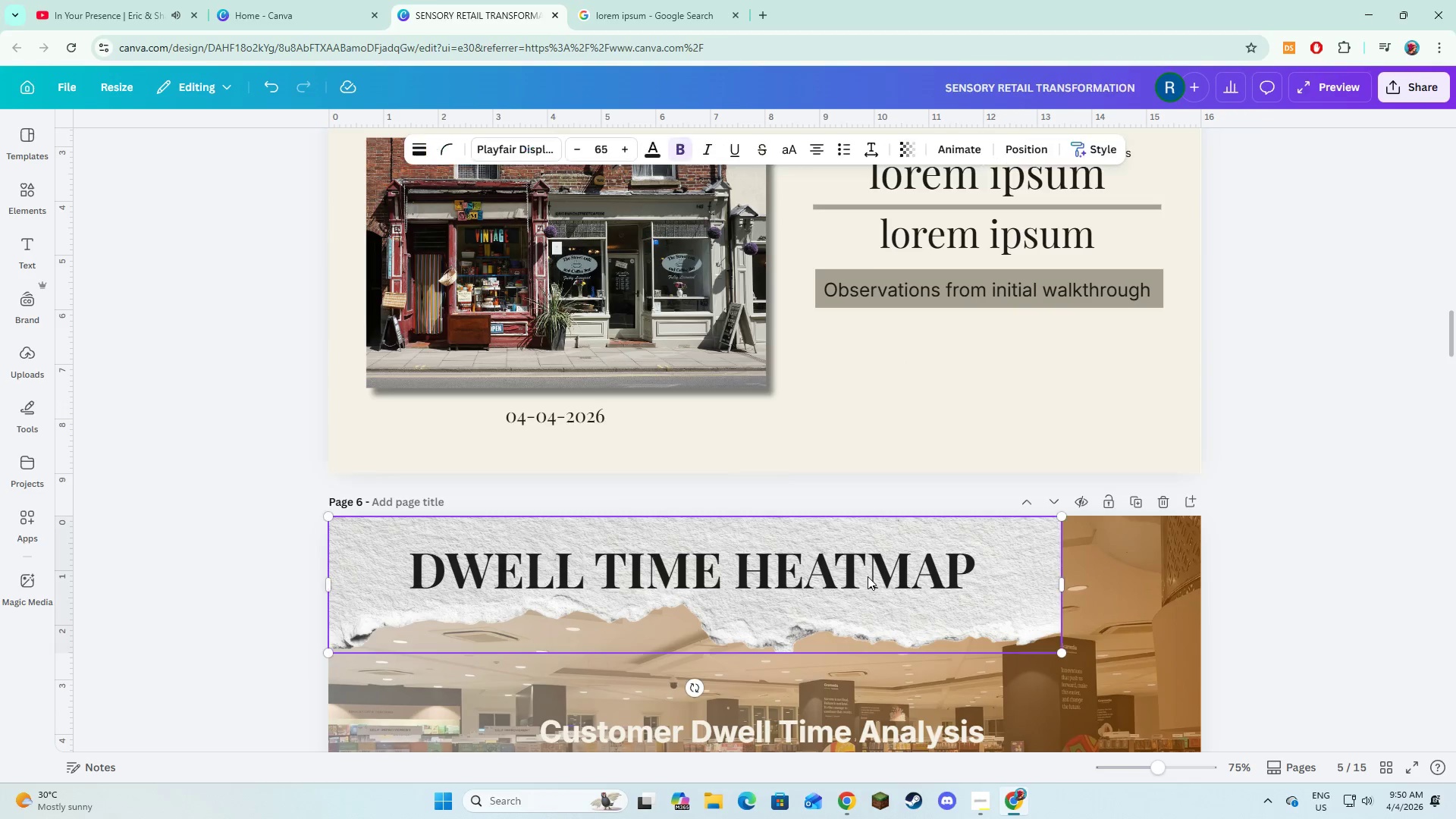 
double_click([868, 576])
 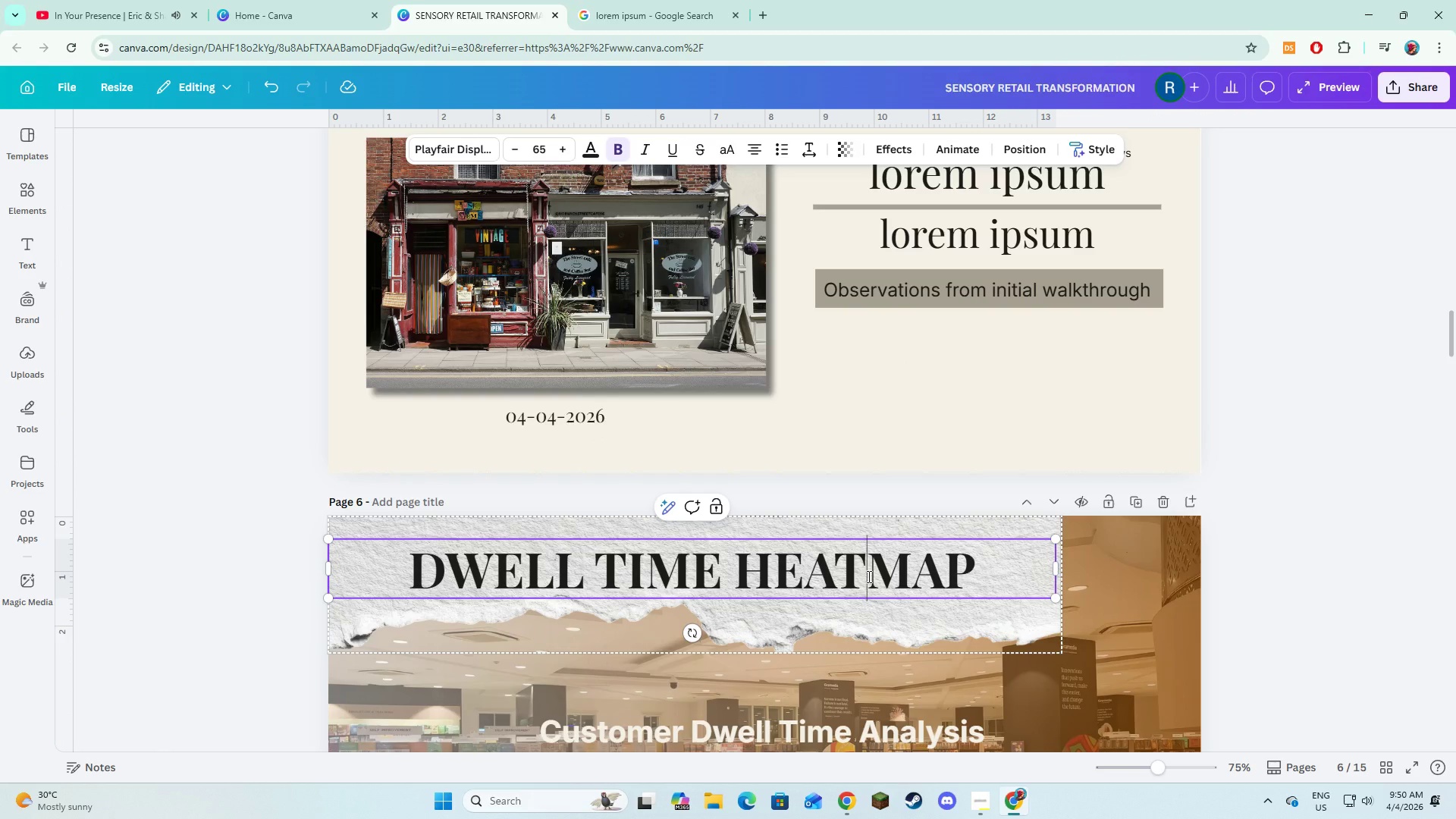 
key(Control+A)
 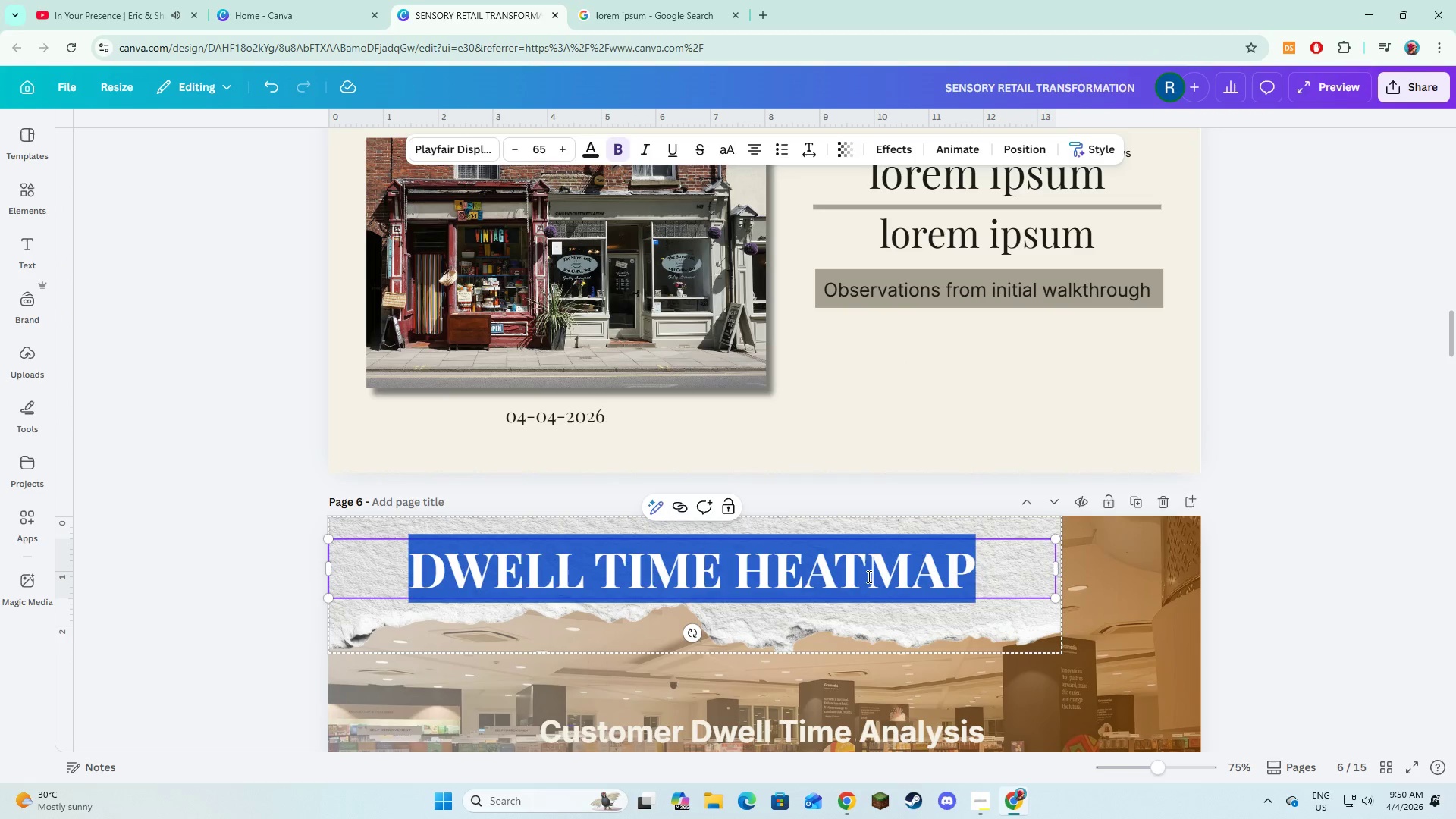 
key(Control+V)
 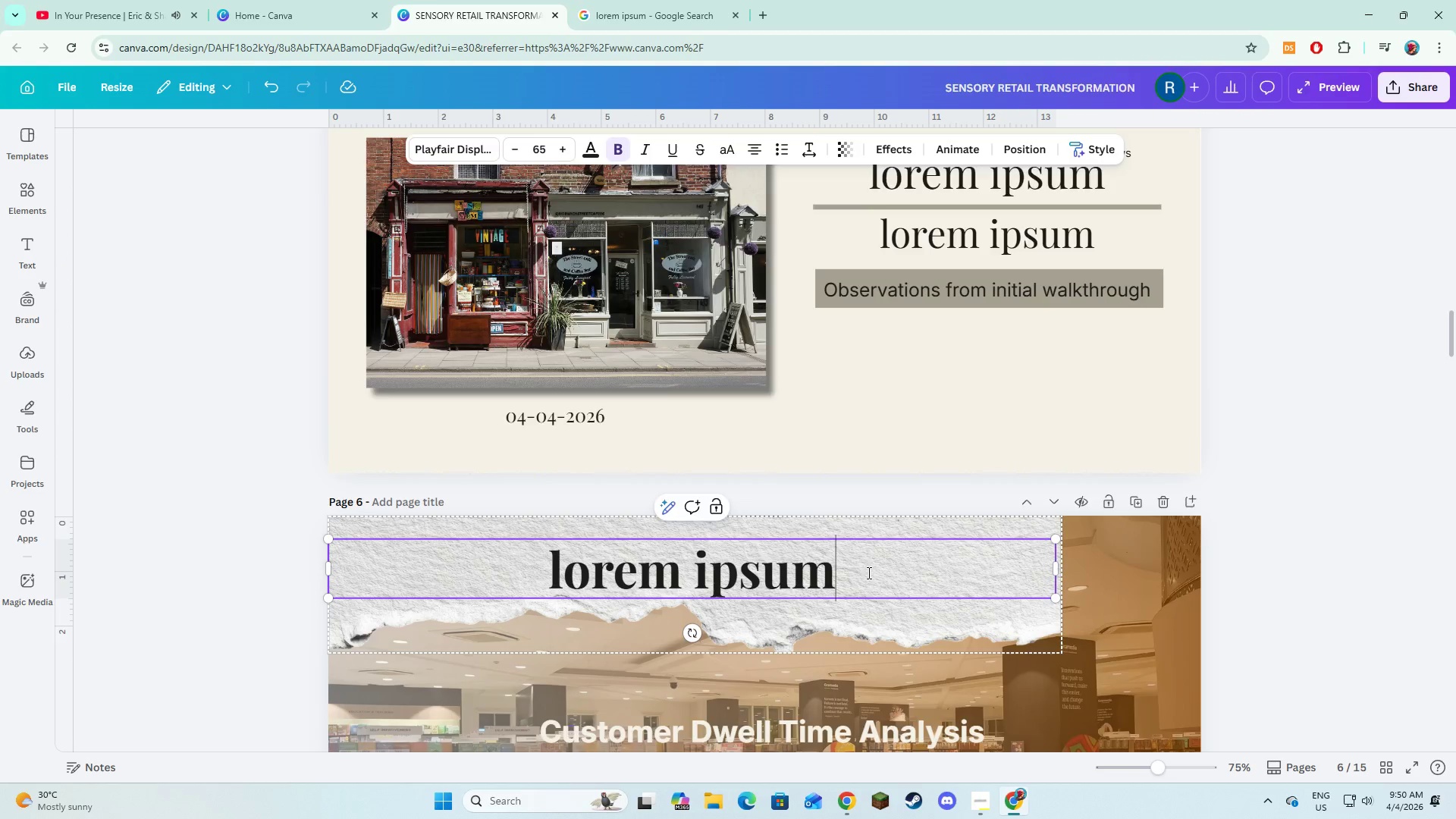 
scroll: coordinate [868, 573], scroll_direction: down, amount: 3.0
 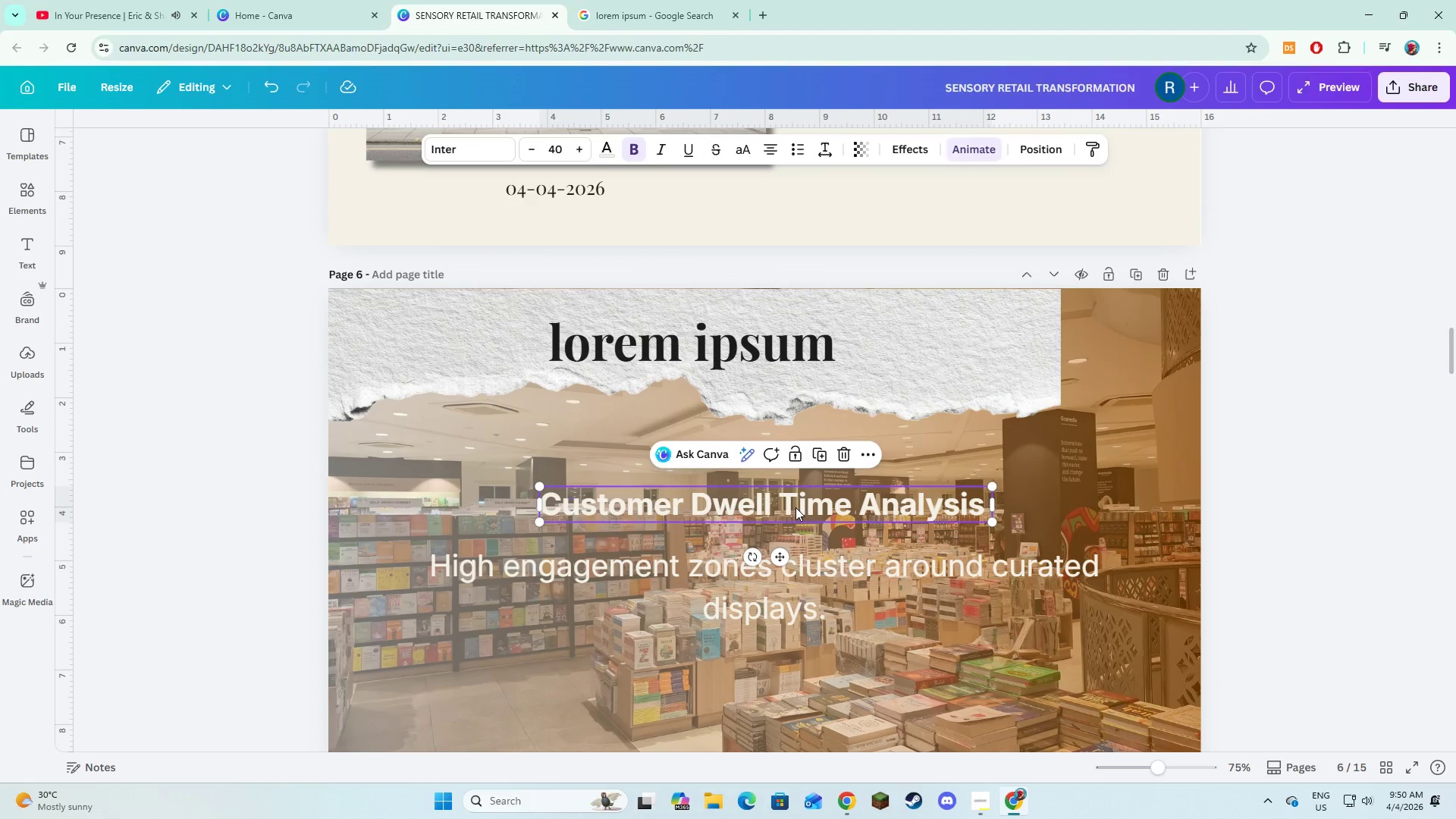 
double_click([795, 507])
 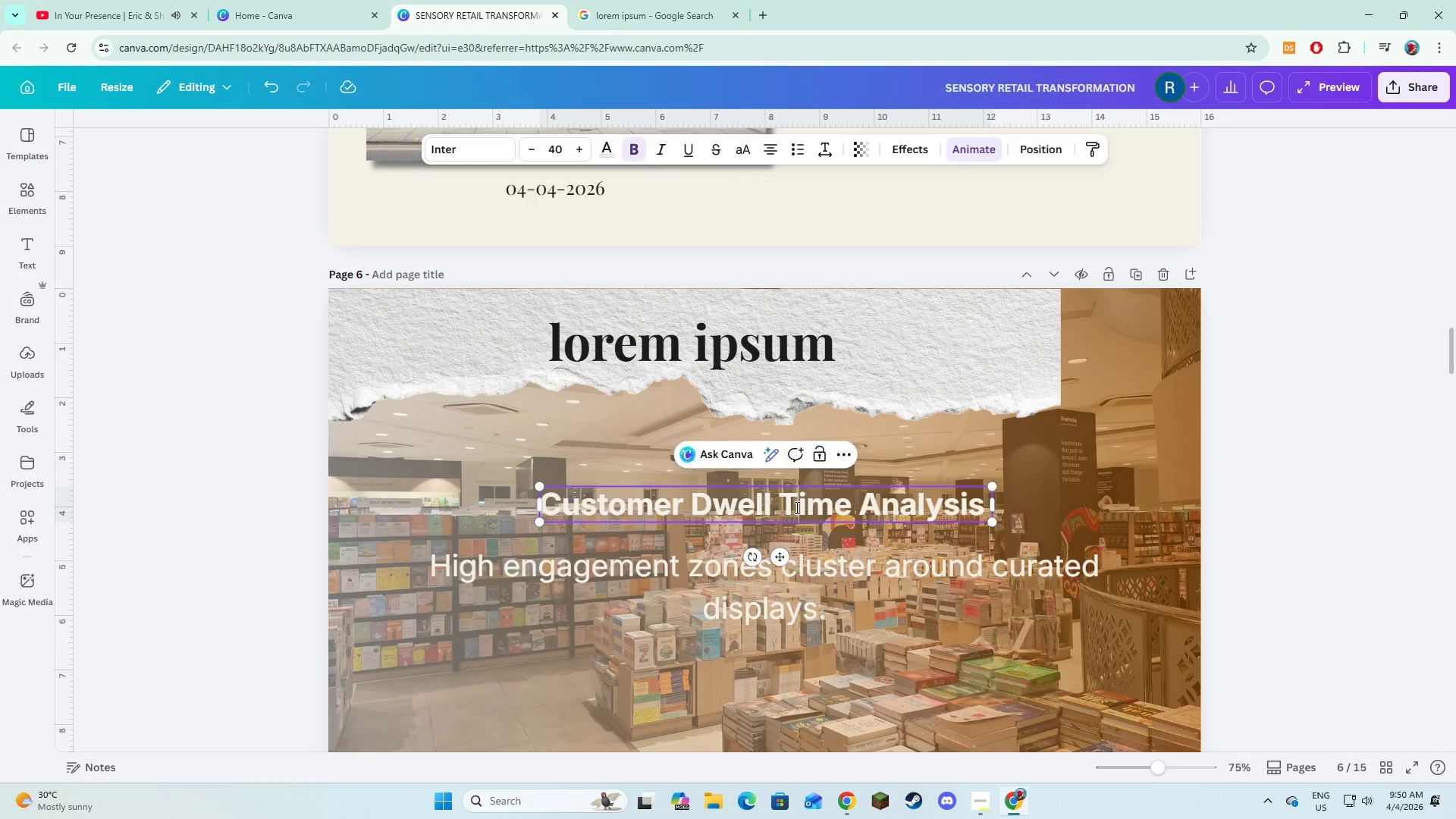 
key(Control+A)
 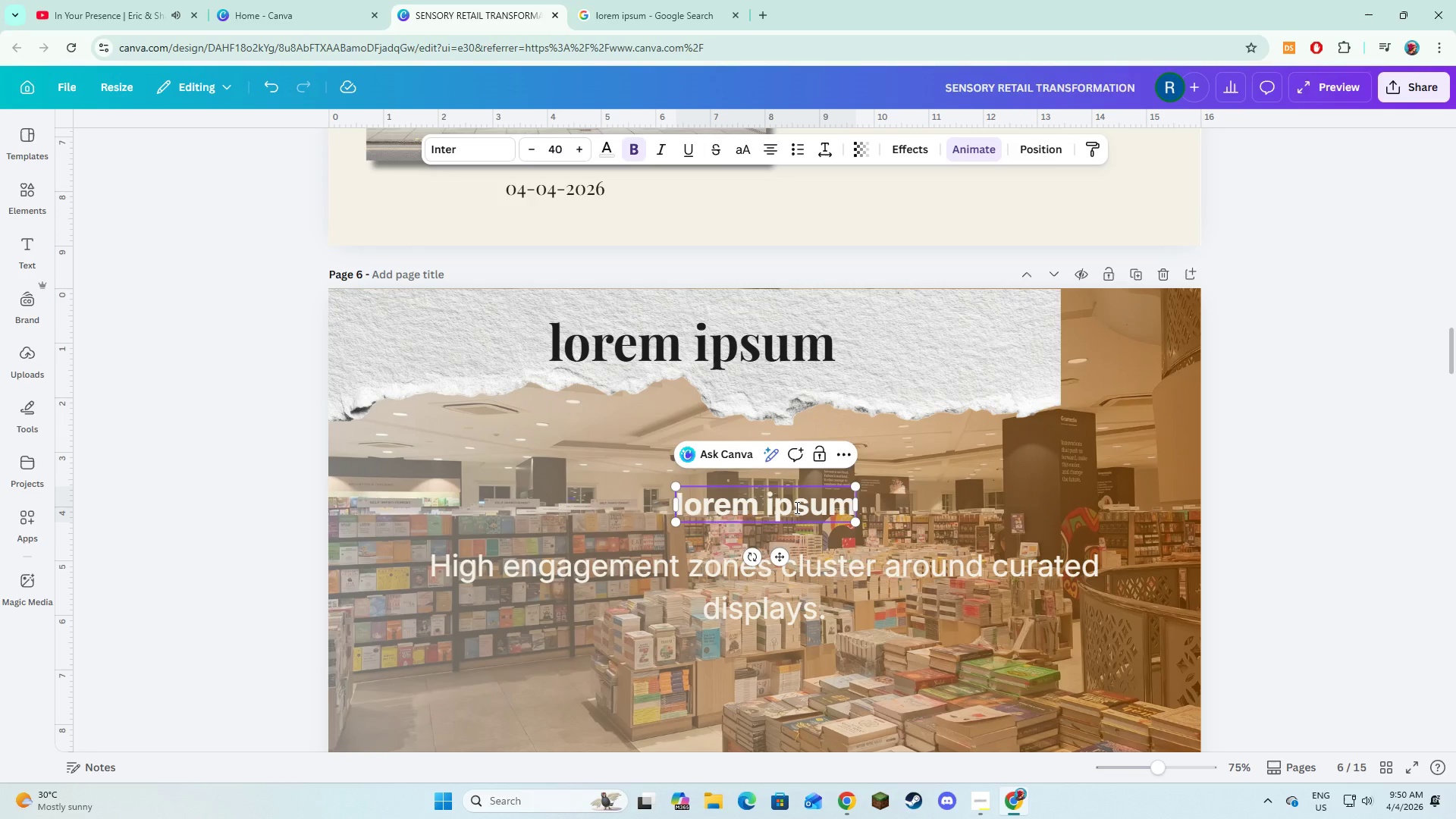 
key(Control+V)
 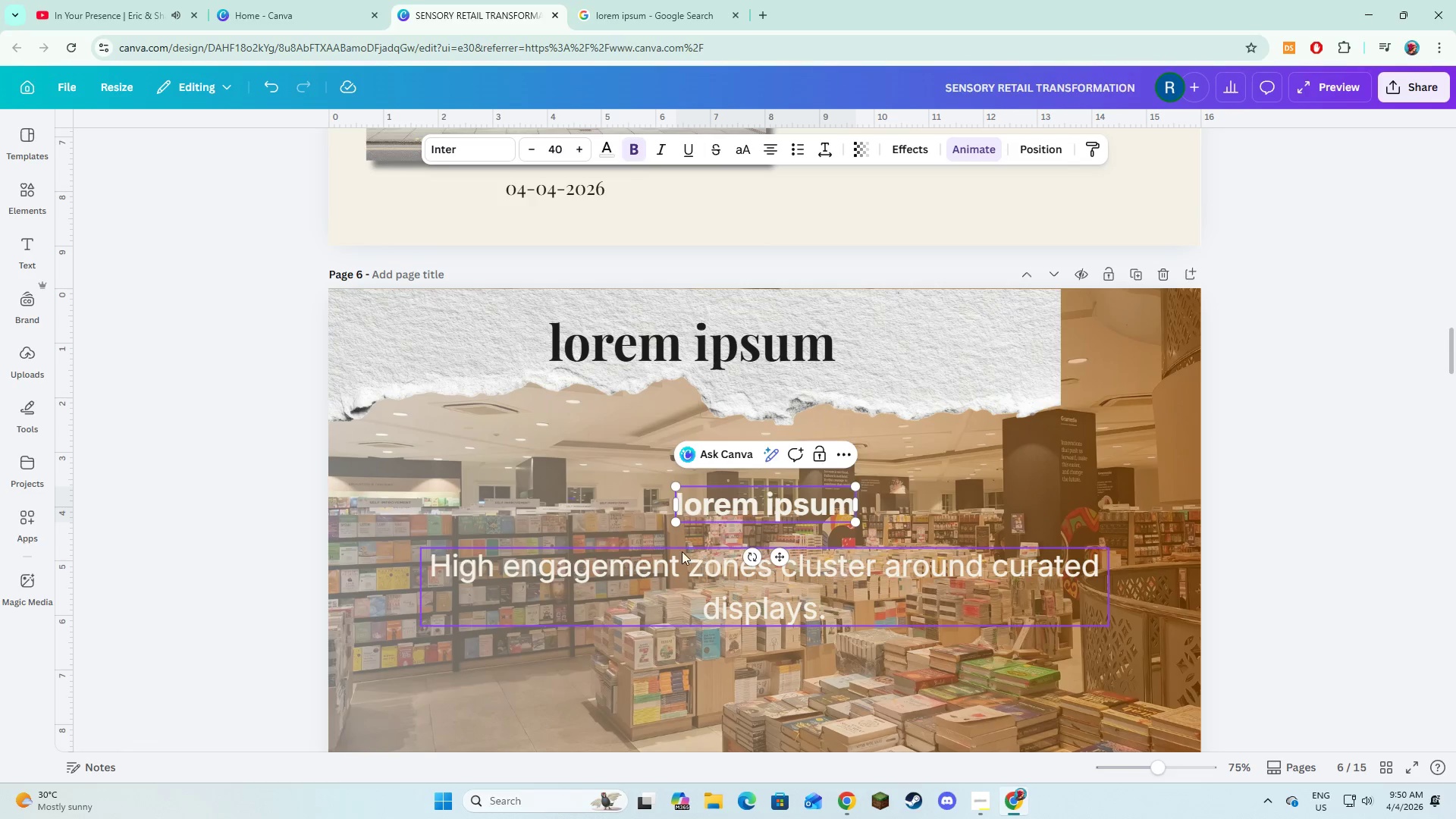 
left_click([681, 552])
 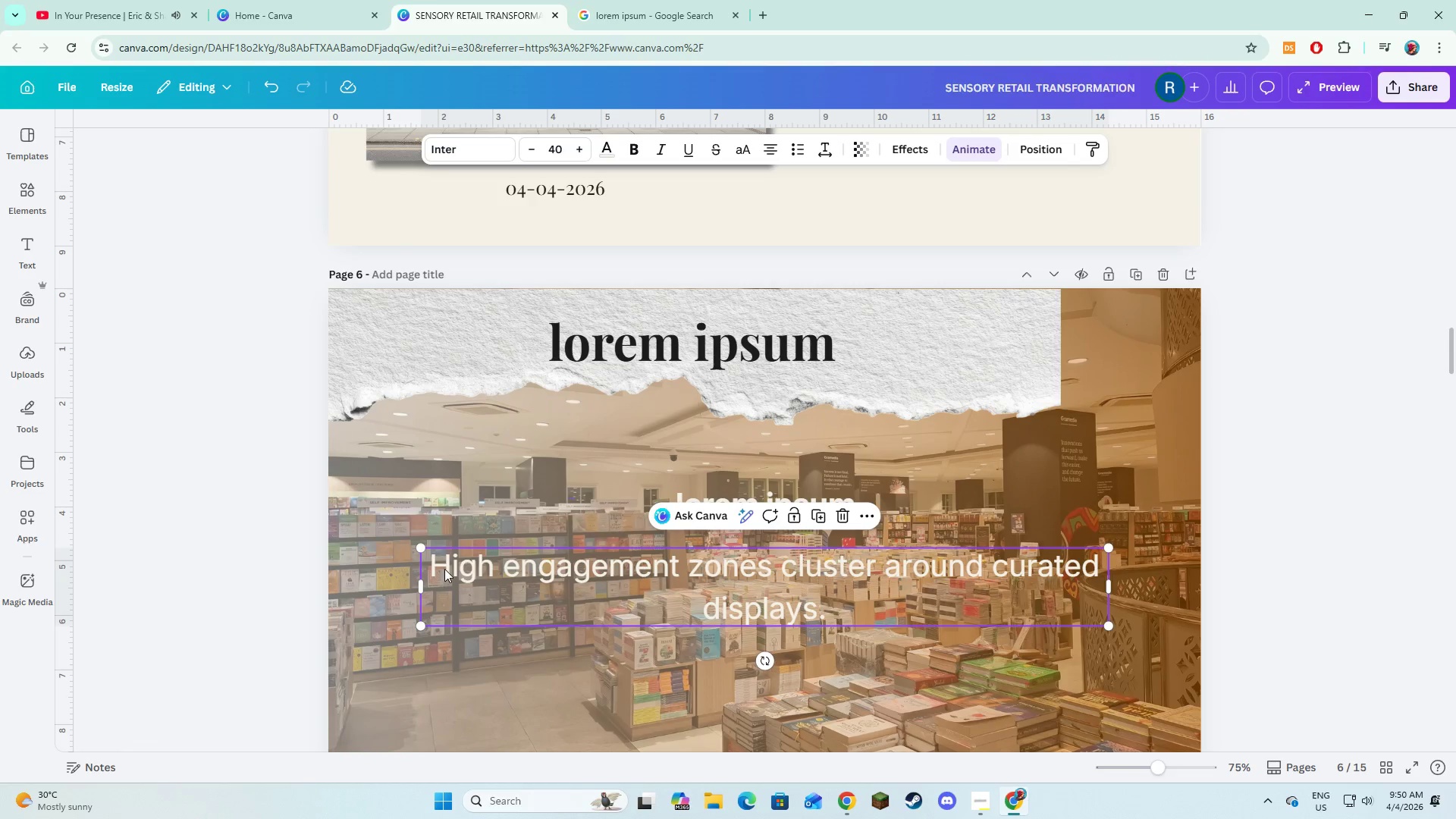 
left_click([486, 559])
 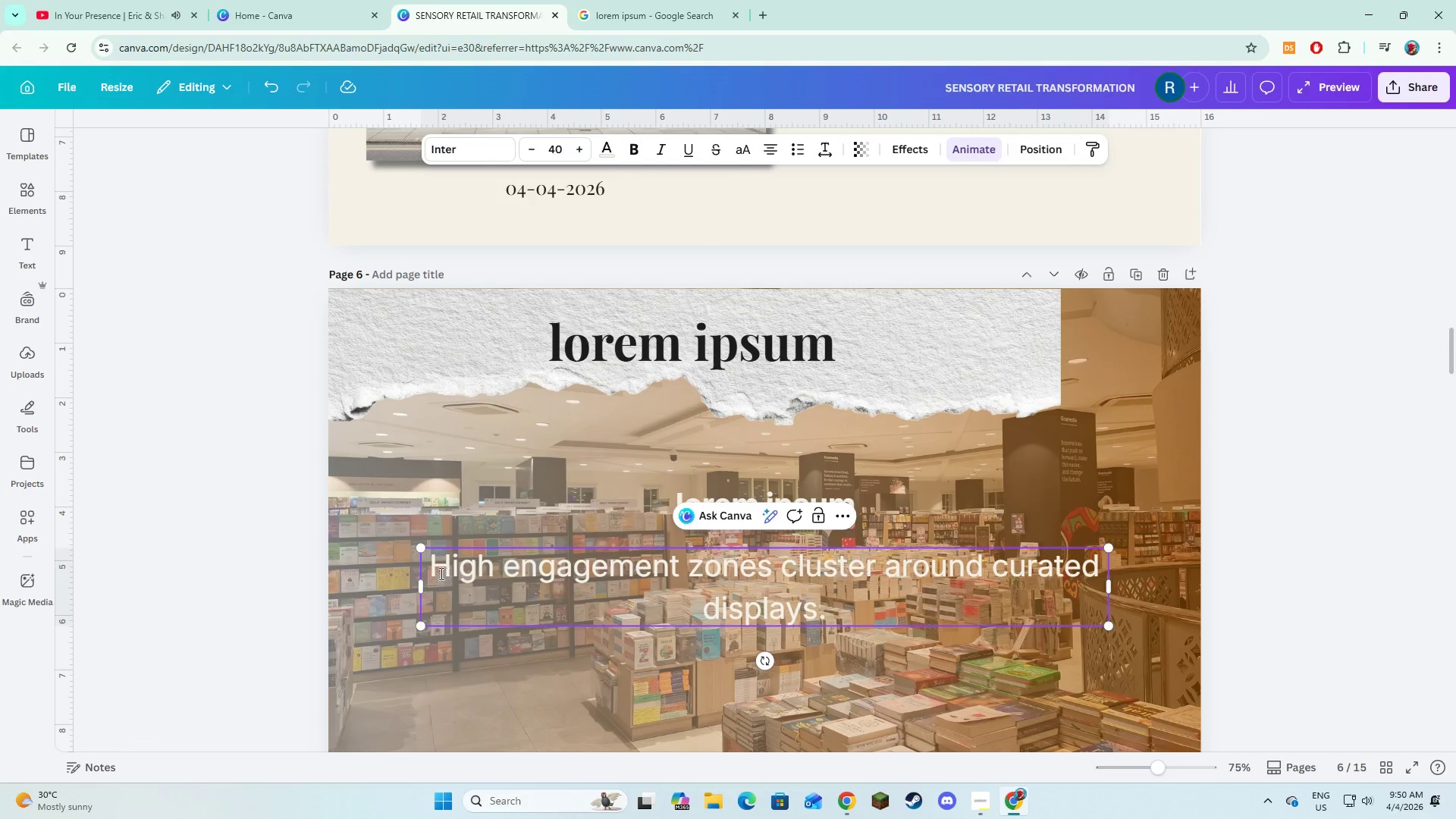 
left_click([439, 573])
 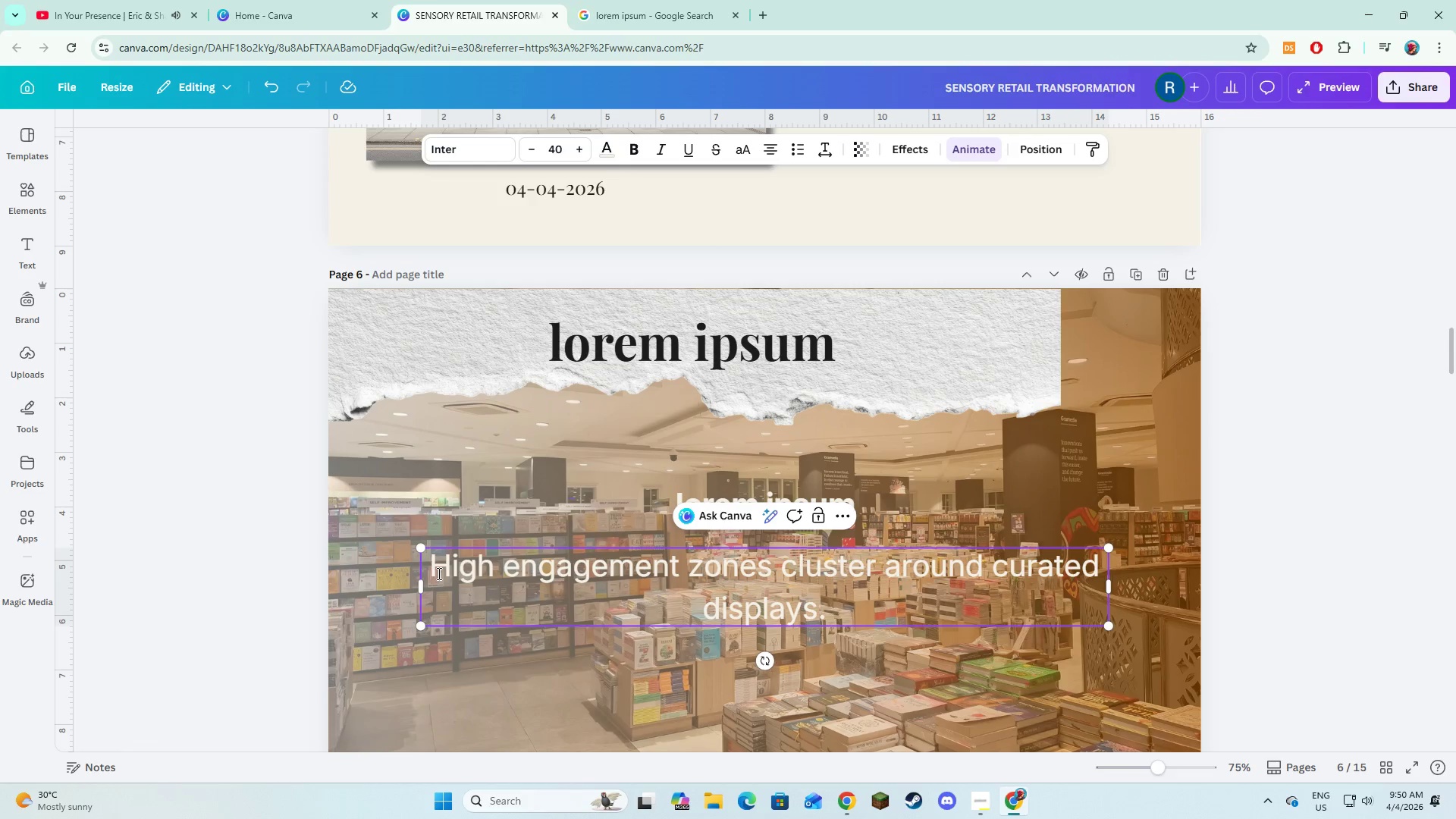 
key(Control+V)
 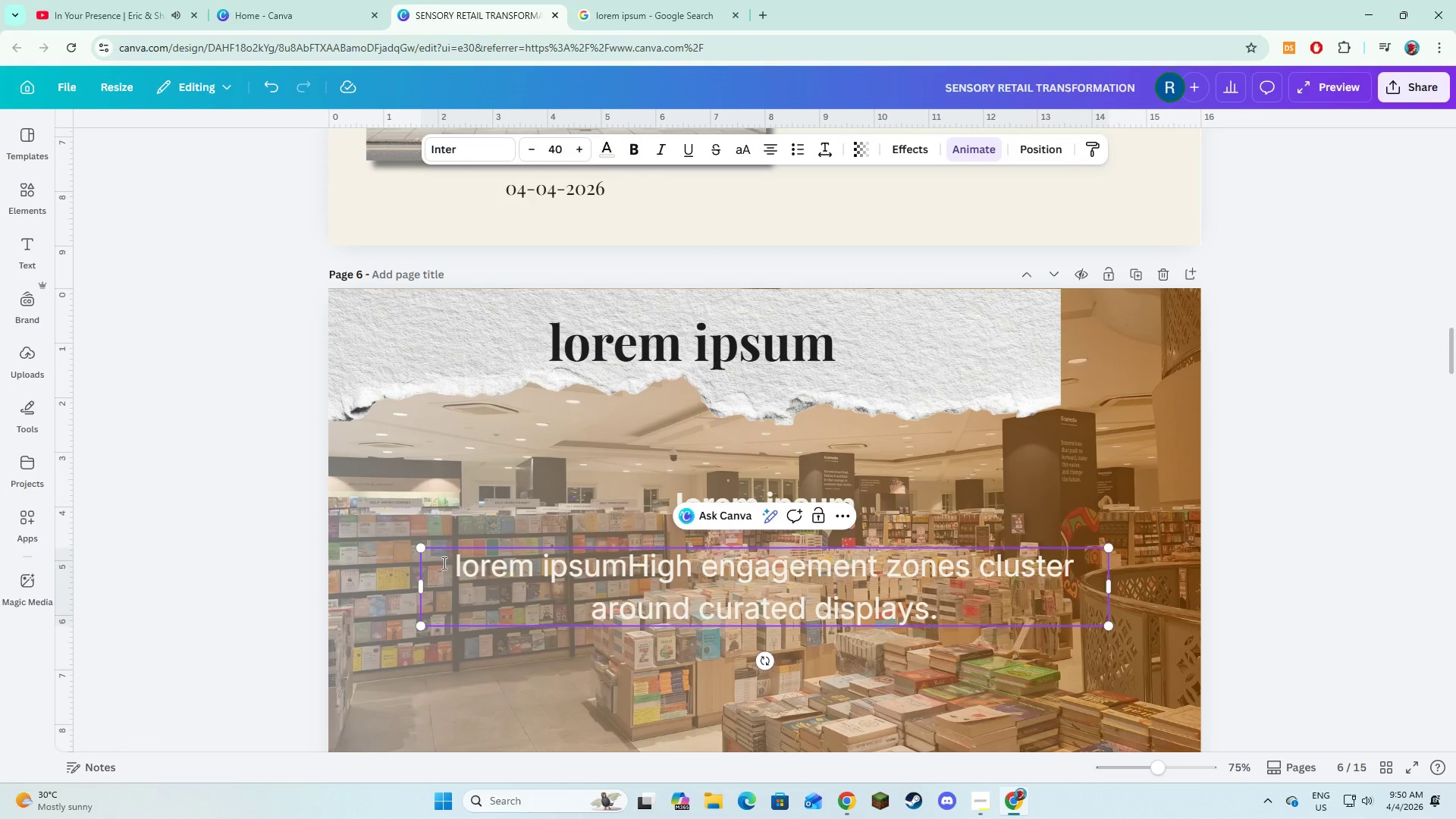 
key(Space)
 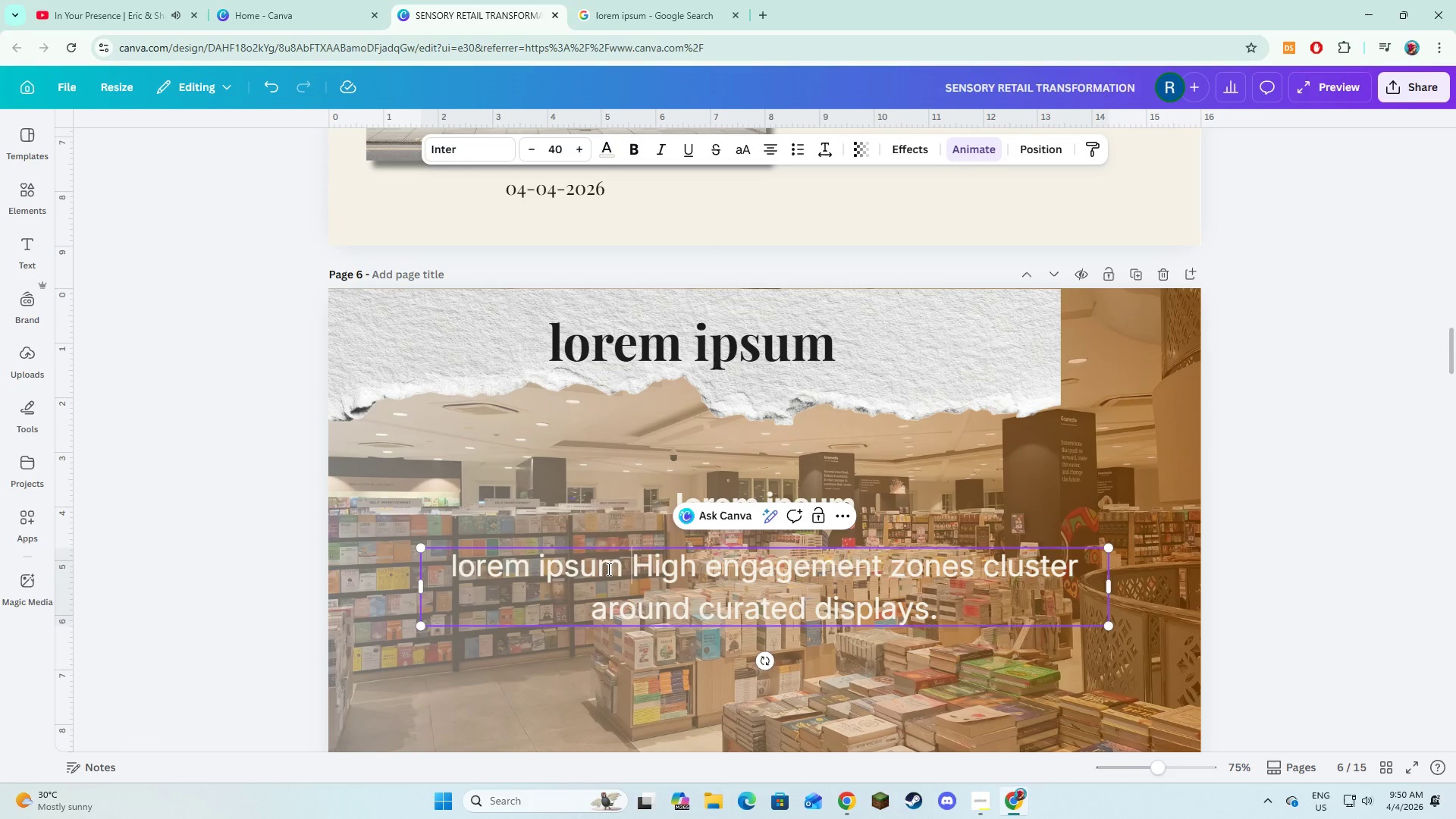 
scroll: coordinate [702, 578], scroll_direction: down, amount: 3.0
 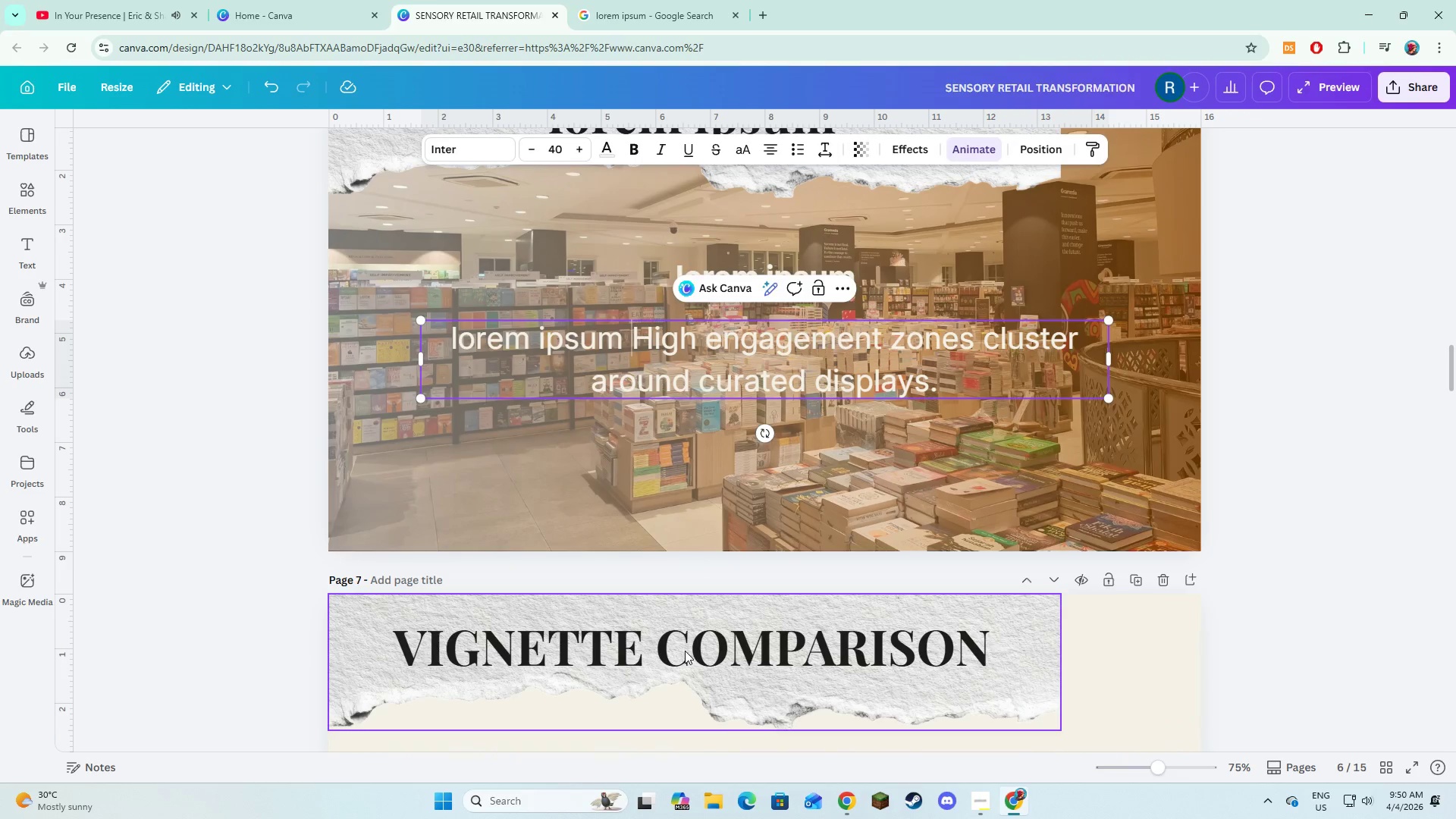 
double_click([685, 651])
 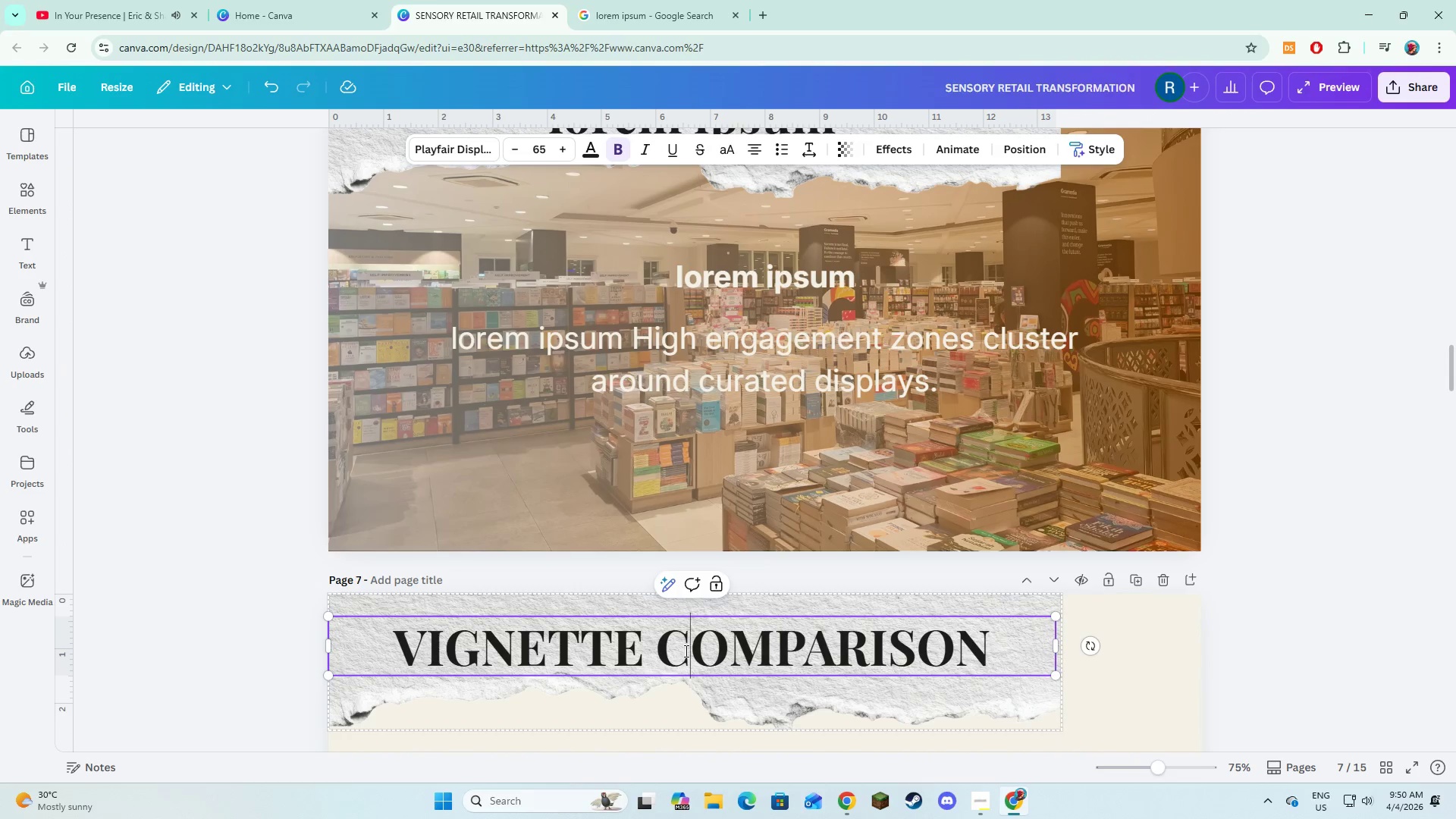 
key(Control+A)
 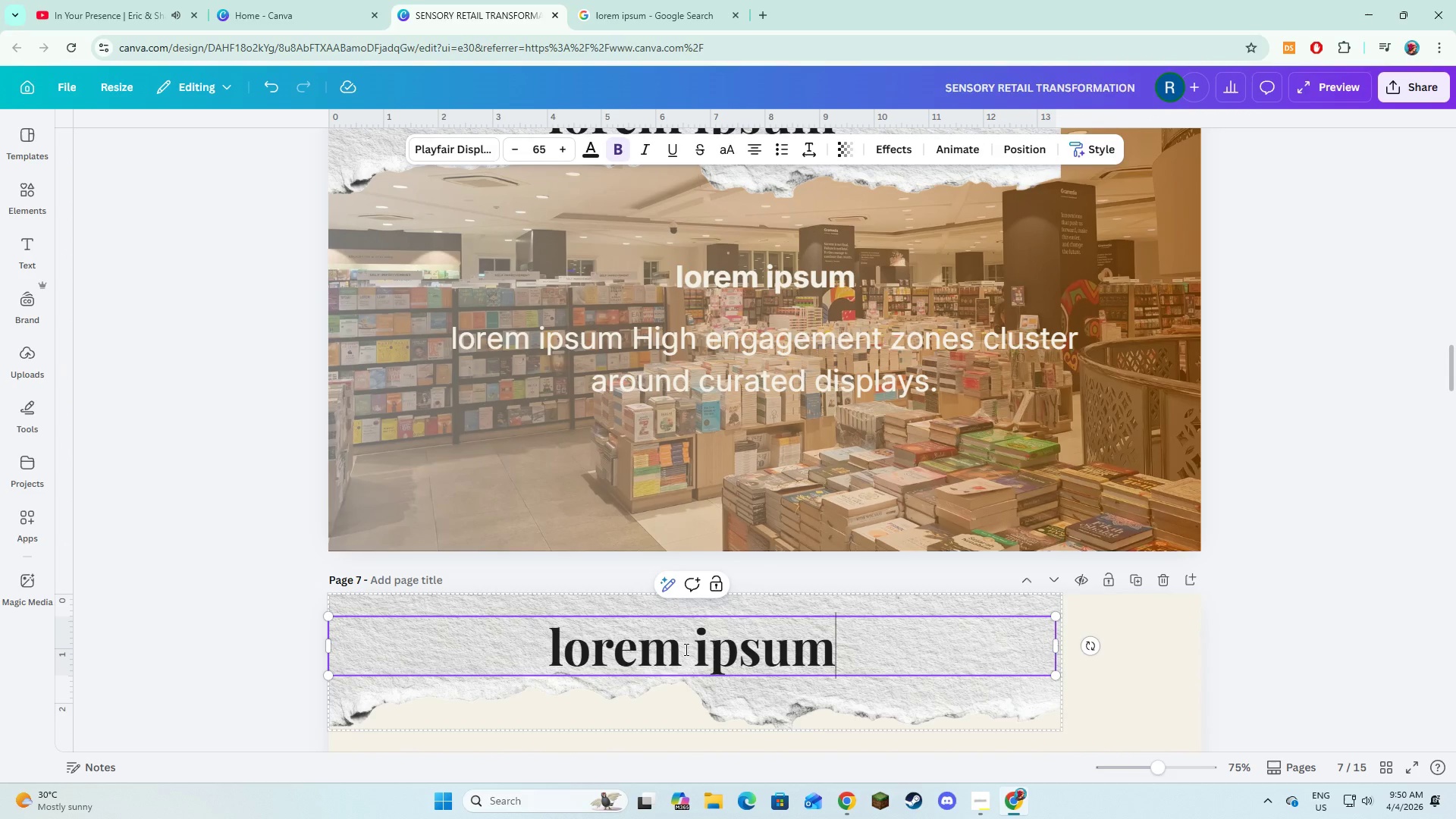 
key(Control+V)
 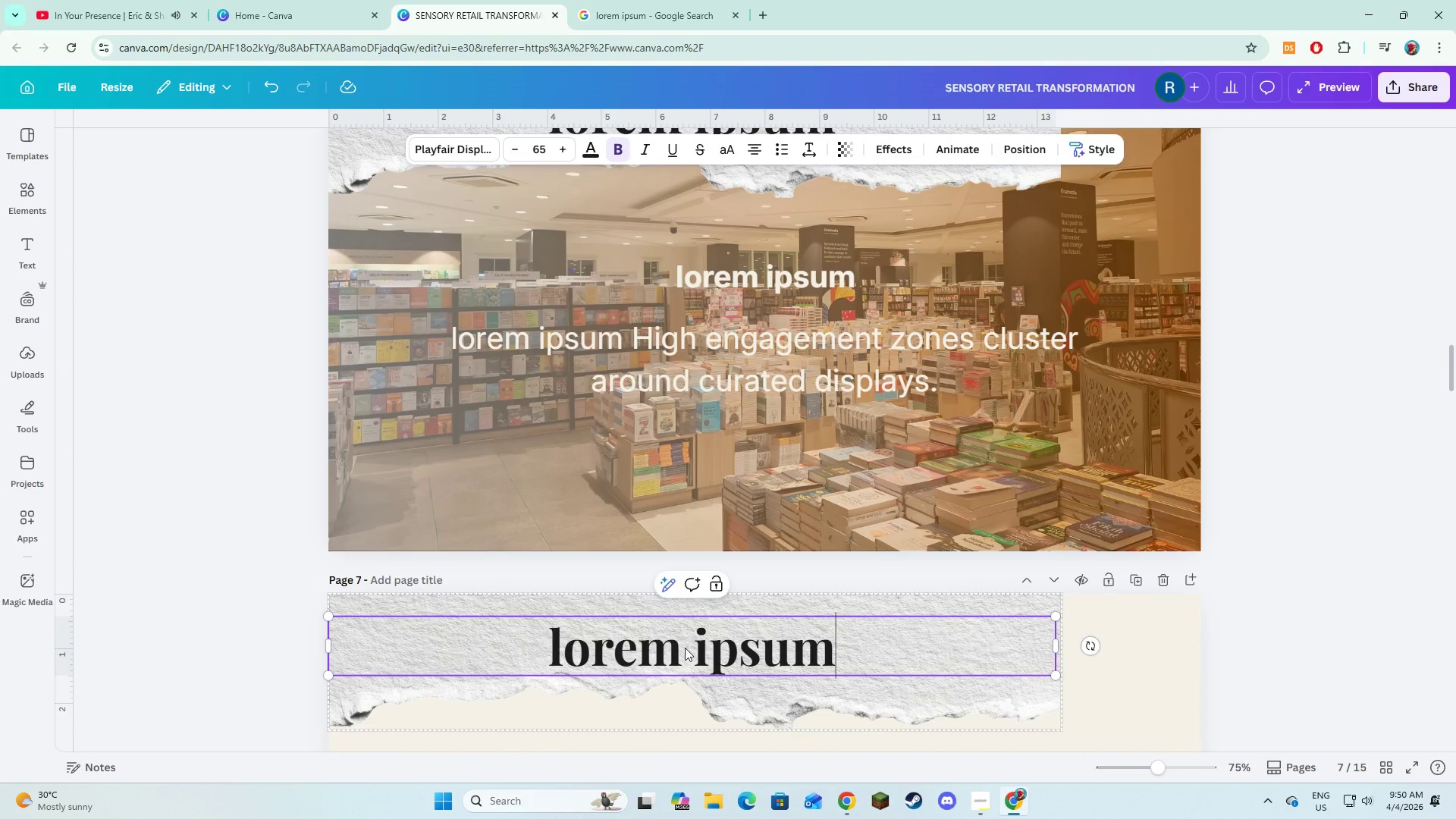 
scroll: coordinate [685, 648], scroll_direction: down, amount: 2.0
 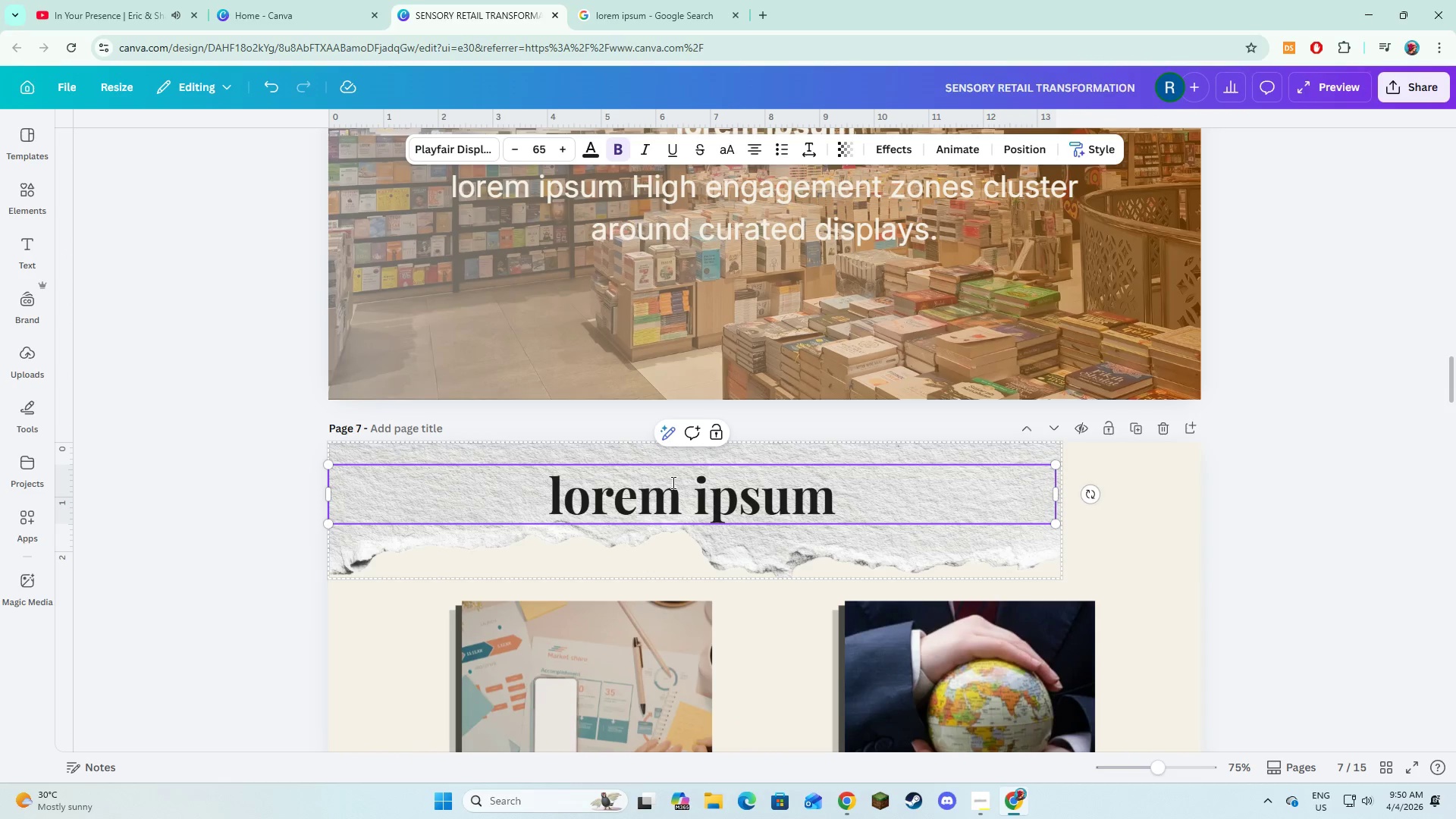 
left_click([672, 482])
 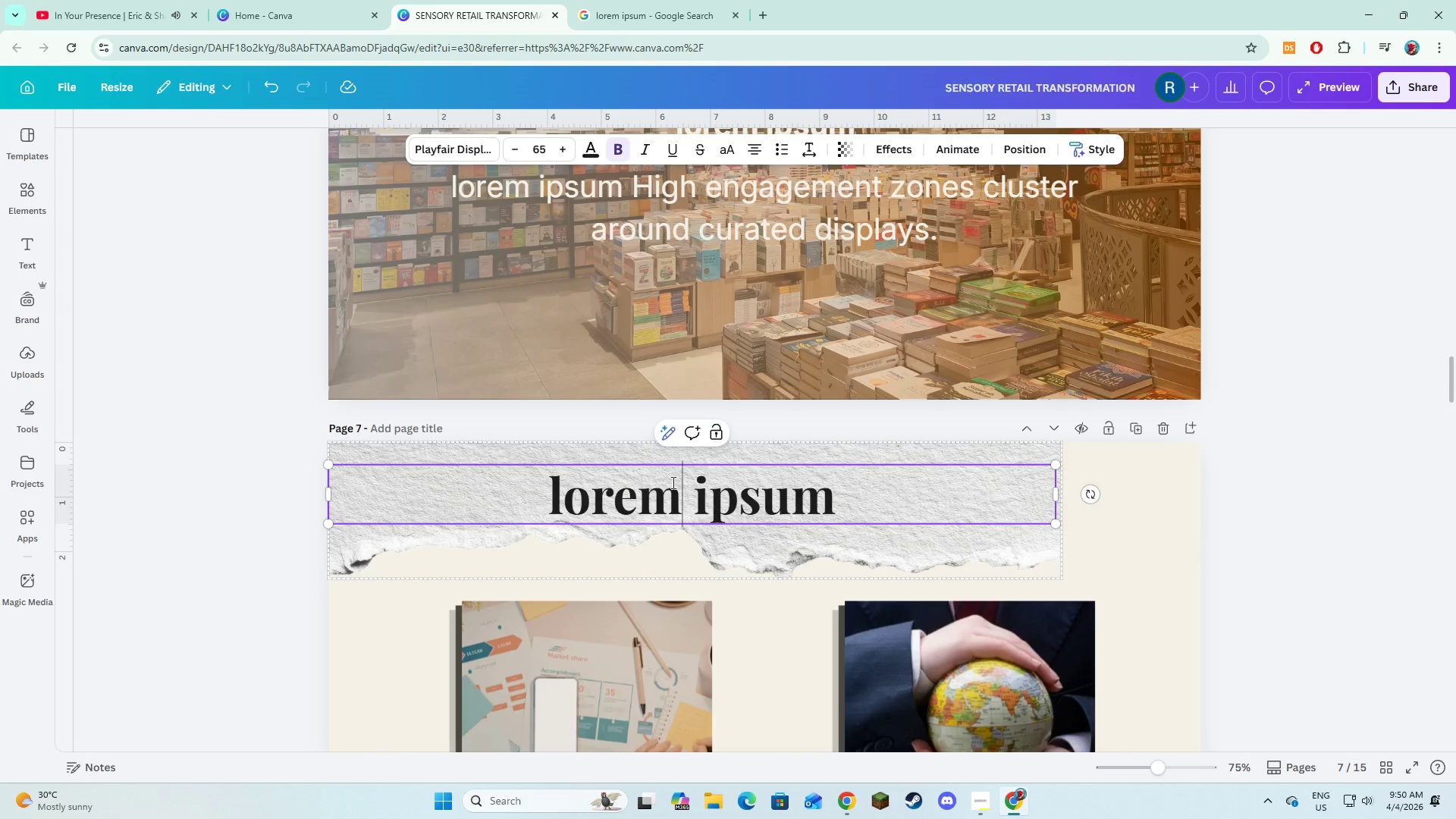 
key(Control+A)
 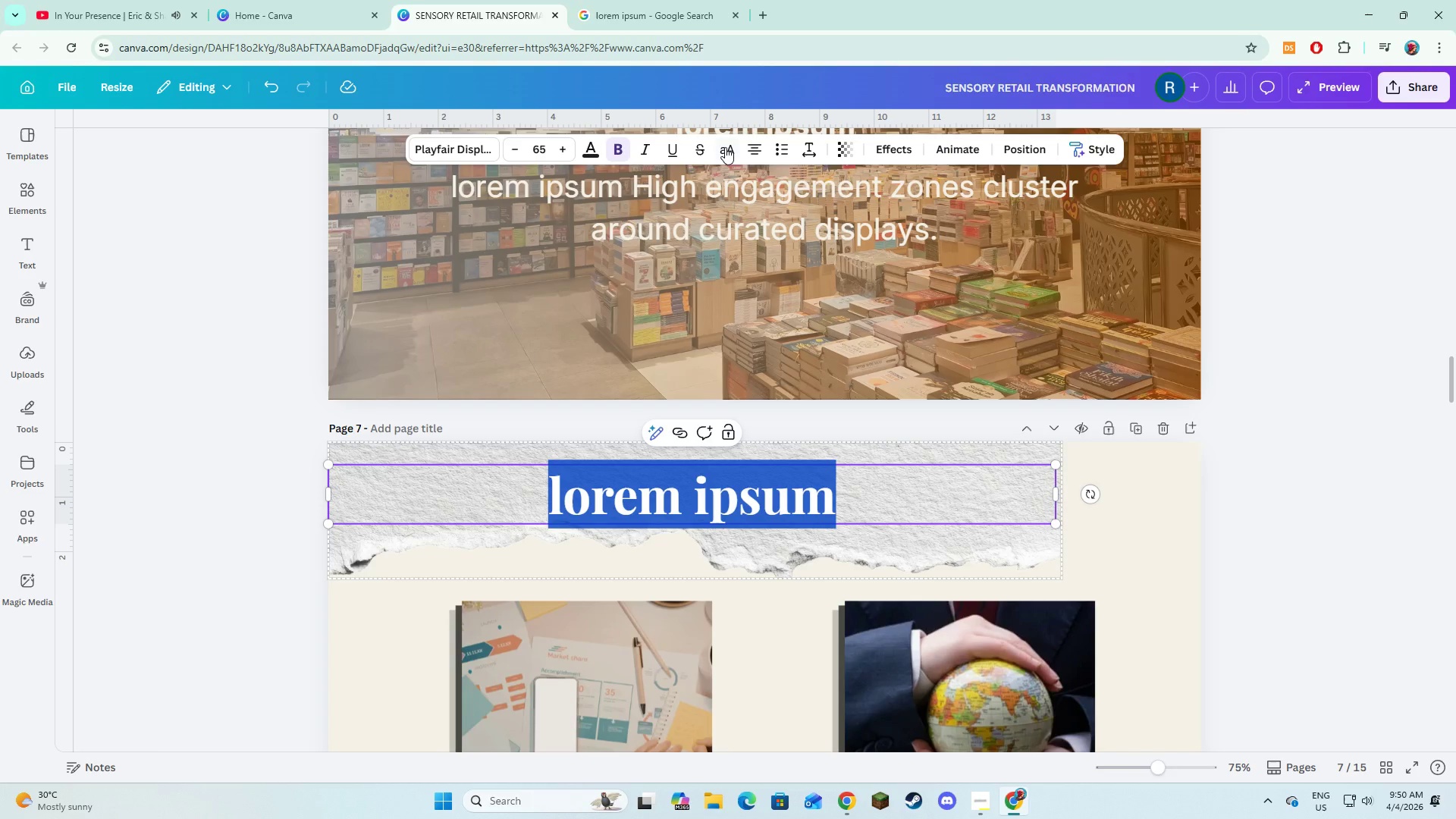 
left_click([725, 147])
 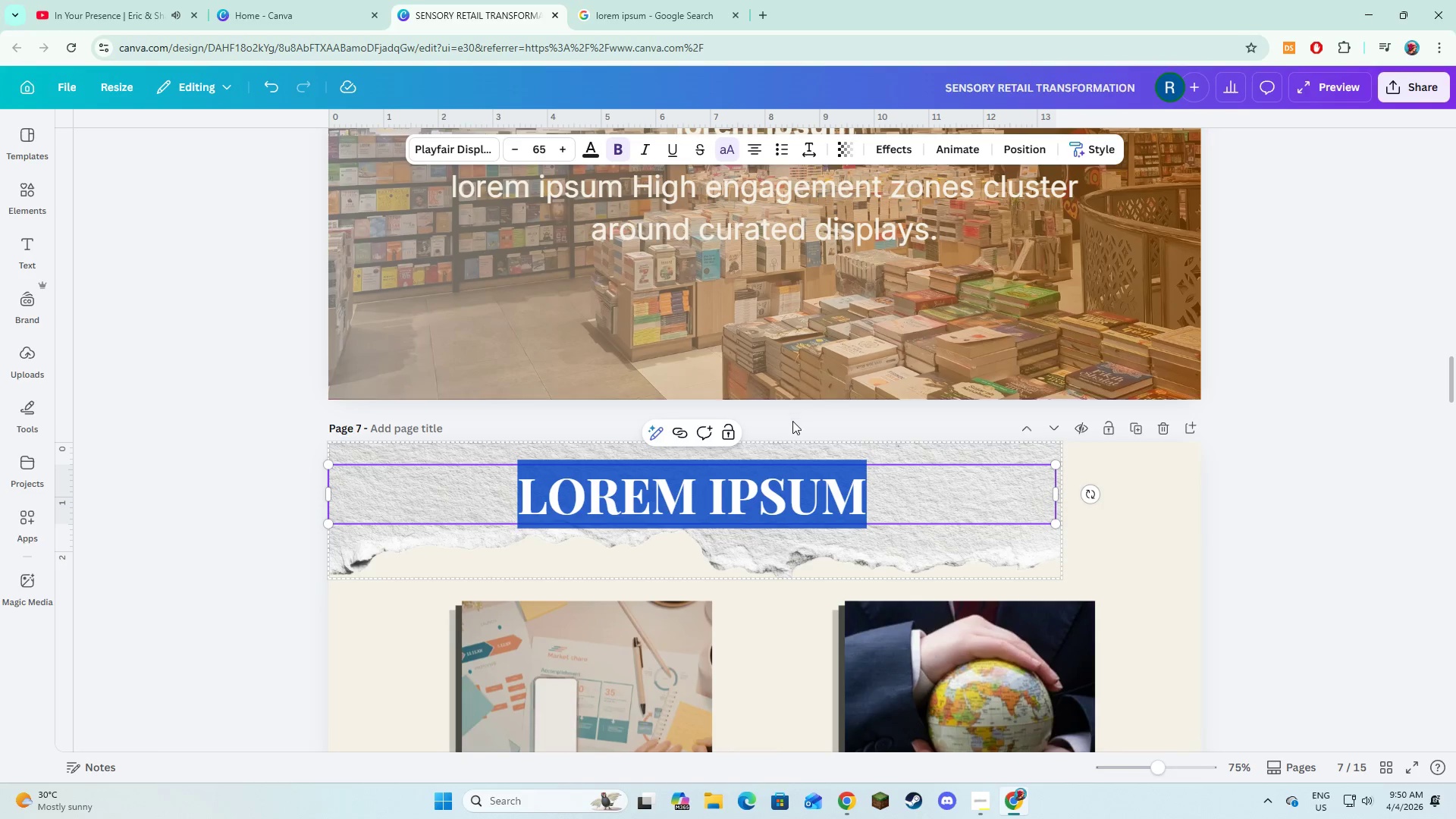 
scroll: coordinate [795, 428], scroll_direction: down, amount: 2.0
 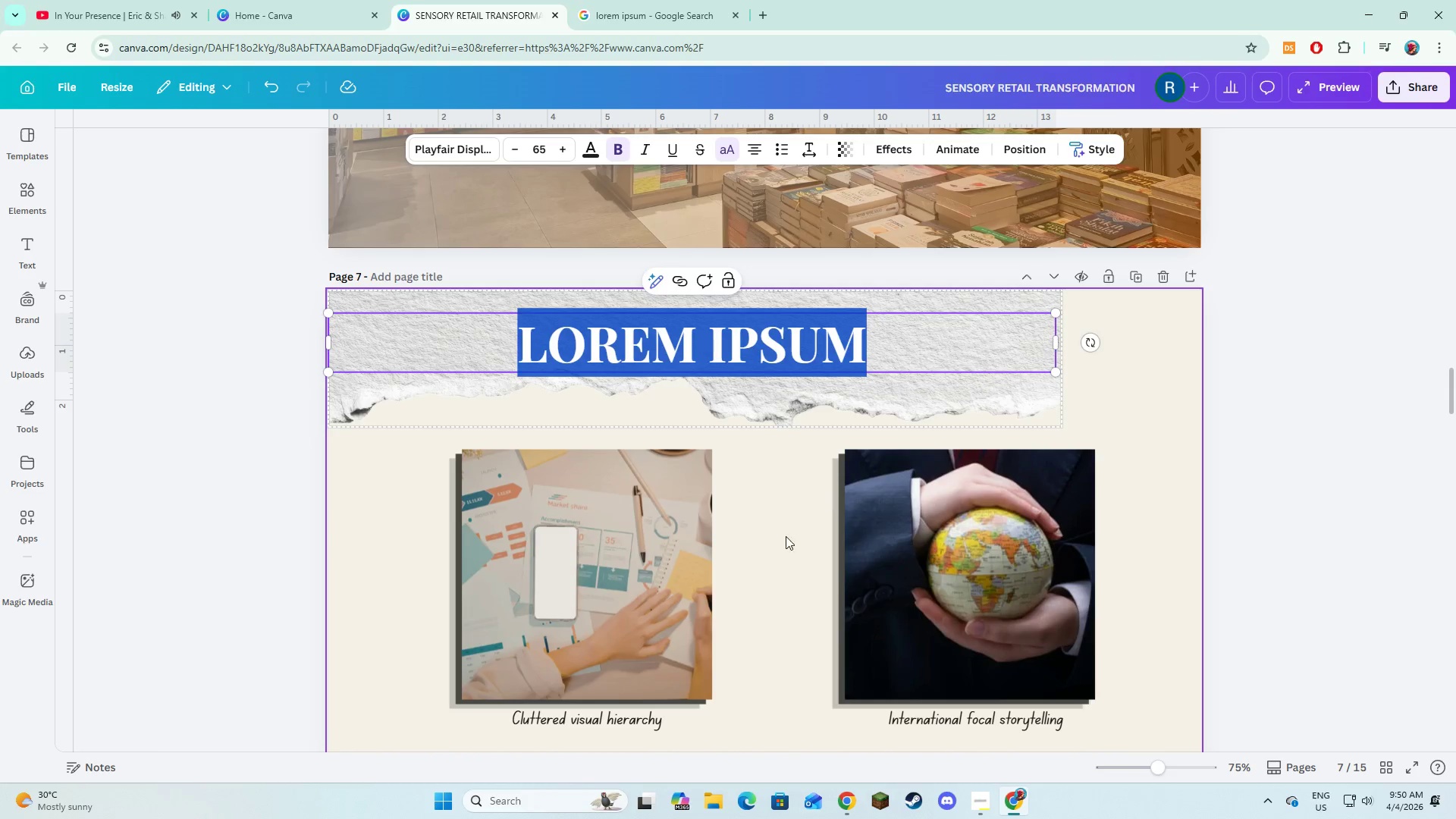 
left_click([780, 539])
 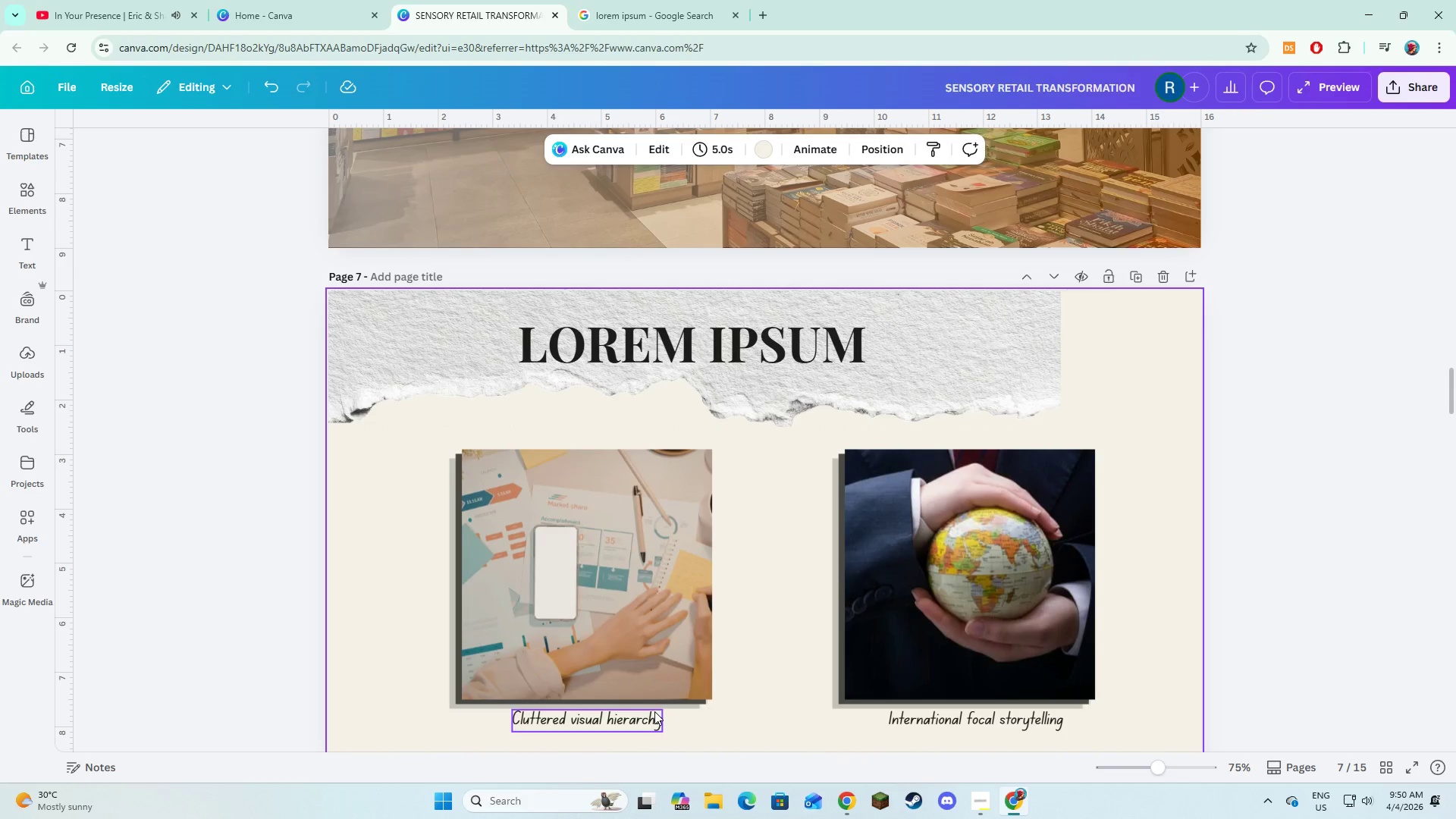 
scroll: coordinate [664, 695], scroll_direction: down, amount: 4.0
 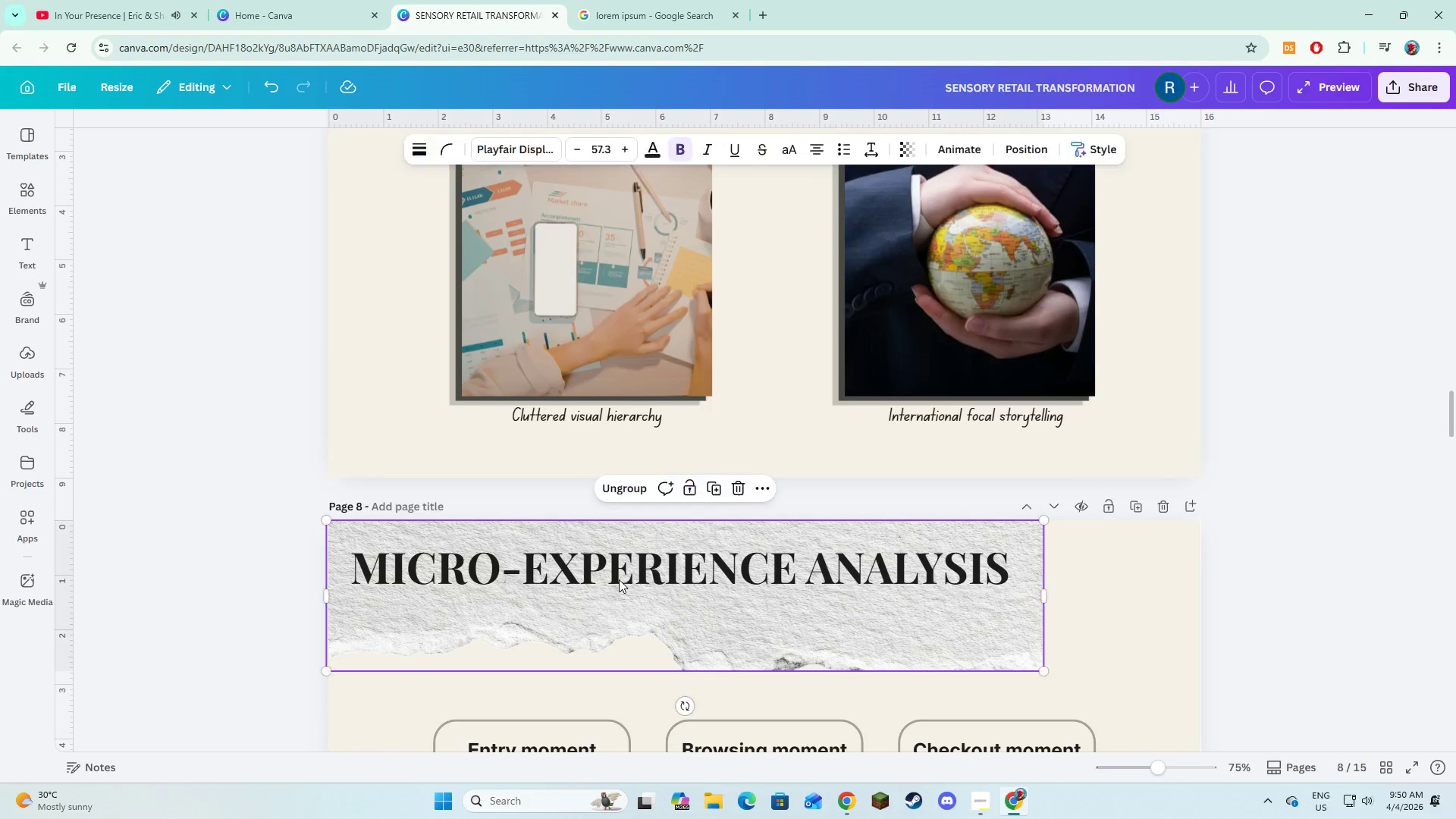 
double_click([619, 579])
 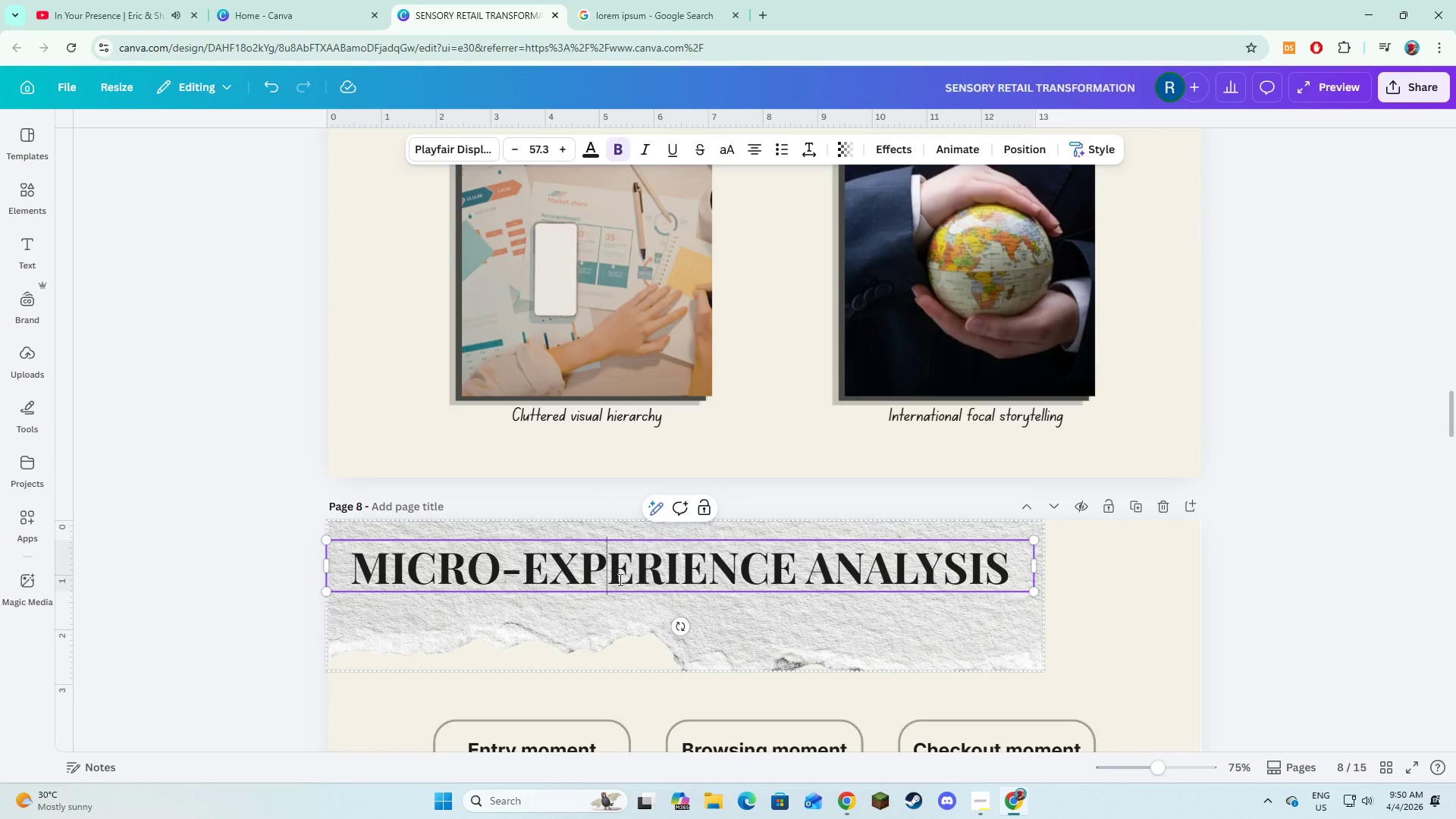 
key(Control+A)
 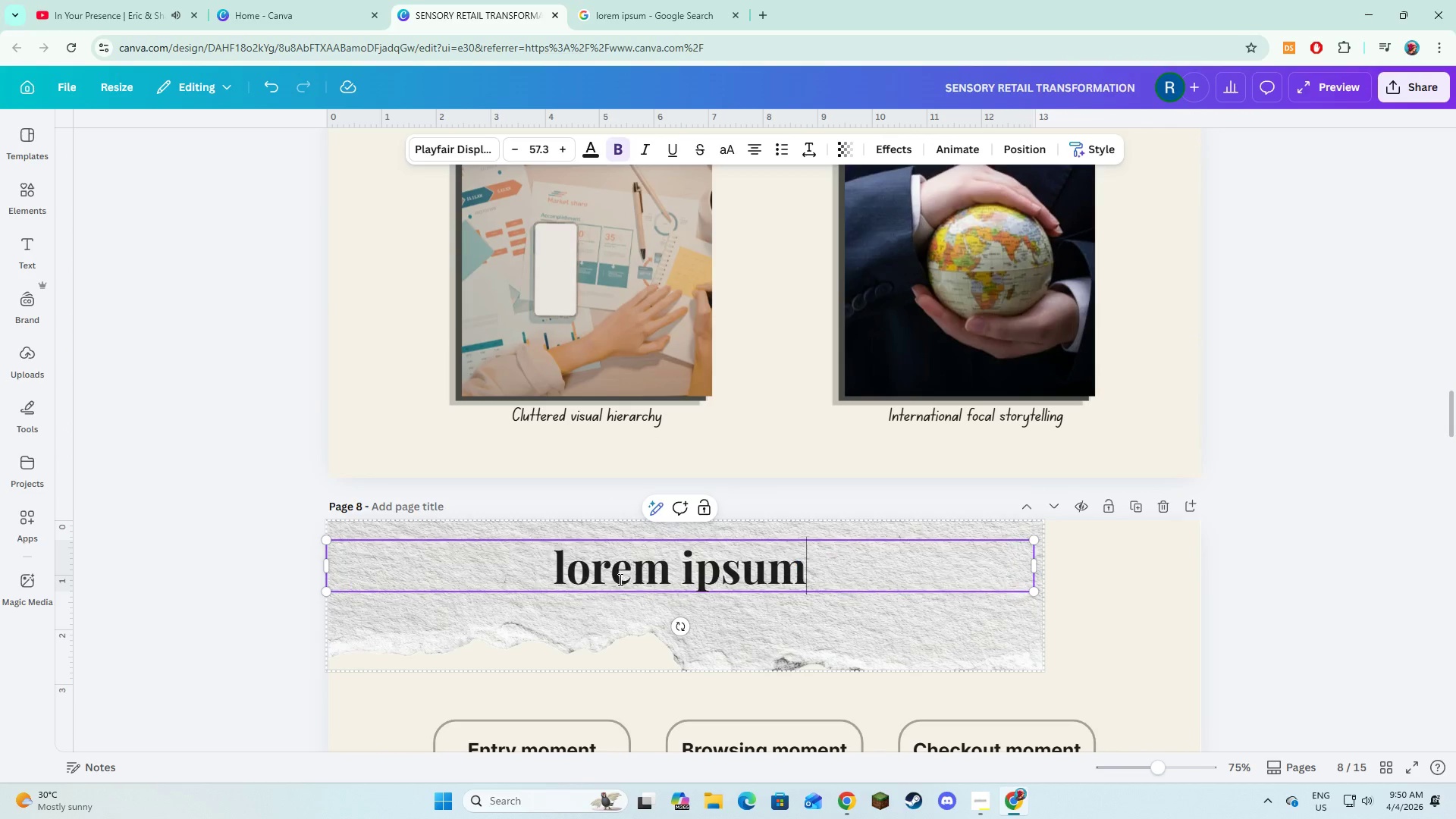 
key(Control+V)
 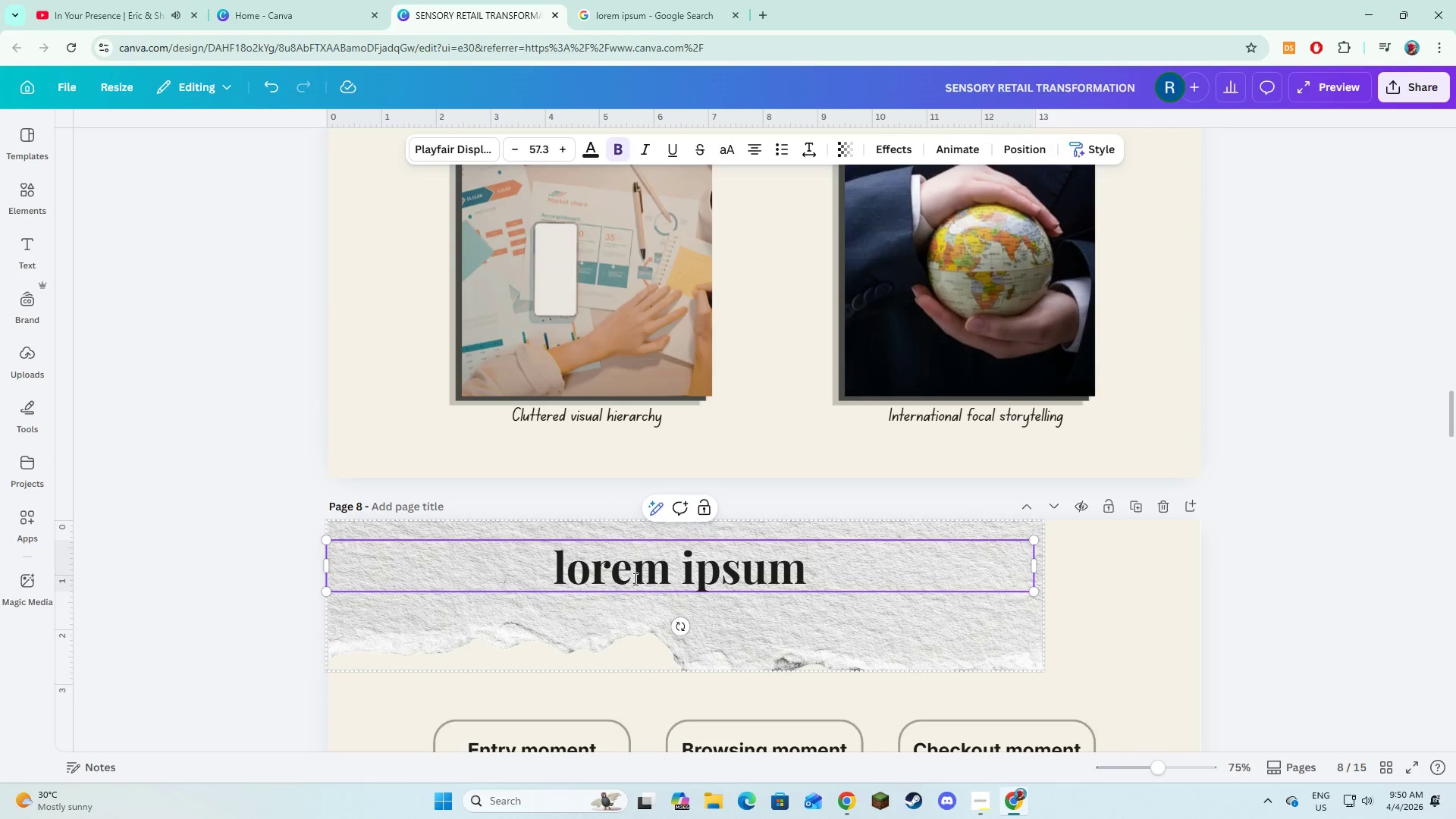 
key(Control+ControlLeft)
 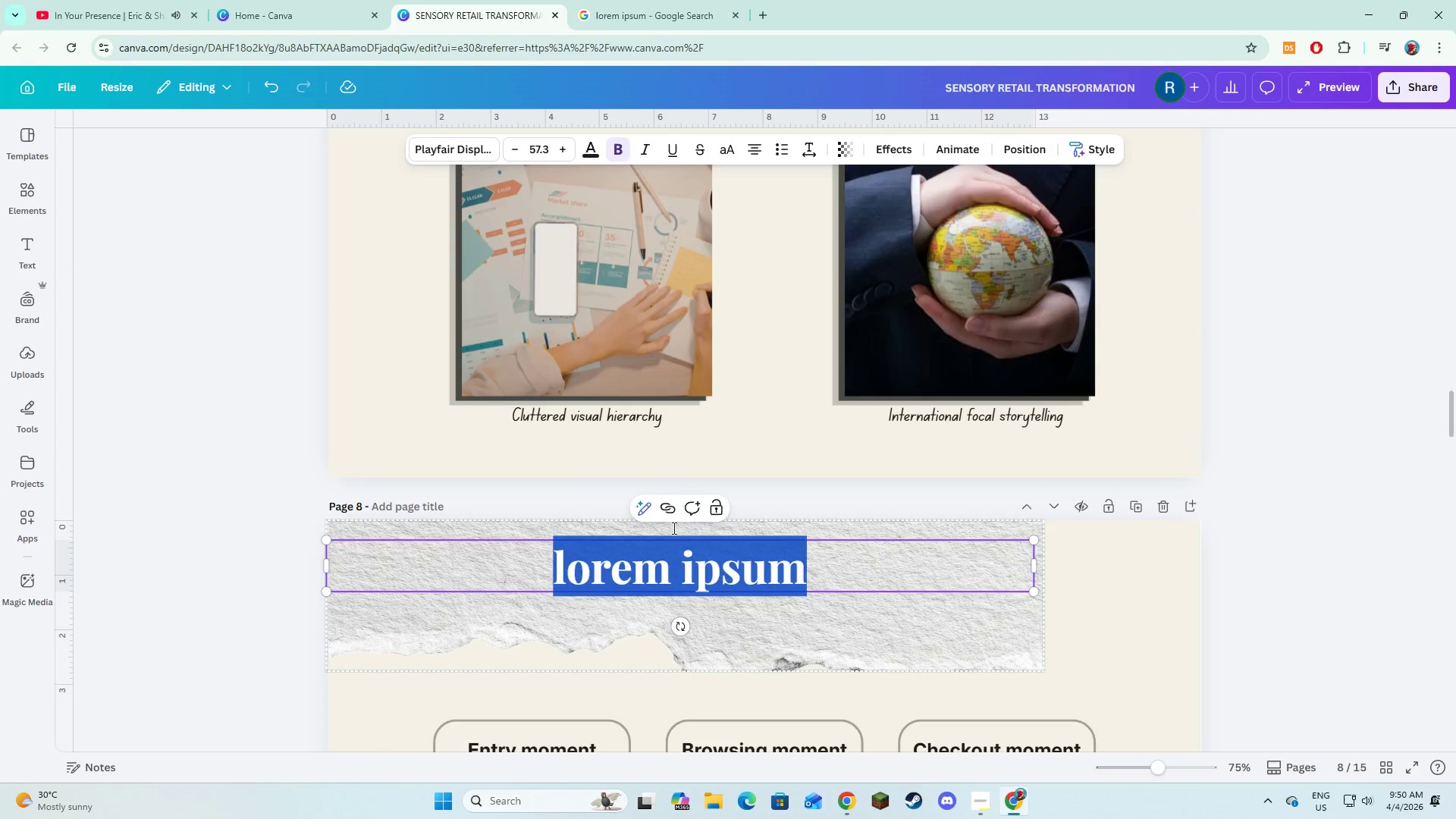 
key(Control+A)
 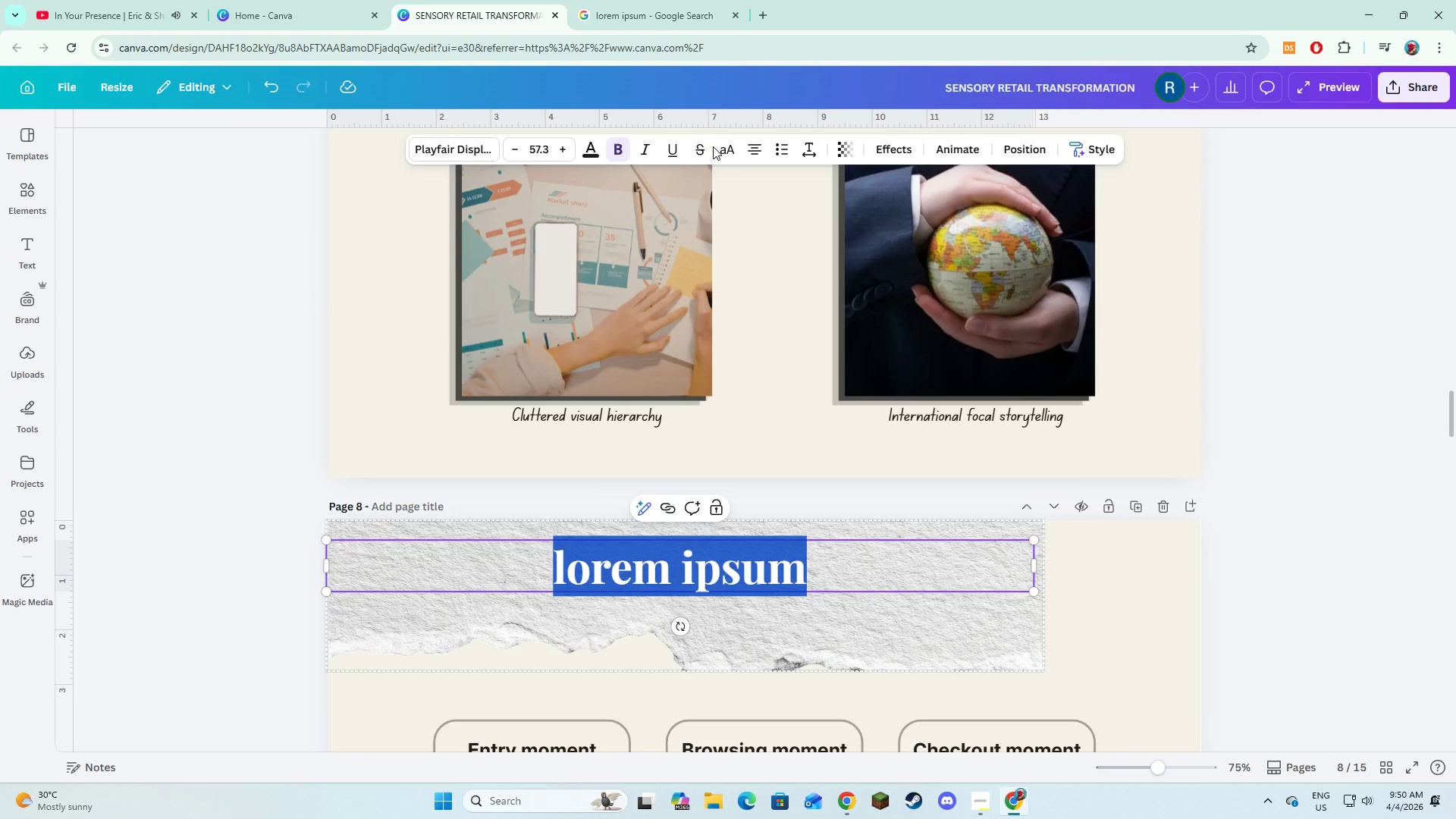 
left_click([714, 148])
 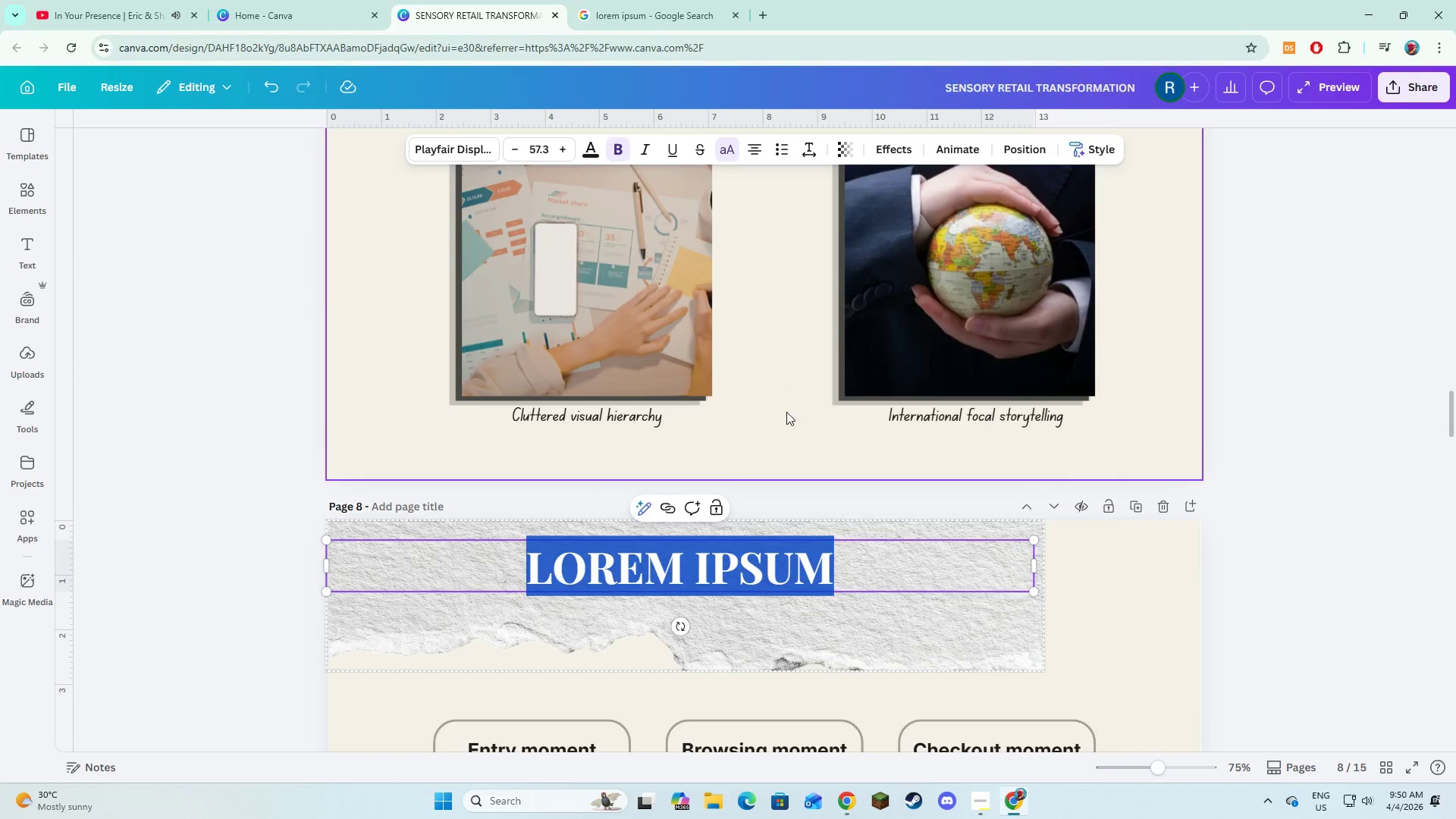 
scroll: coordinate [786, 412], scroll_direction: down, amount: 2.0
 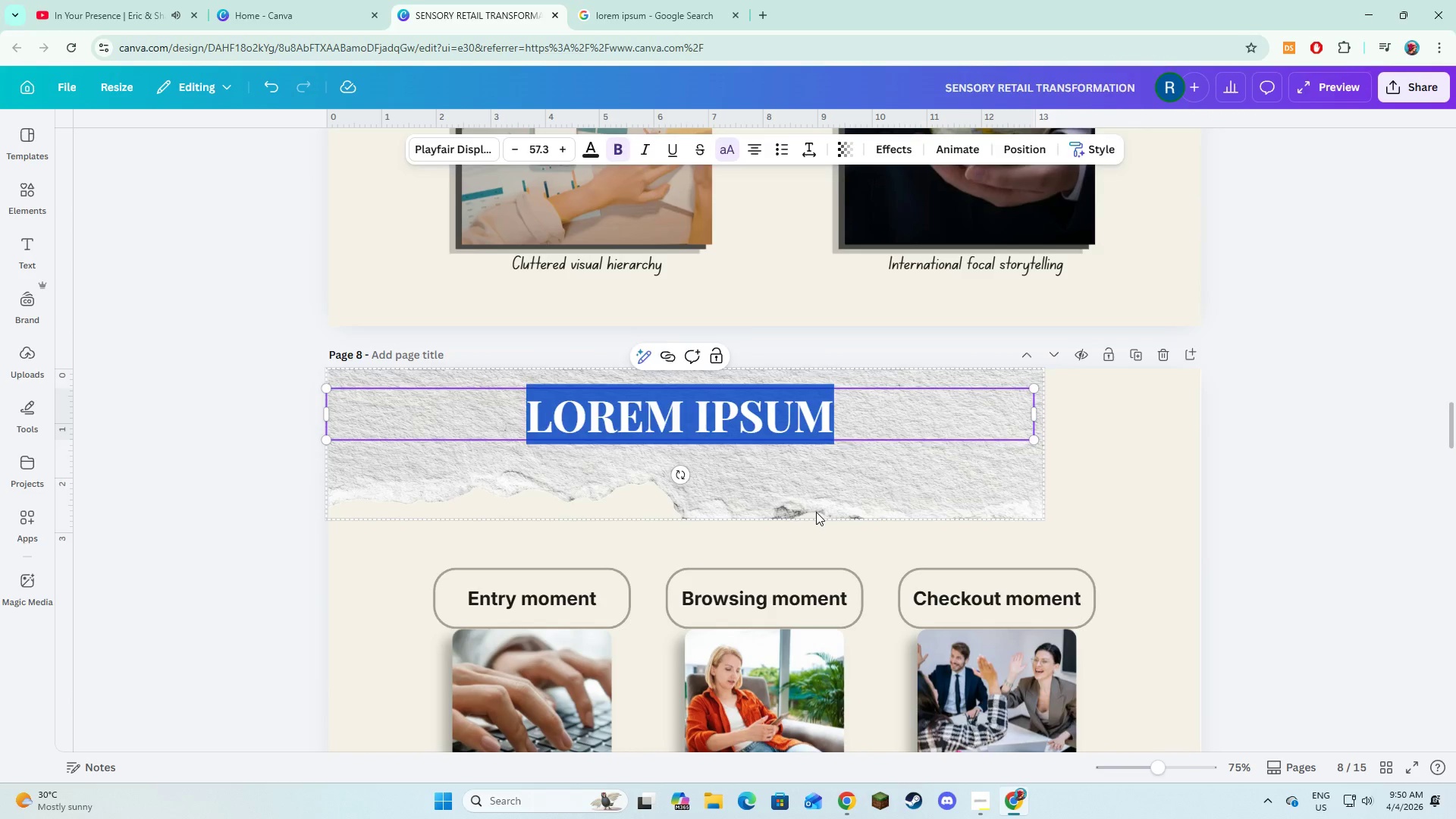 
left_click([816, 512])
 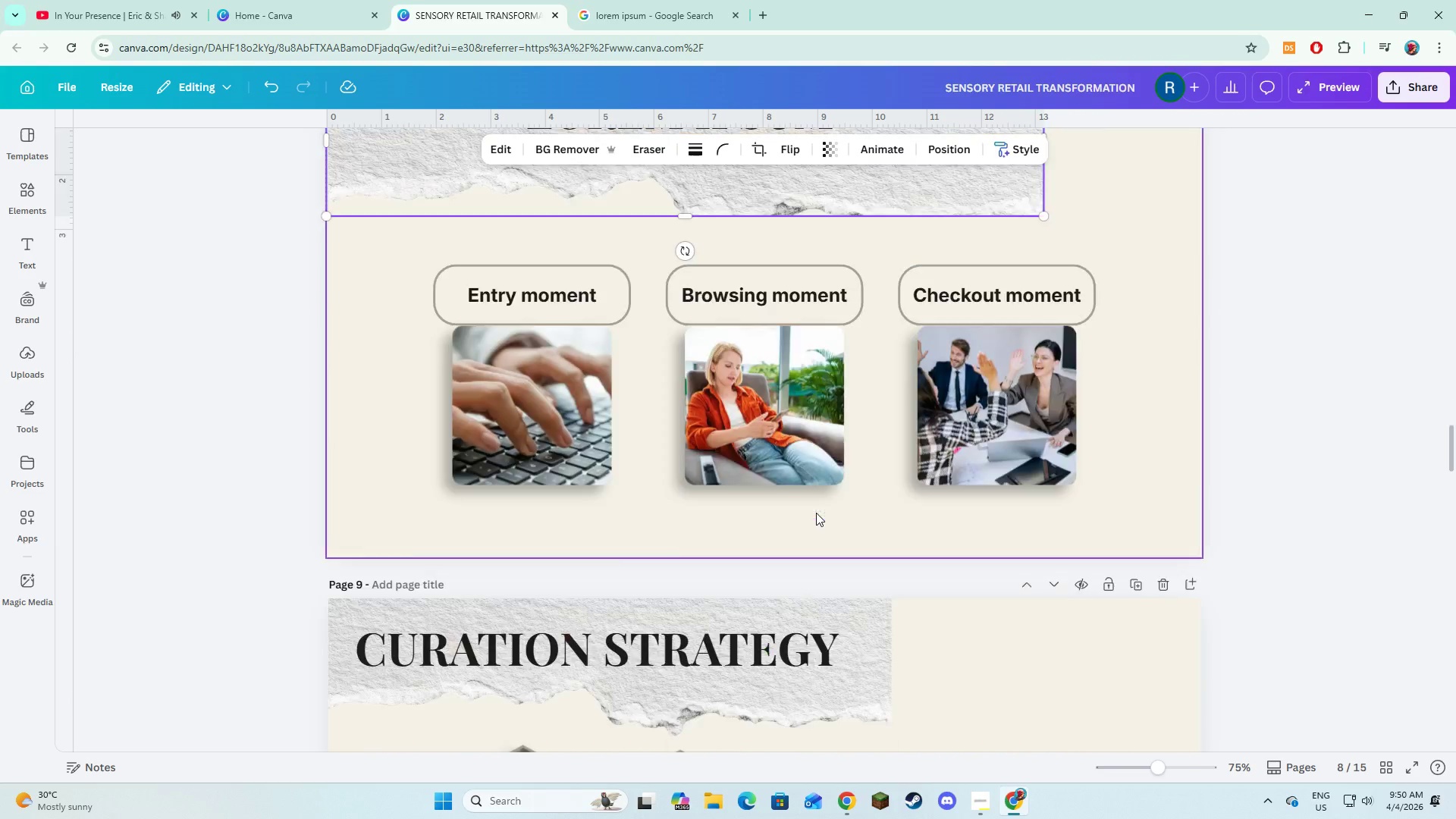 
scroll: coordinate [816, 513], scroll_direction: down, amount: 3.0
 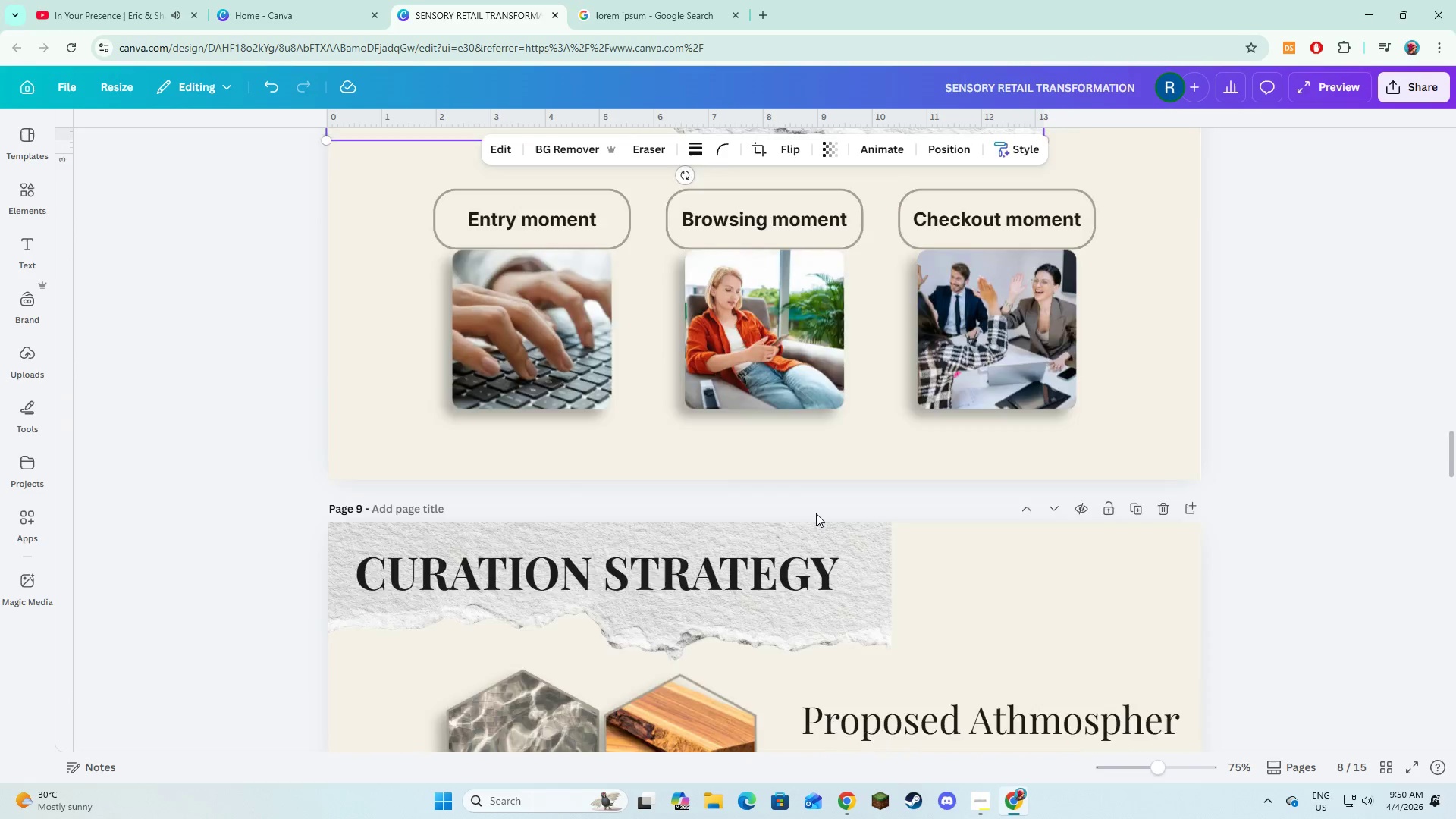 
scroll: coordinate [816, 513], scroll_direction: up, amount: 2.0
 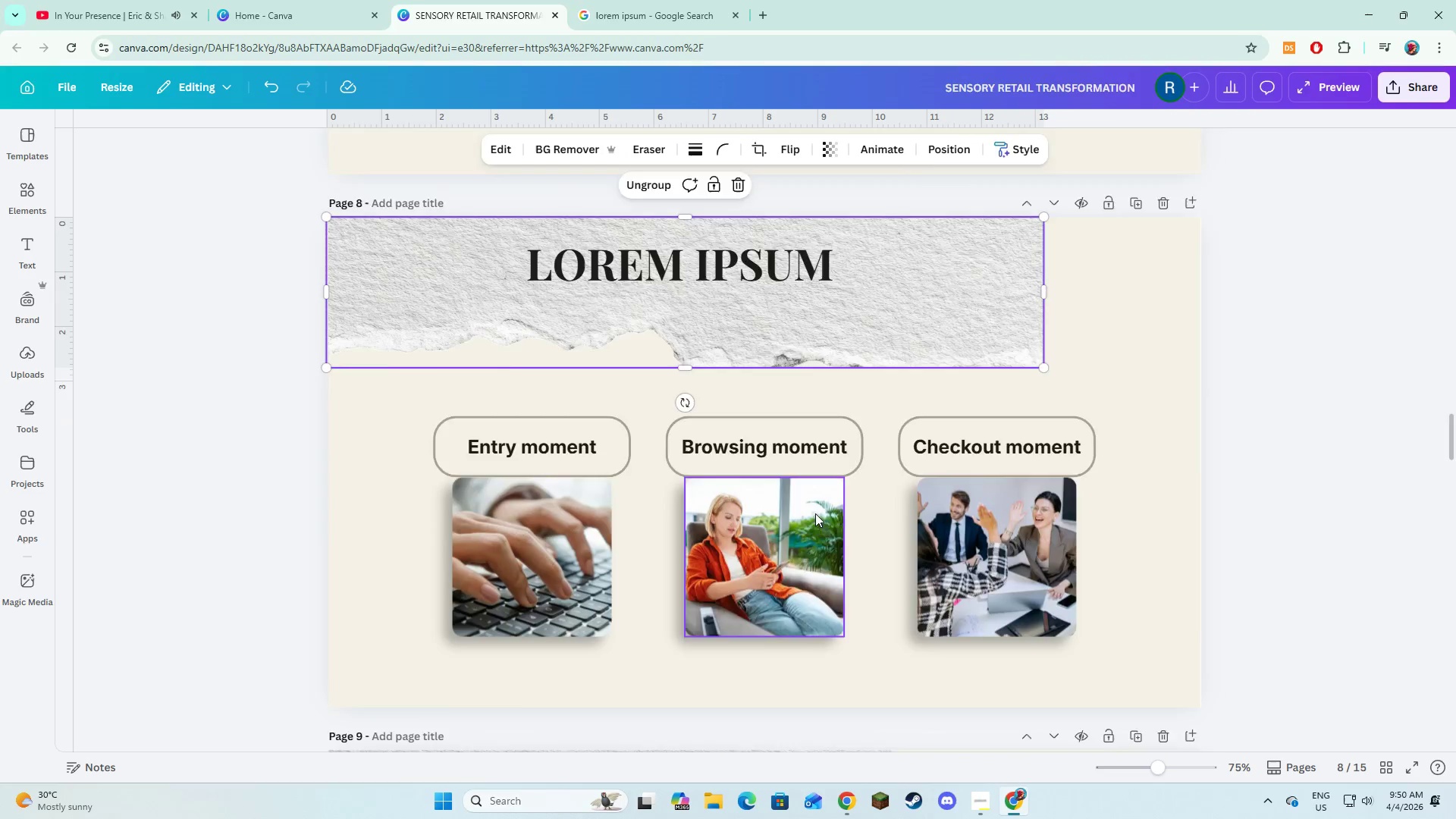 
scroll: coordinate [815, 513], scroll_direction: down, amount: 3.0
 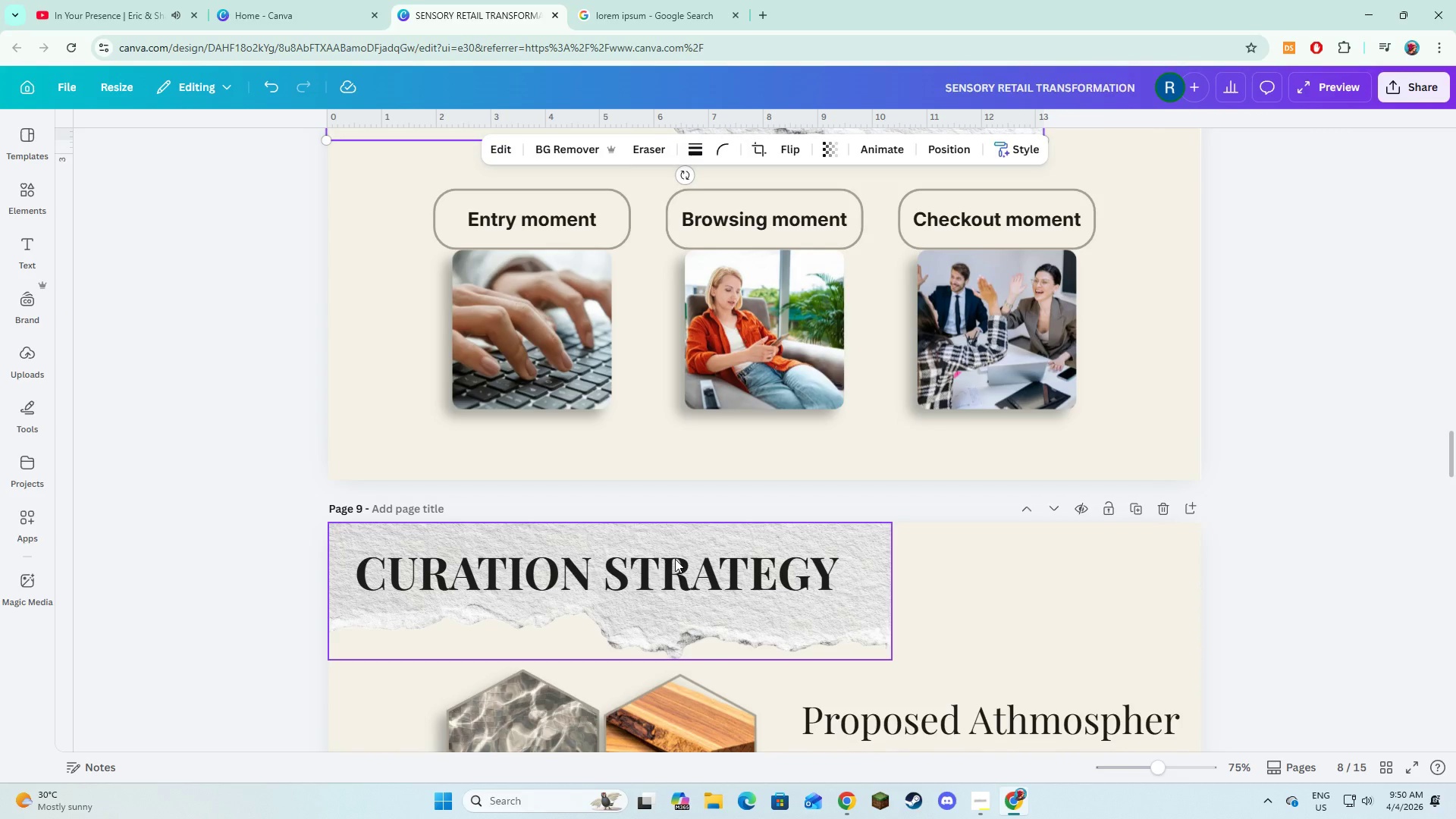 
double_click([675, 559])
 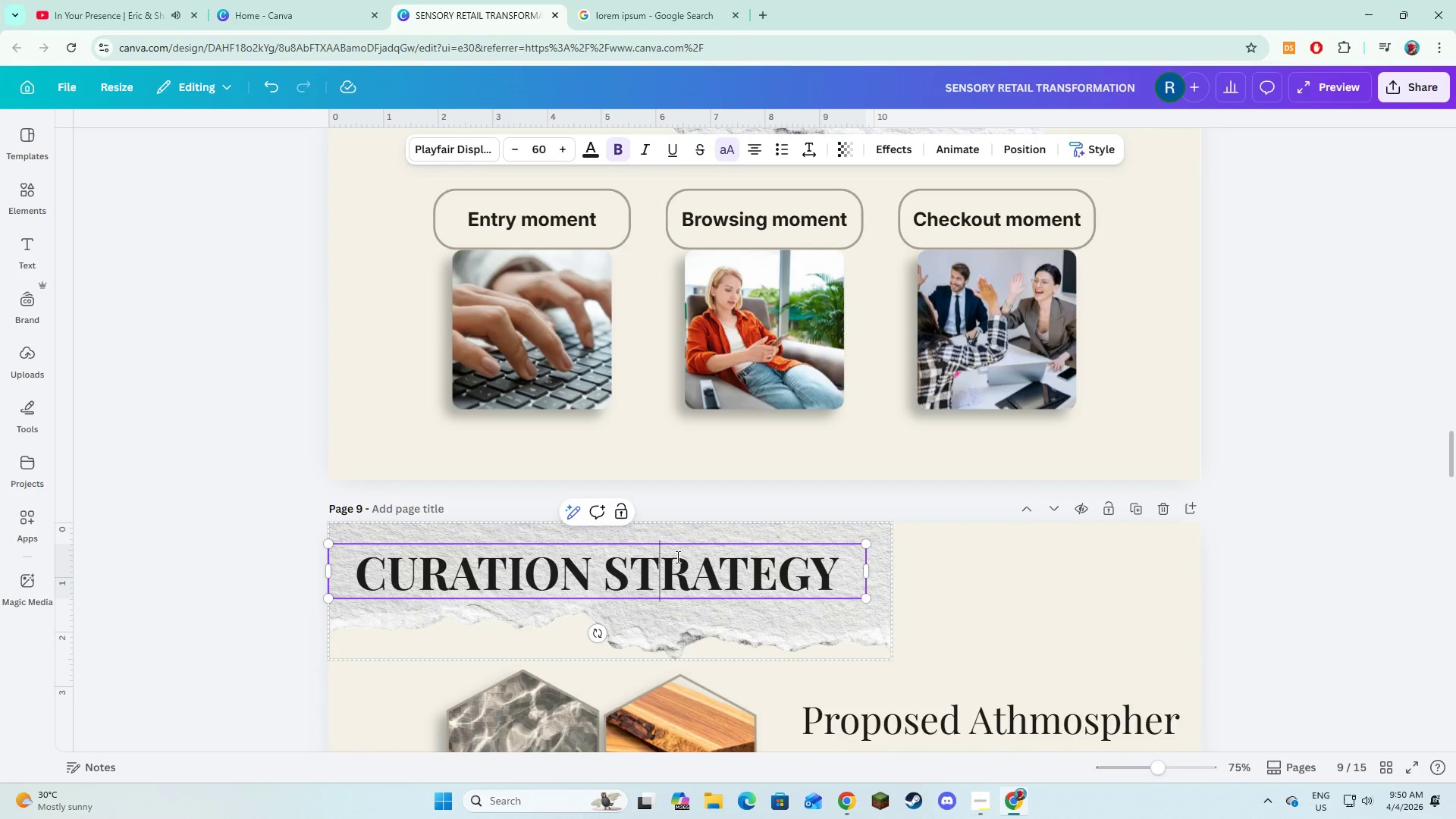 
key(Control+A)
 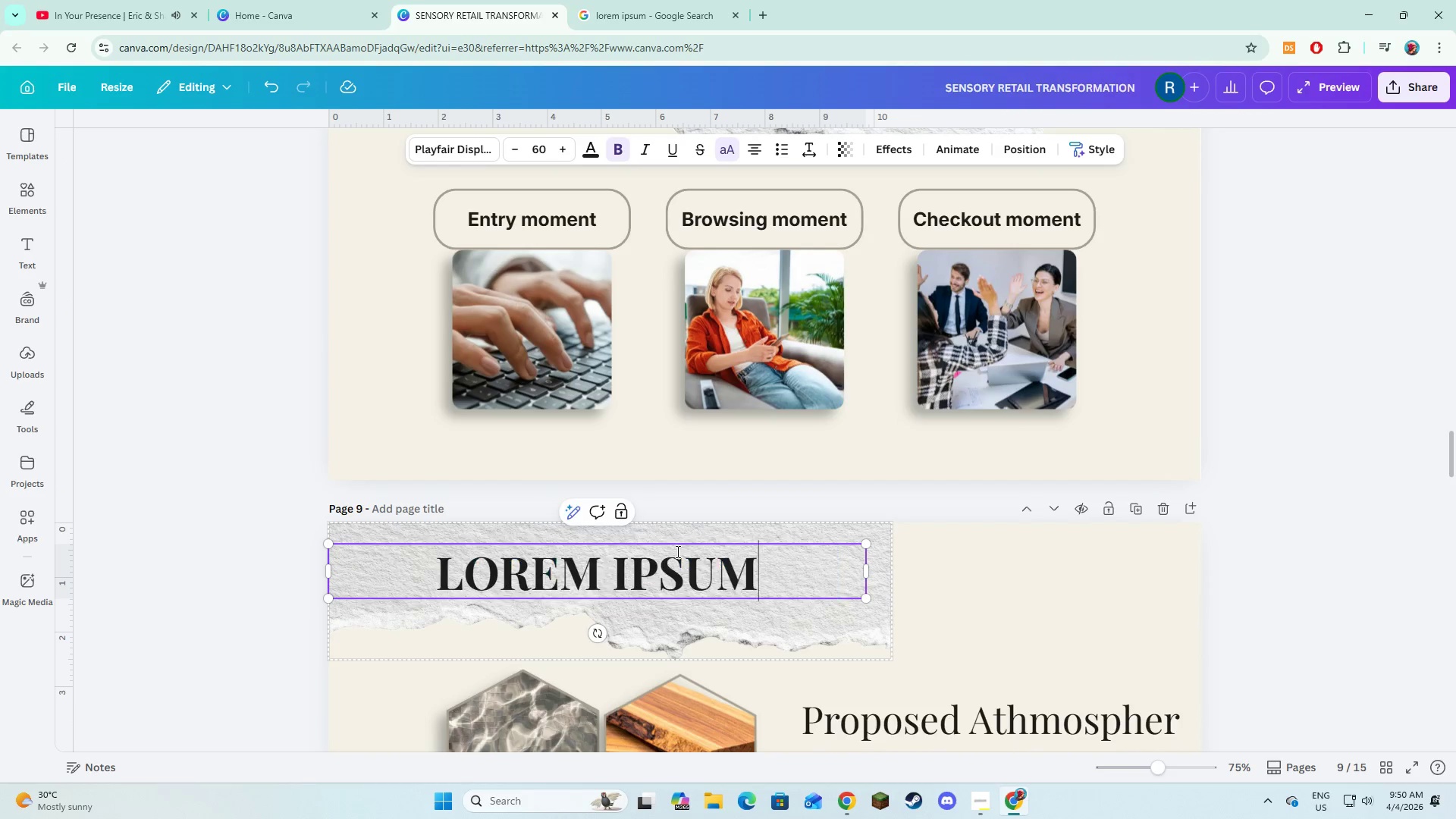 
key(Control+V)
 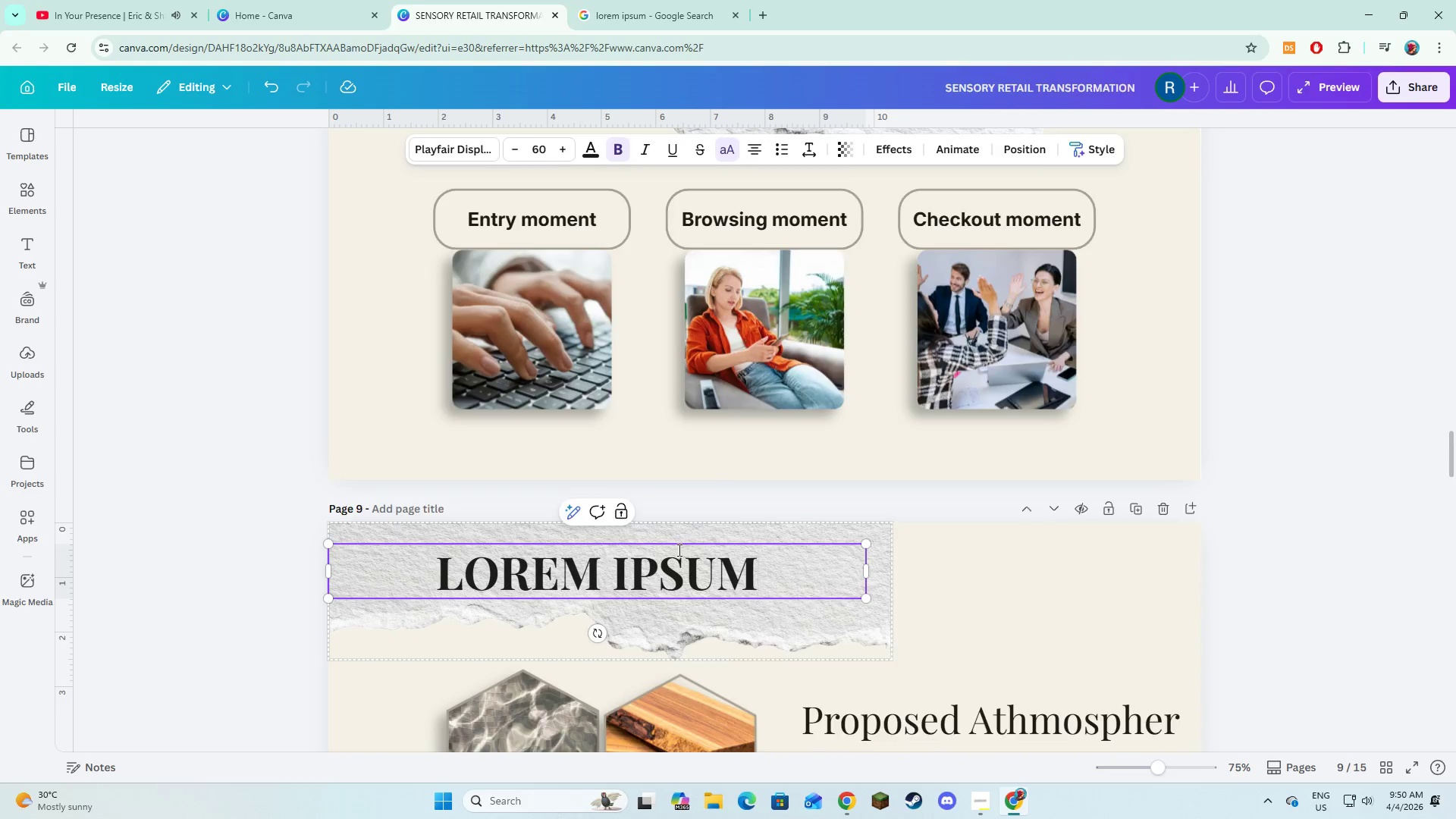 
scroll: coordinate [678, 550], scroll_direction: down, amount: 2.0
 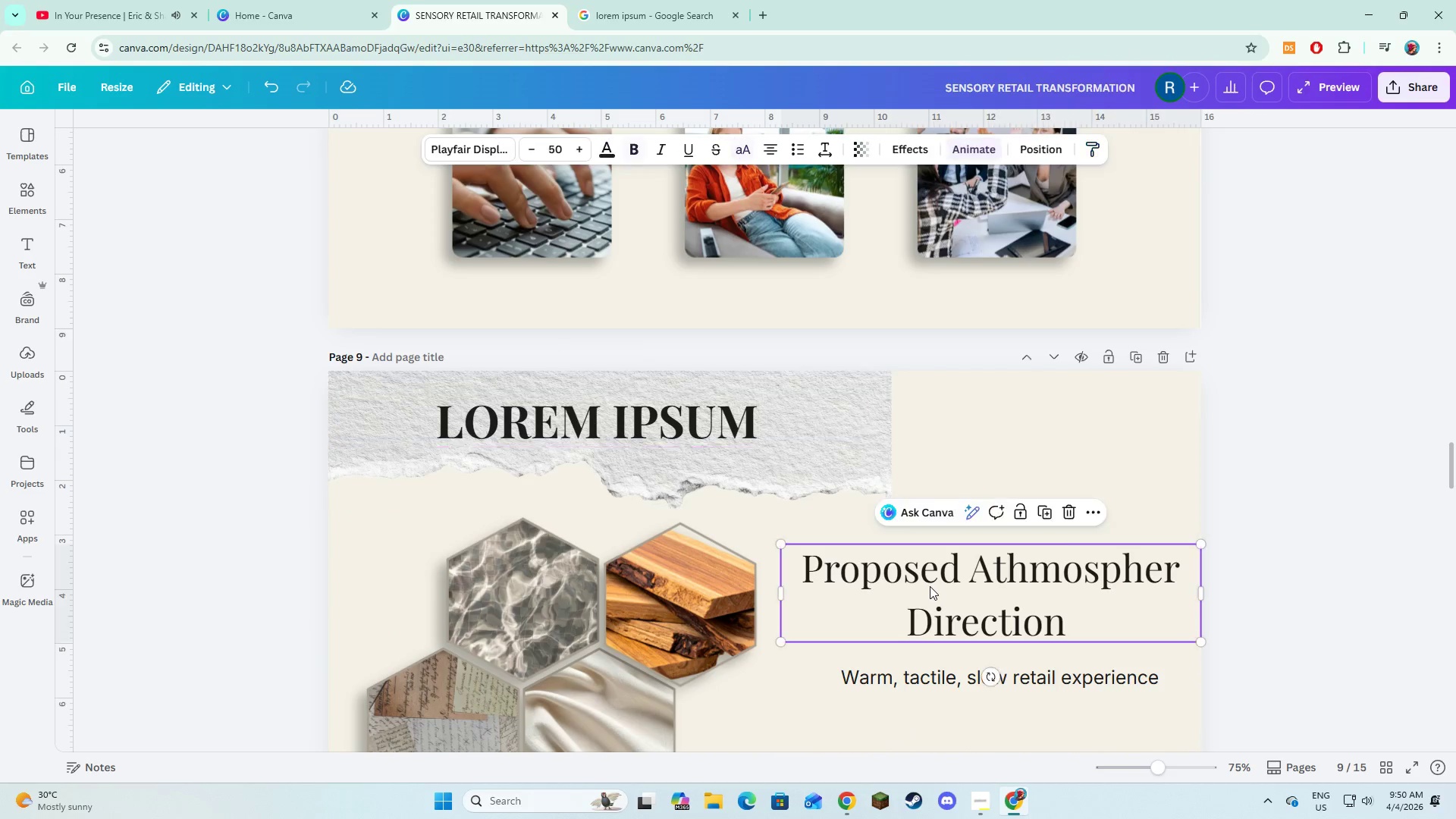 
double_click([930, 586])
 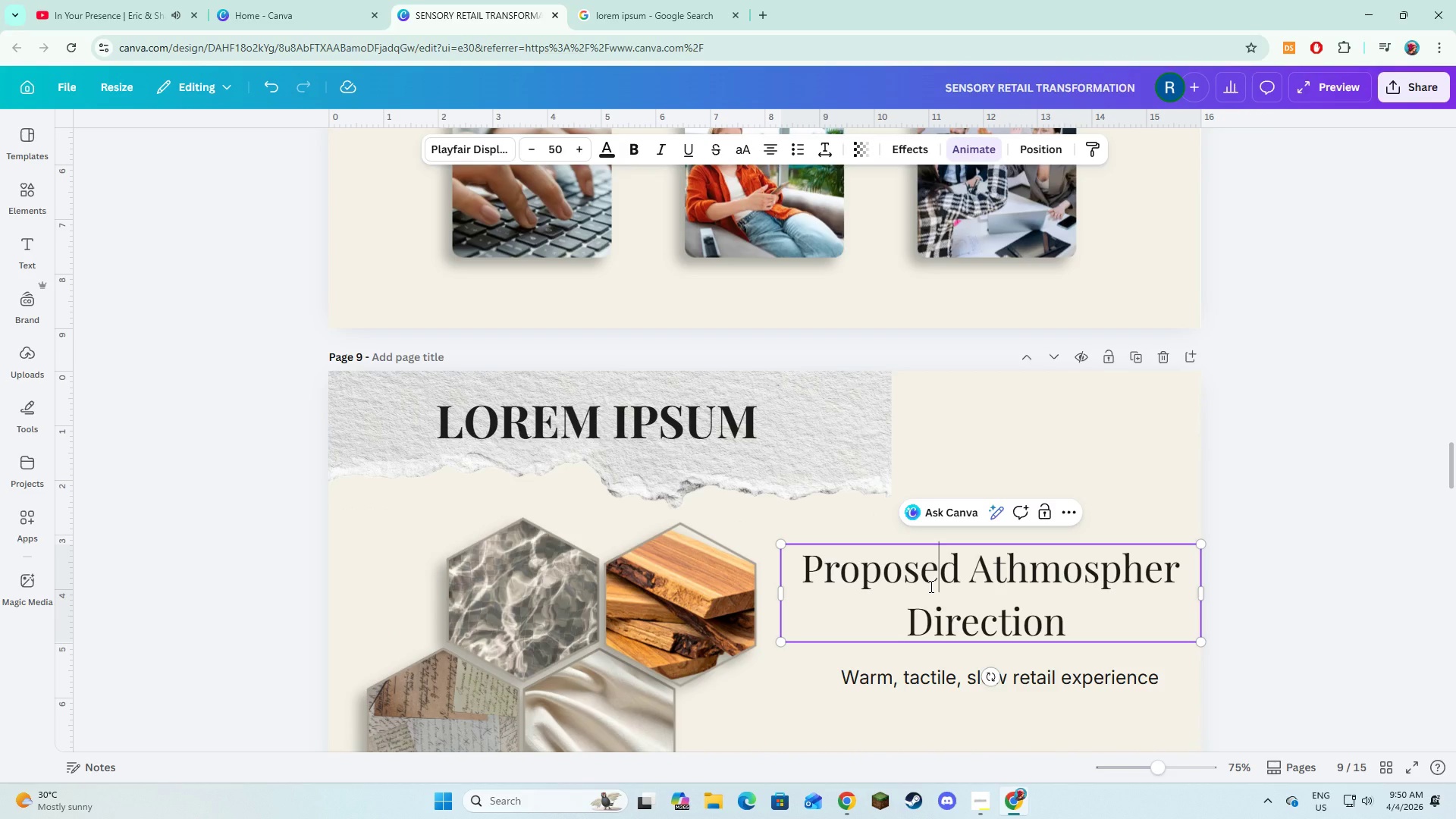 
key(Control+A)
 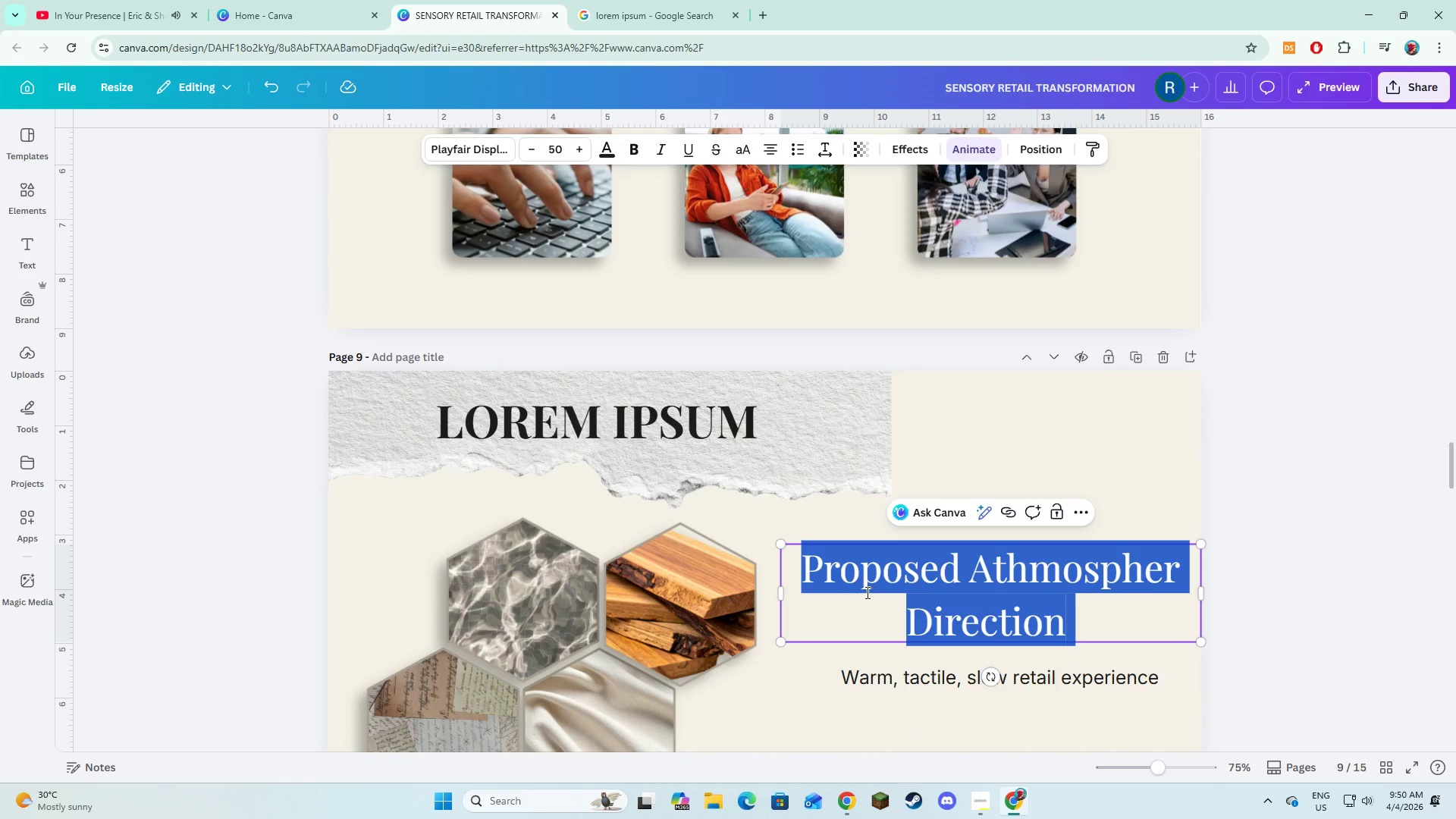 
left_click([866, 592])
 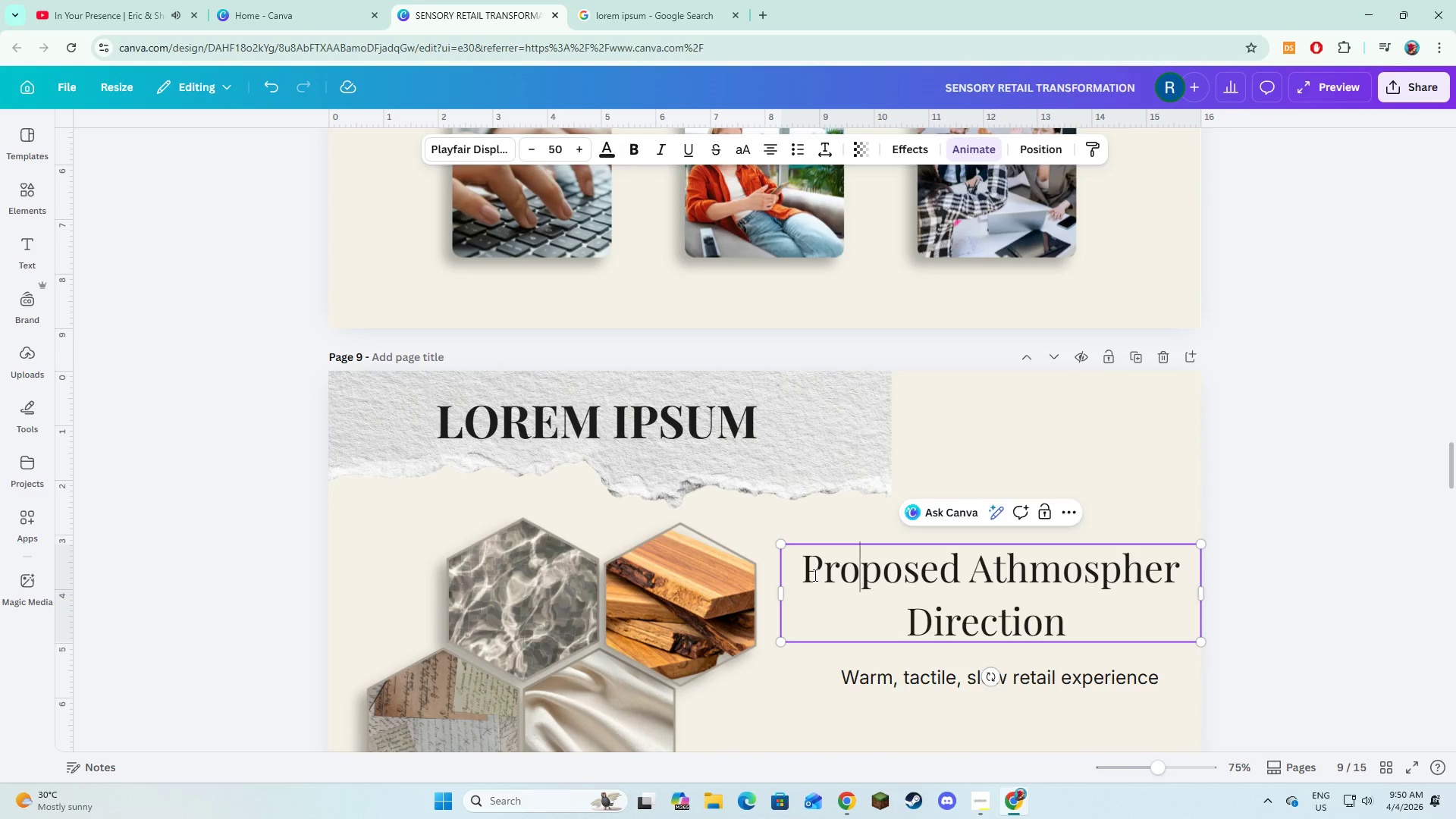 
left_click([811, 574])
 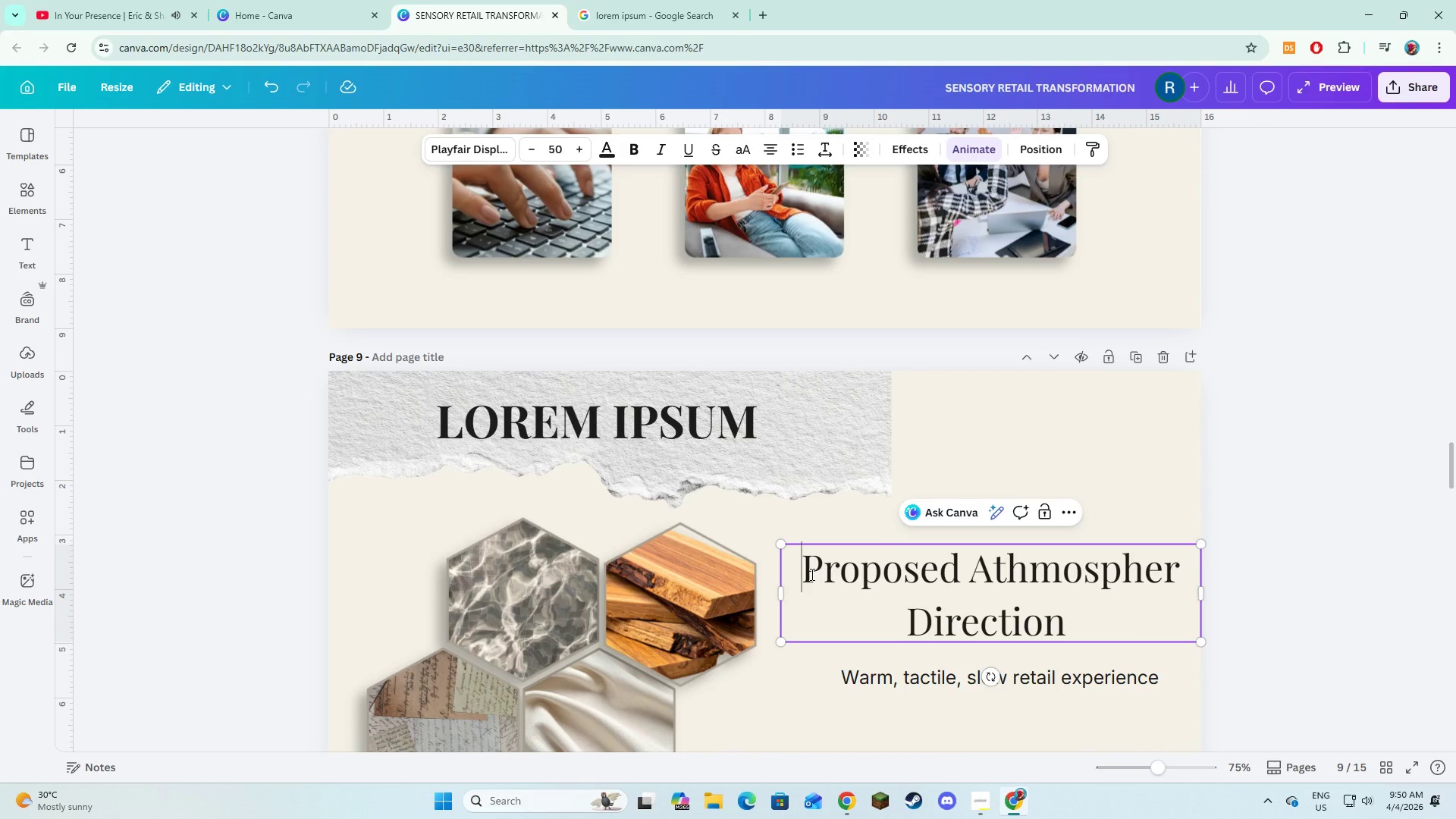 
key(Control+V)
 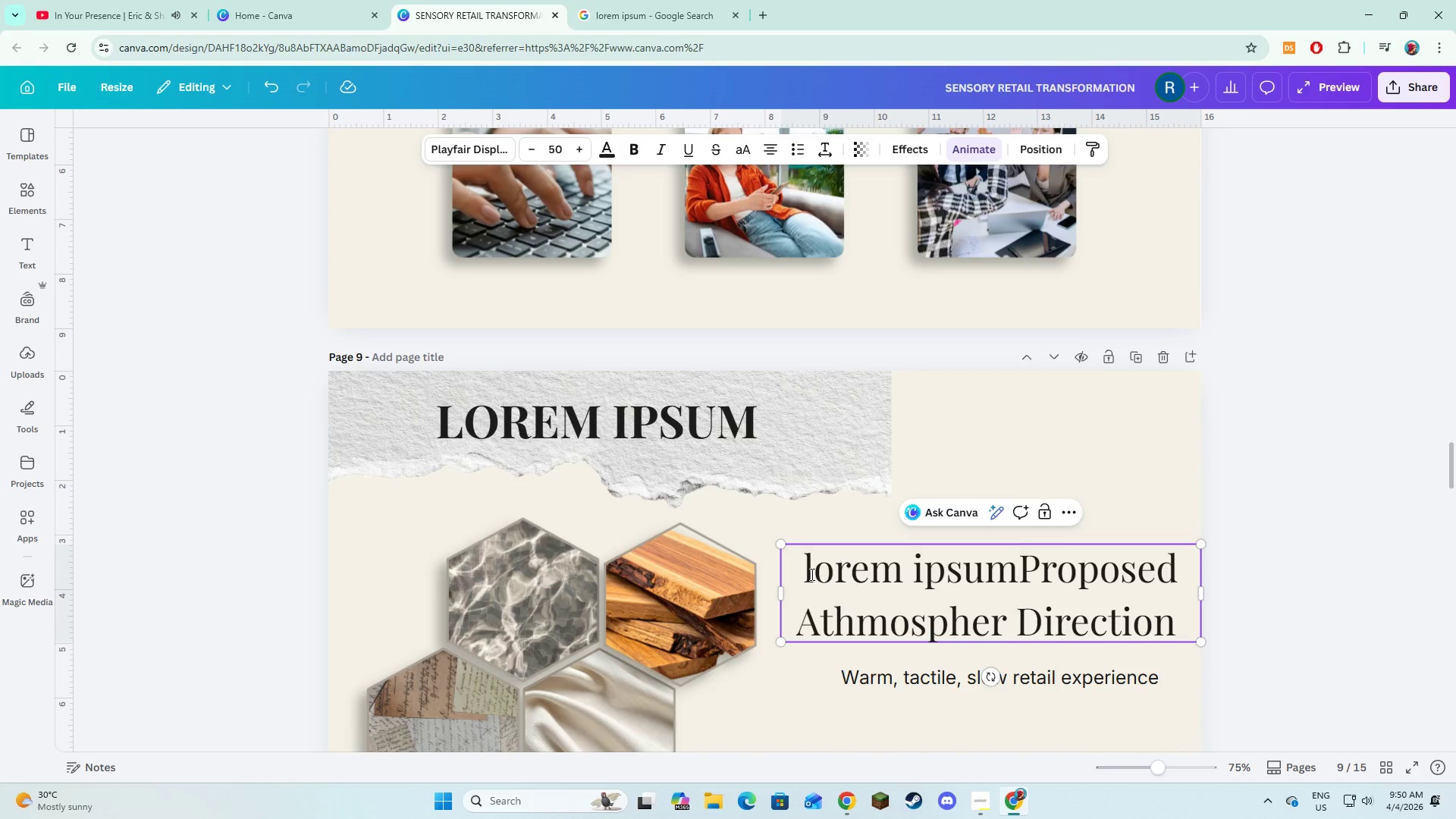 
key(Space)
 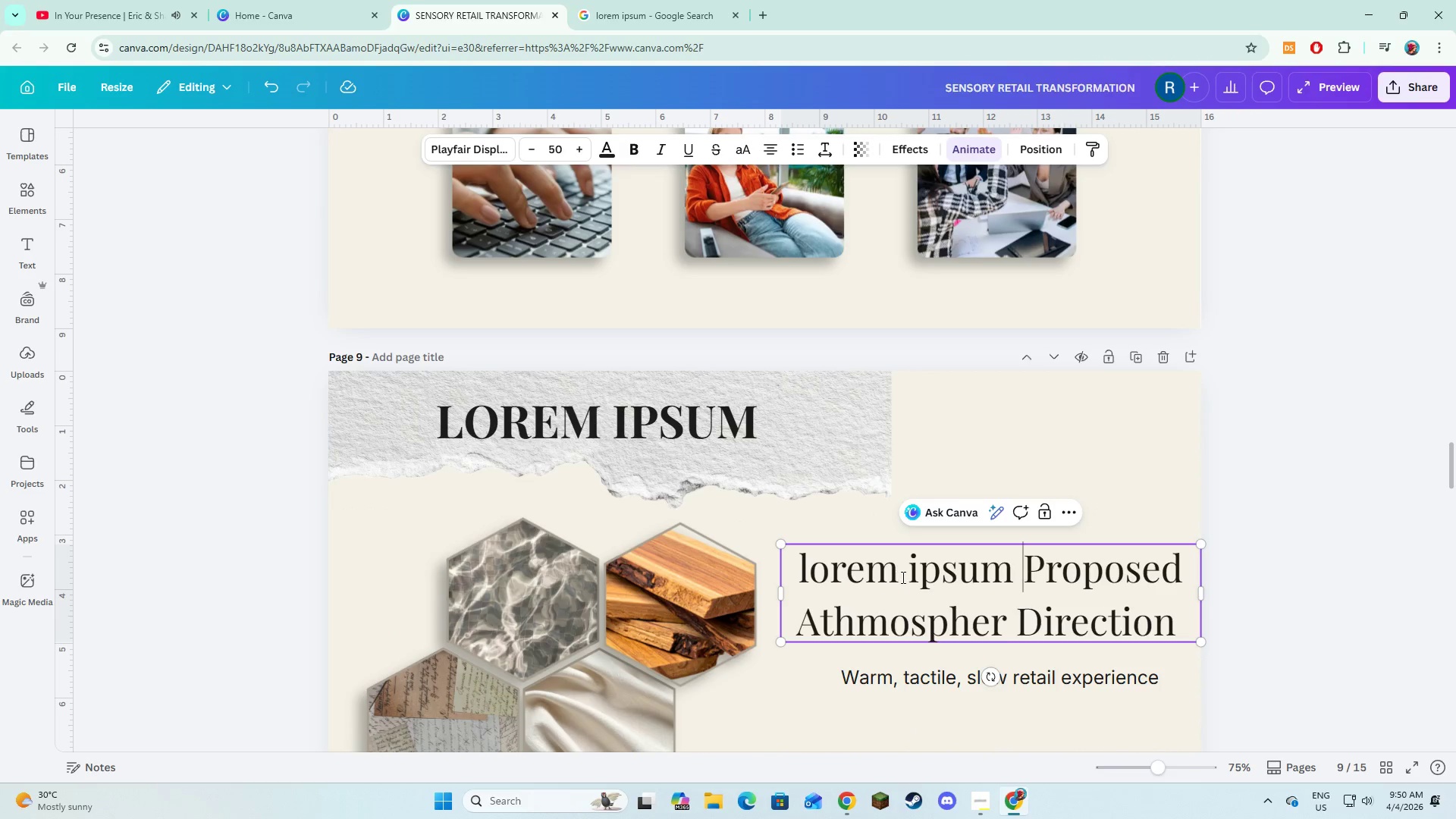 
scroll: coordinate [927, 587], scroll_direction: down, amount: 5.0
 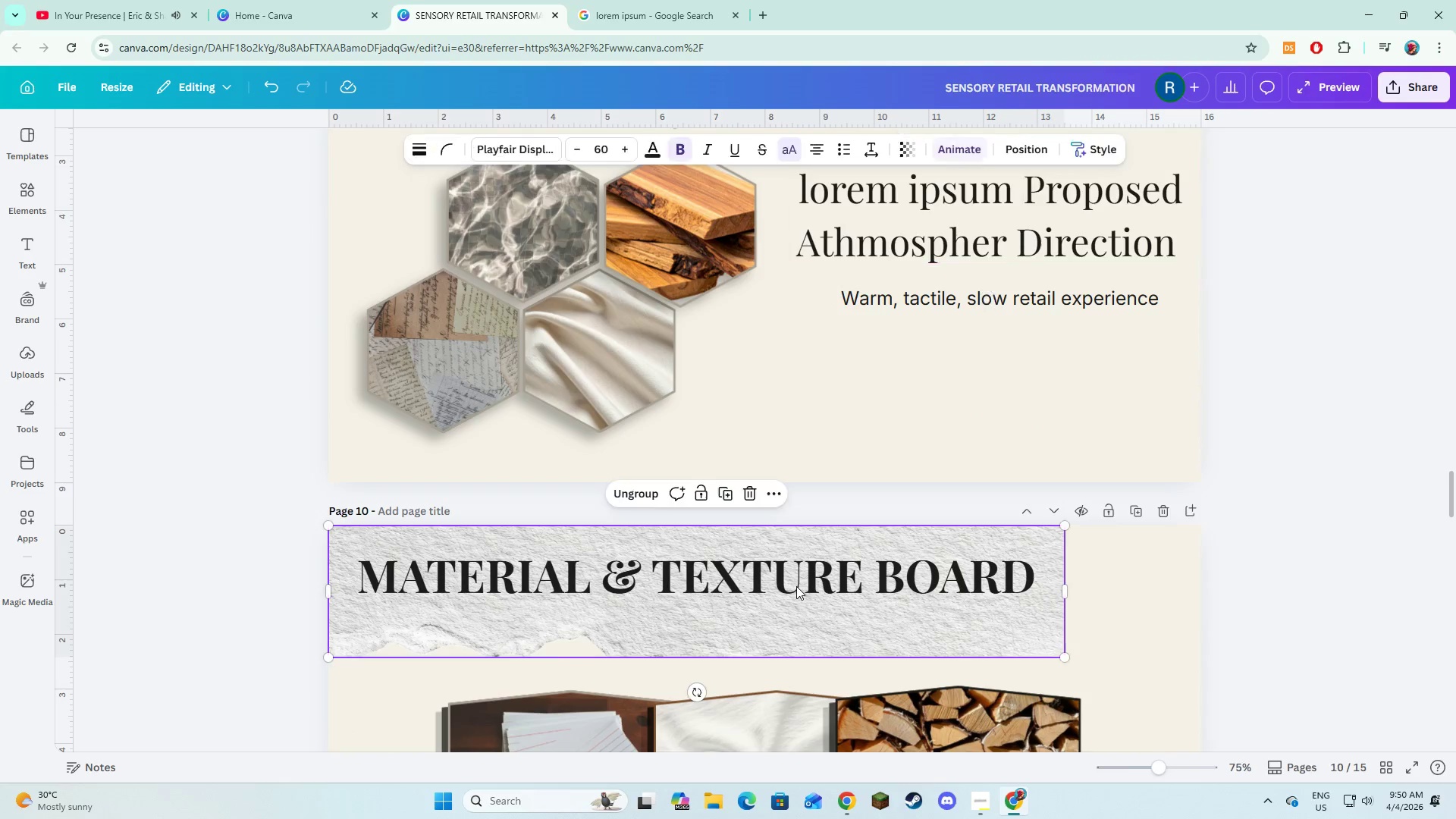 
double_click([796, 586])
 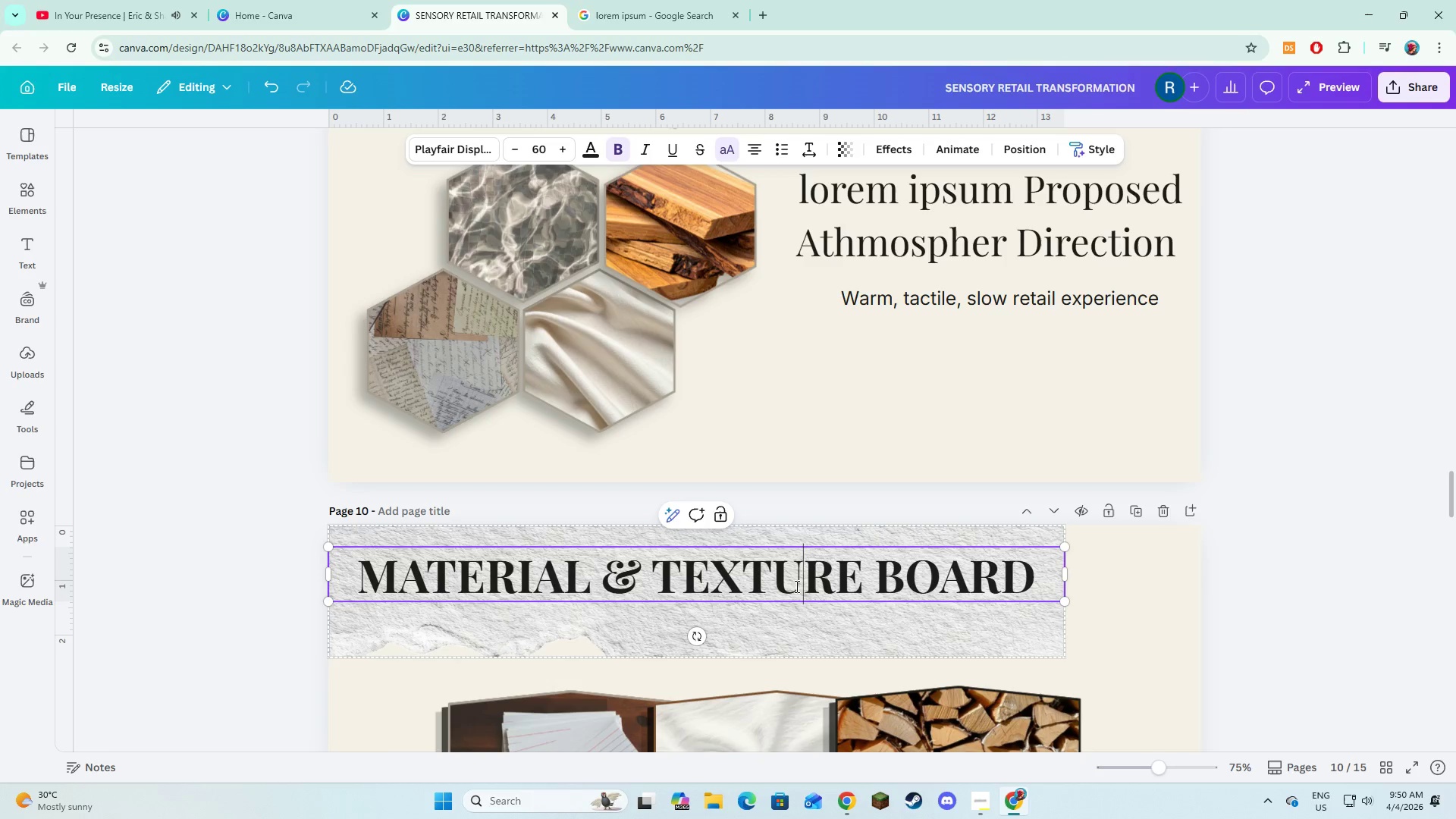 
key(Control+A)
 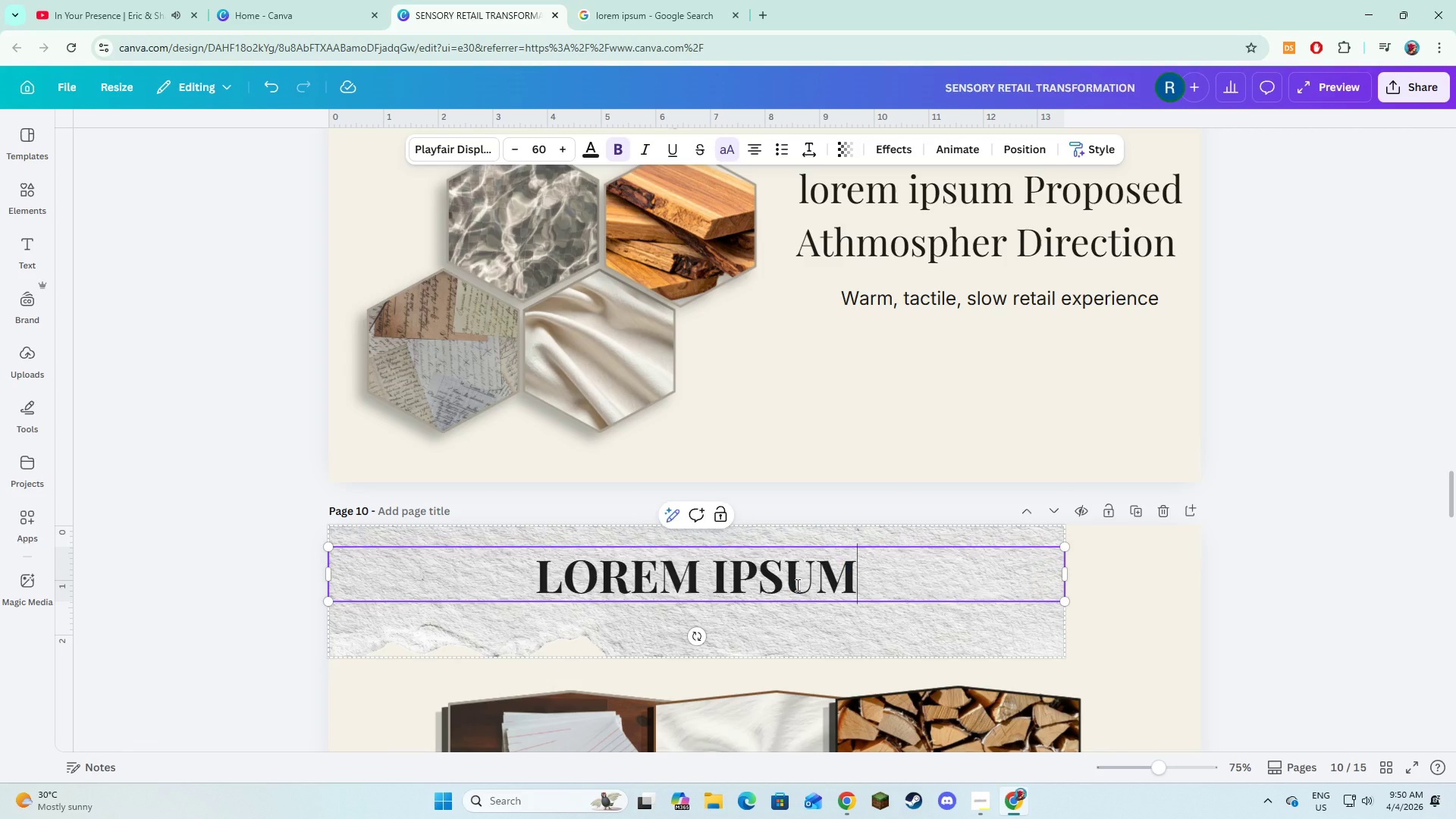 
key(Control+V)
 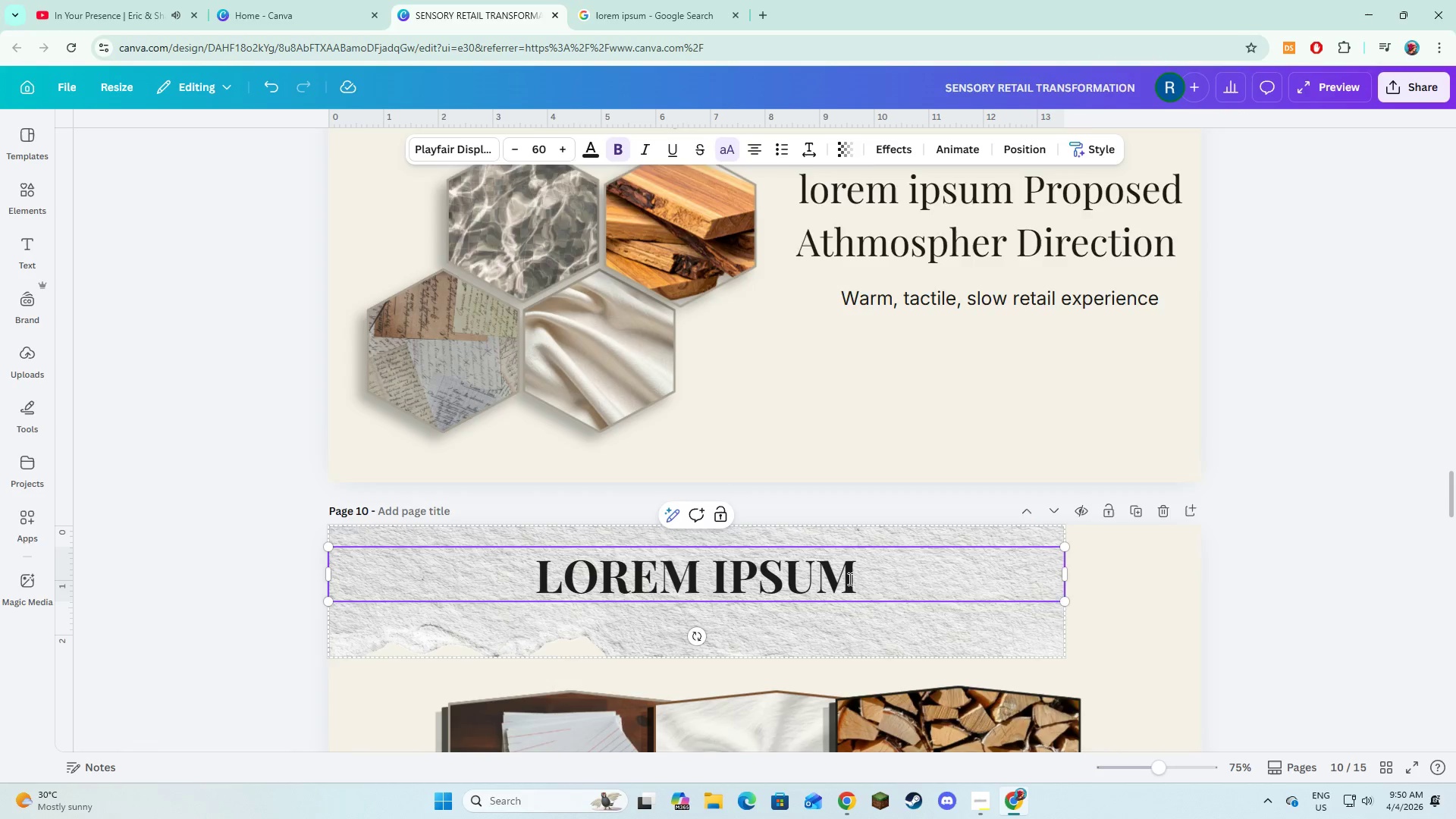 
scroll: coordinate [870, 610], scroll_direction: down, amount: 5.0
 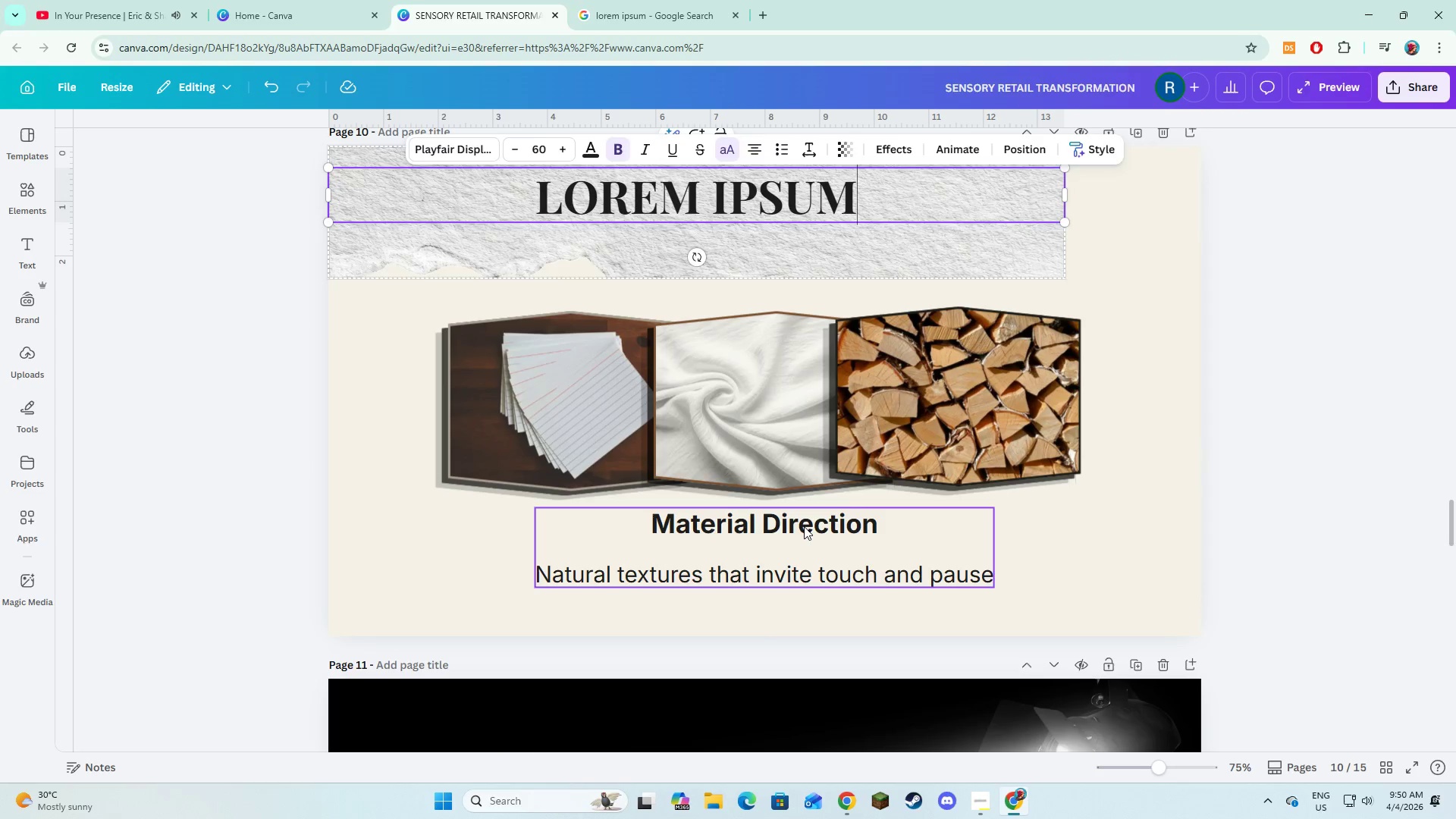 
double_click([804, 526])
 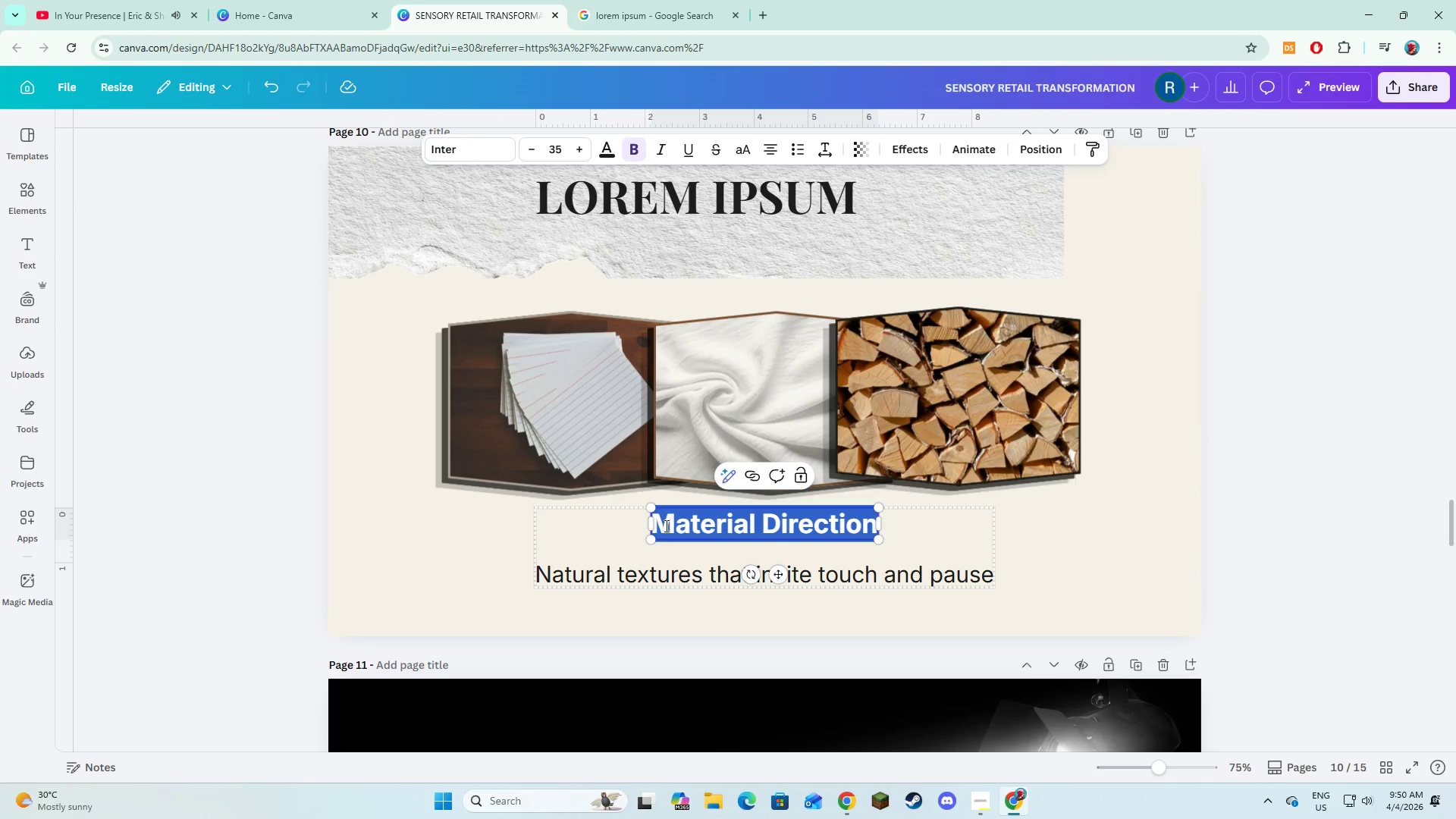 
key(Control+V)
 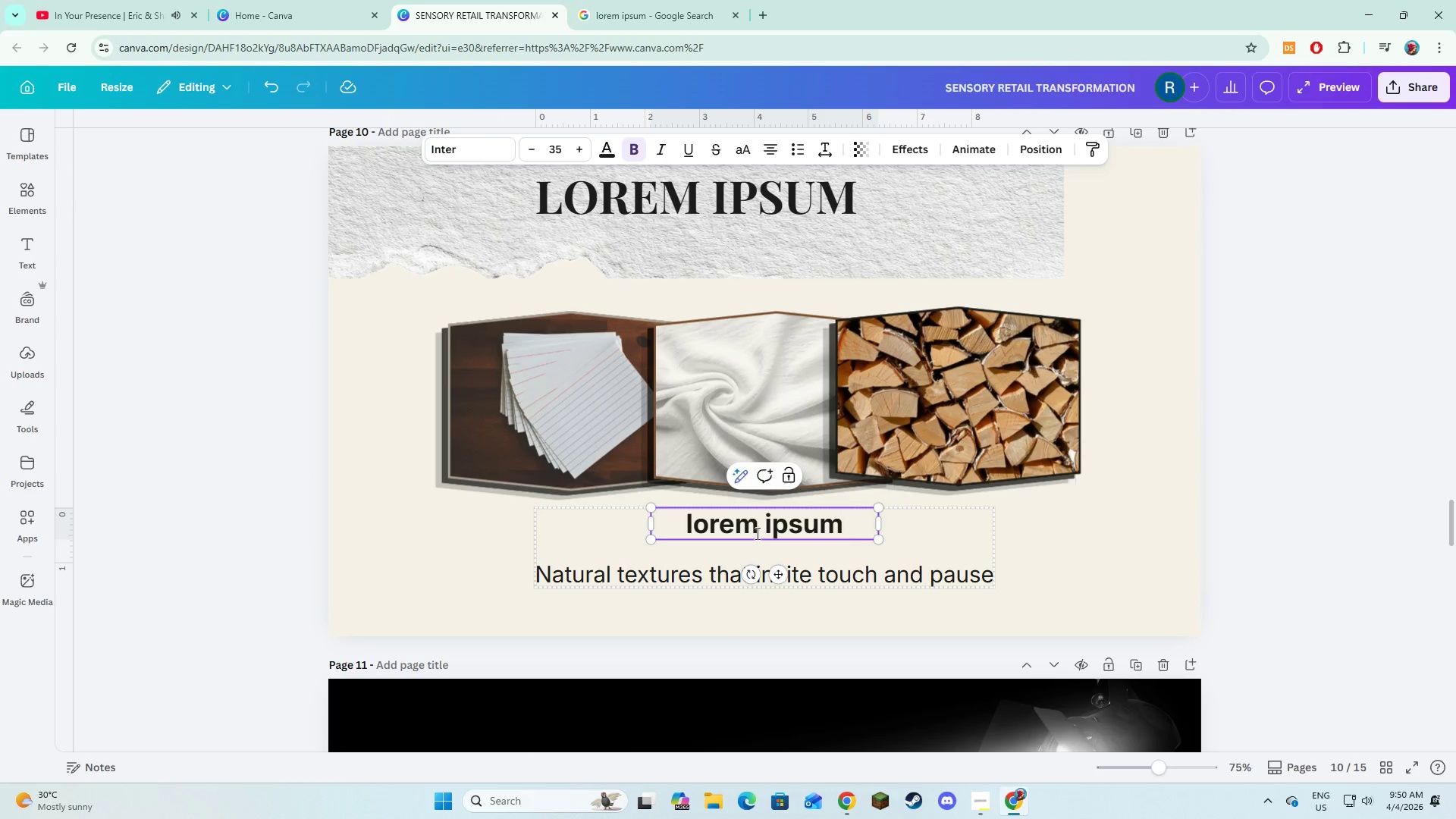 
scroll: coordinate [757, 536], scroll_direction: down, amount: 4.0
 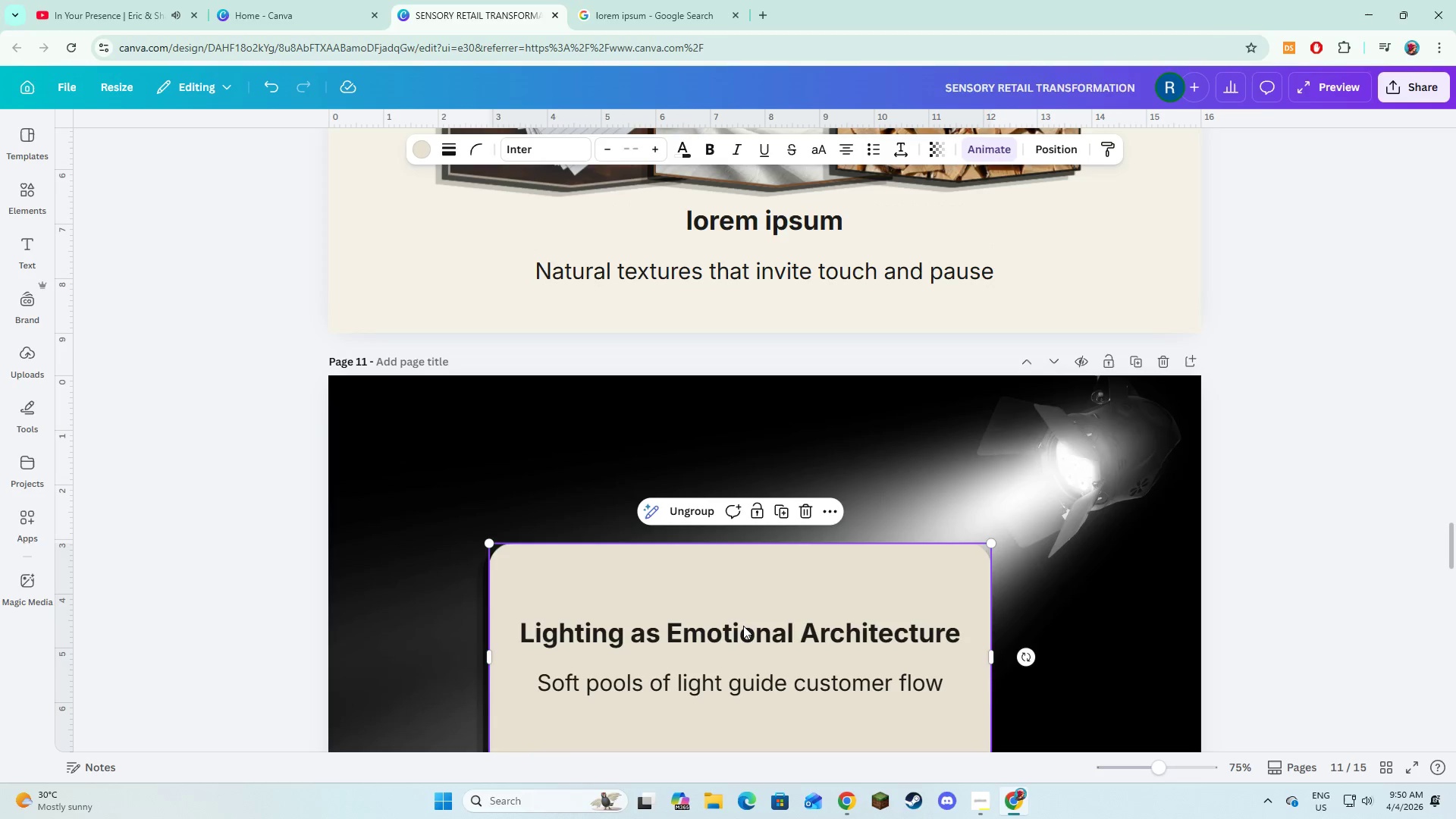 
double_click([743, 626])
 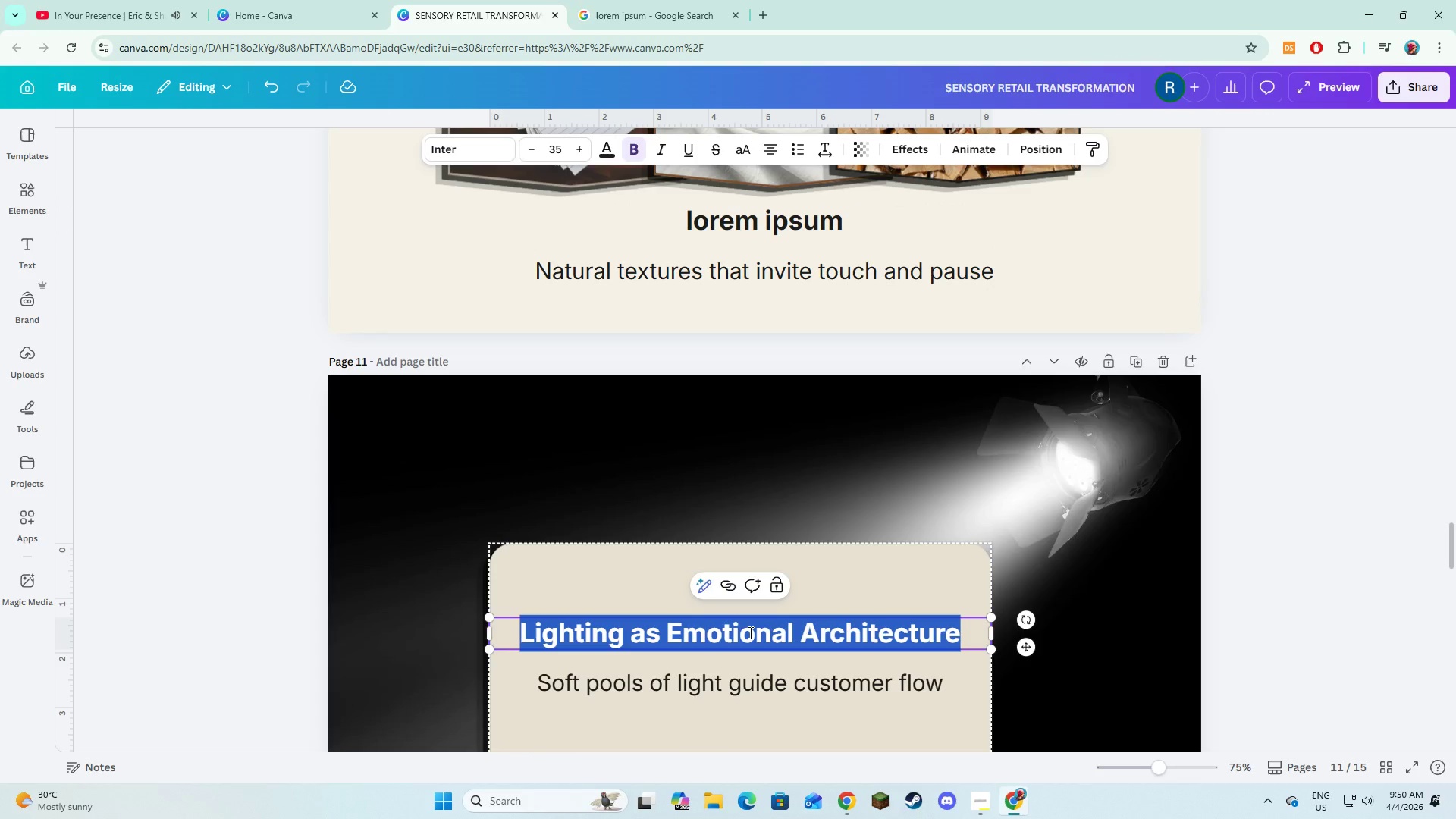 
key(Control+V)
 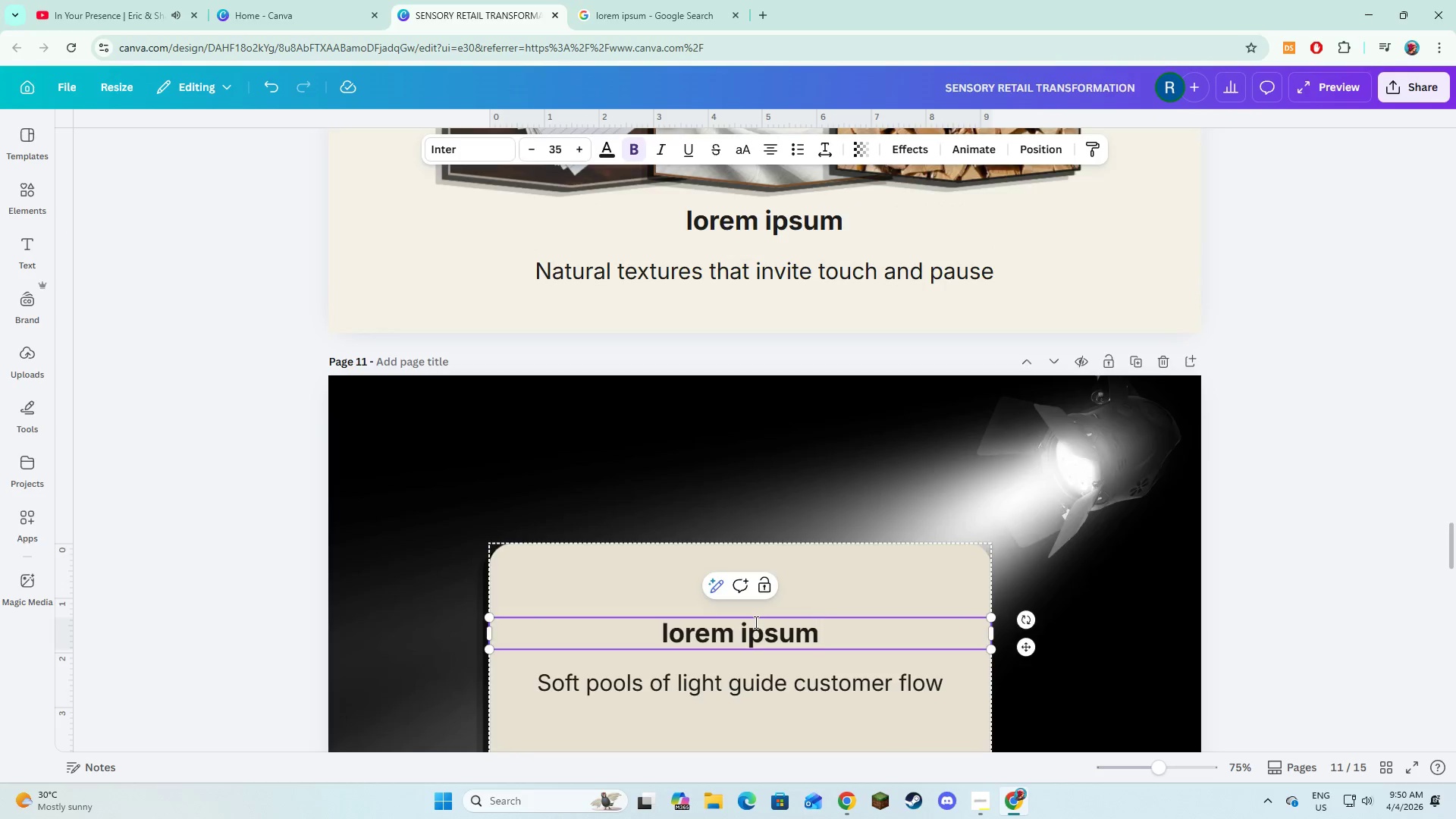 
scroll: coordinate [755, 622], scroll_direction: down, amount: 3.0
 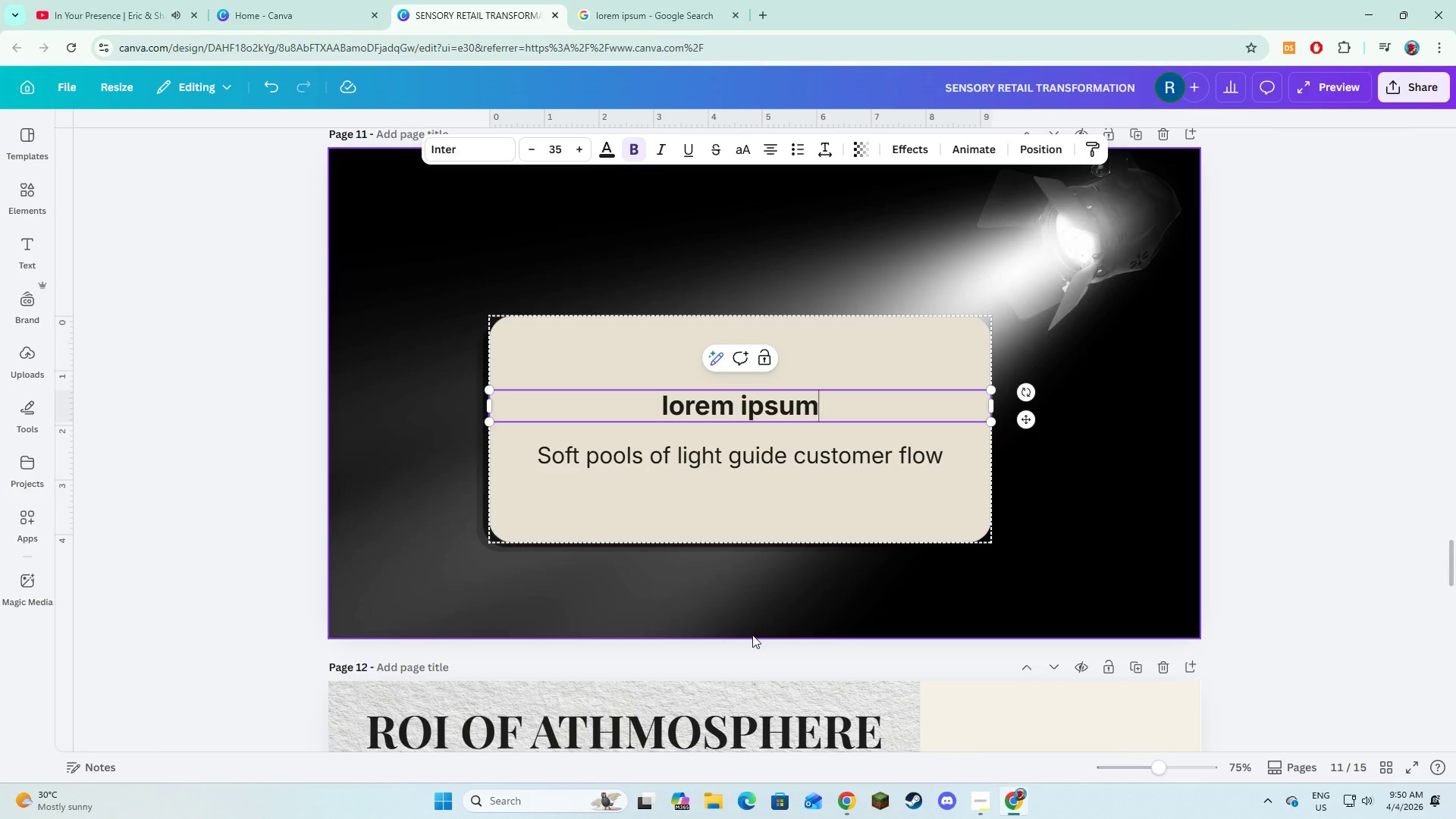 
left_click([748, 651])
 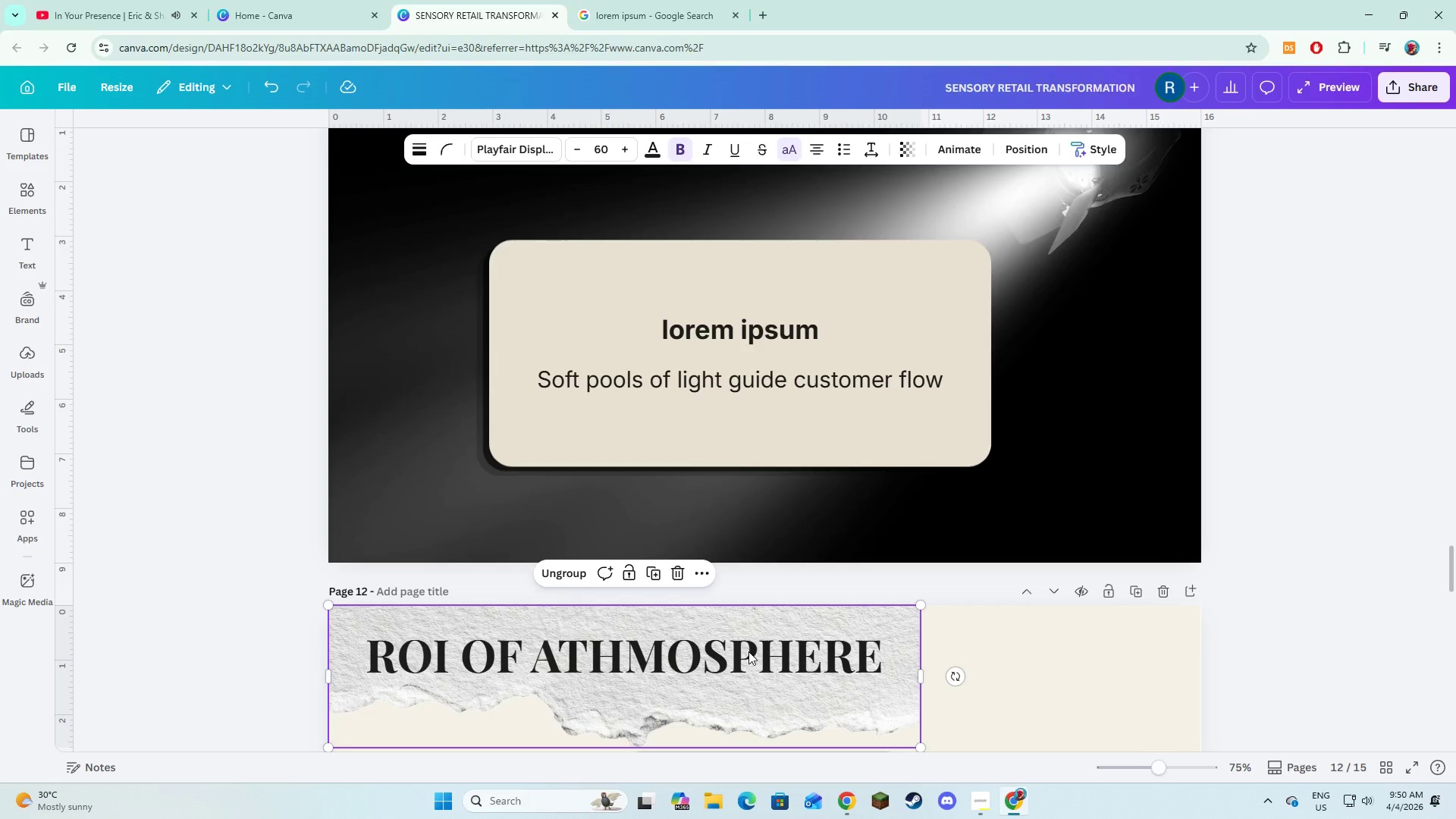 
scroll: coordinate [752, 635], scroll_direction: down, amount: 1.0
 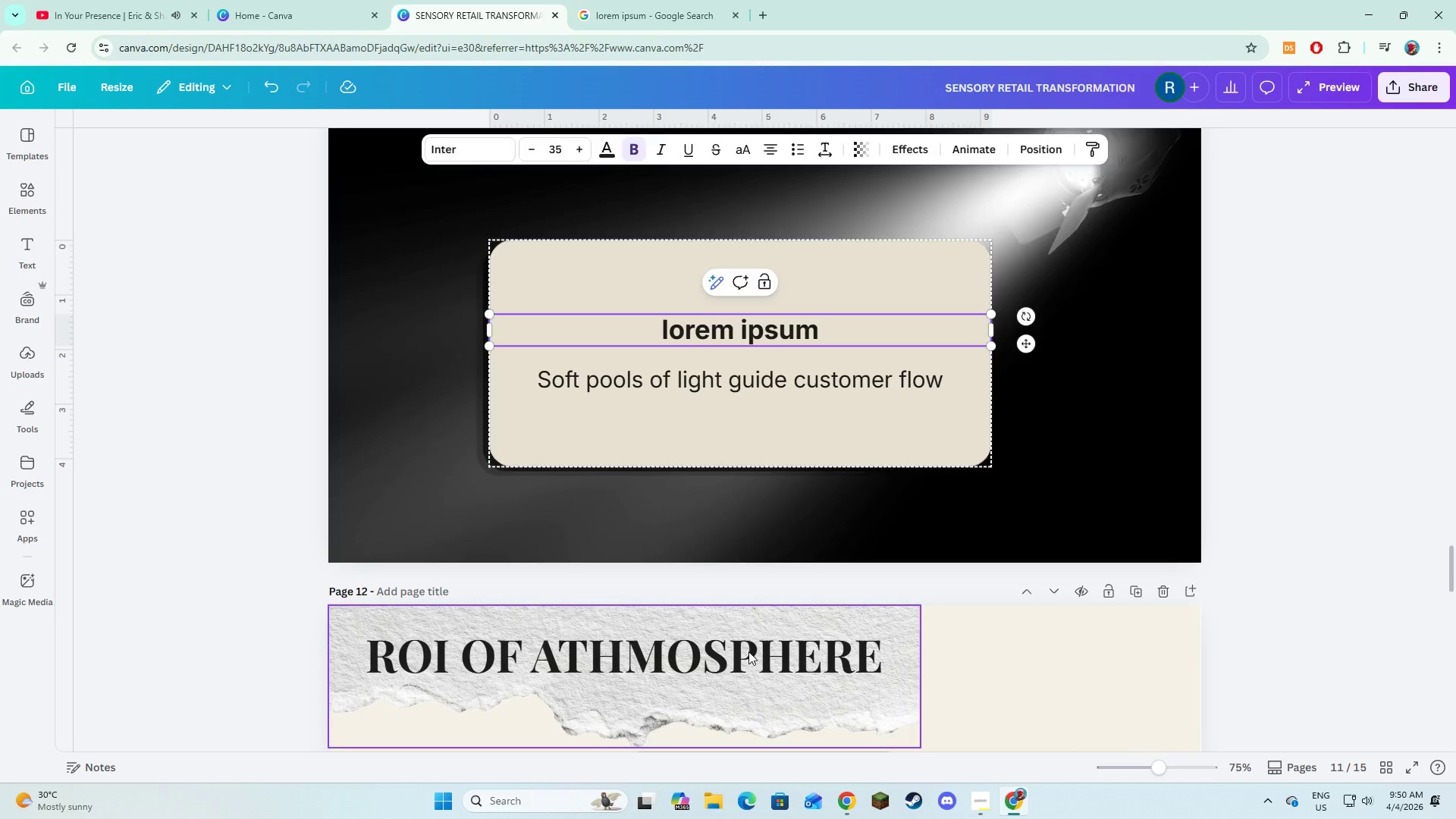 
double_click([748, 651])
 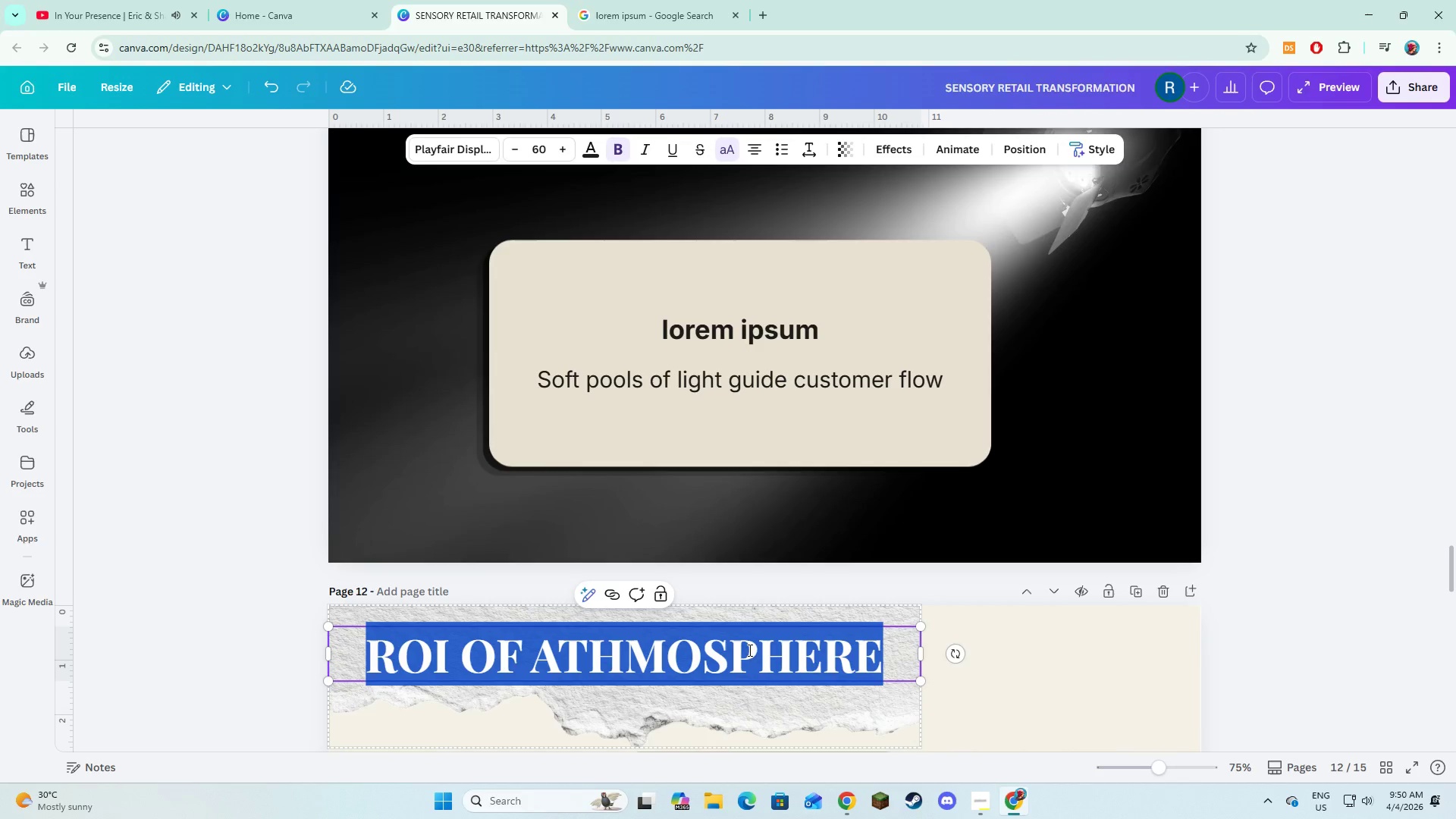 
key(Control+V)
 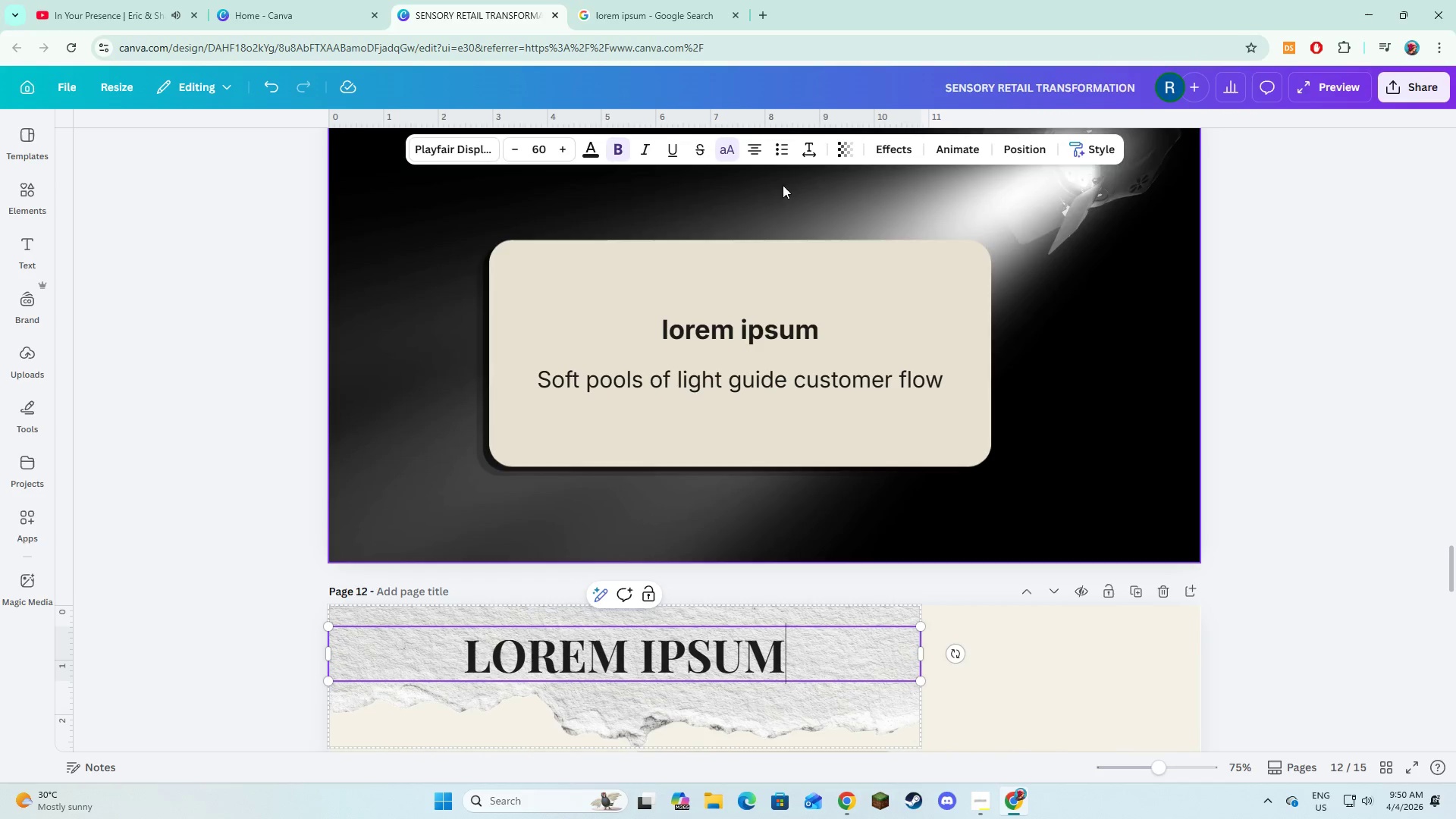 
scroll: coordinate [882, 430], scroll_direction: down, amount: 5.0
 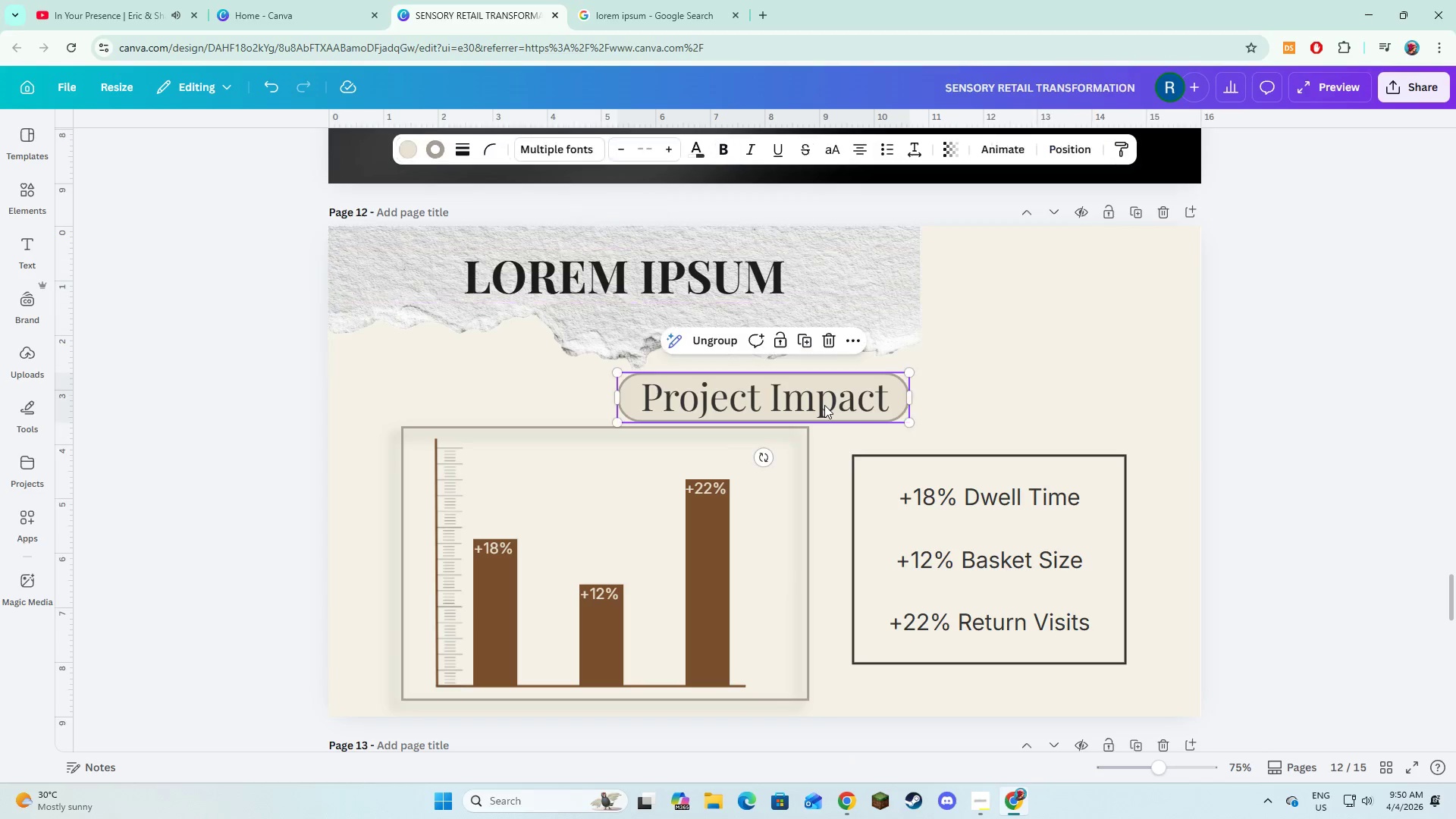 
double_click([824, 405])
 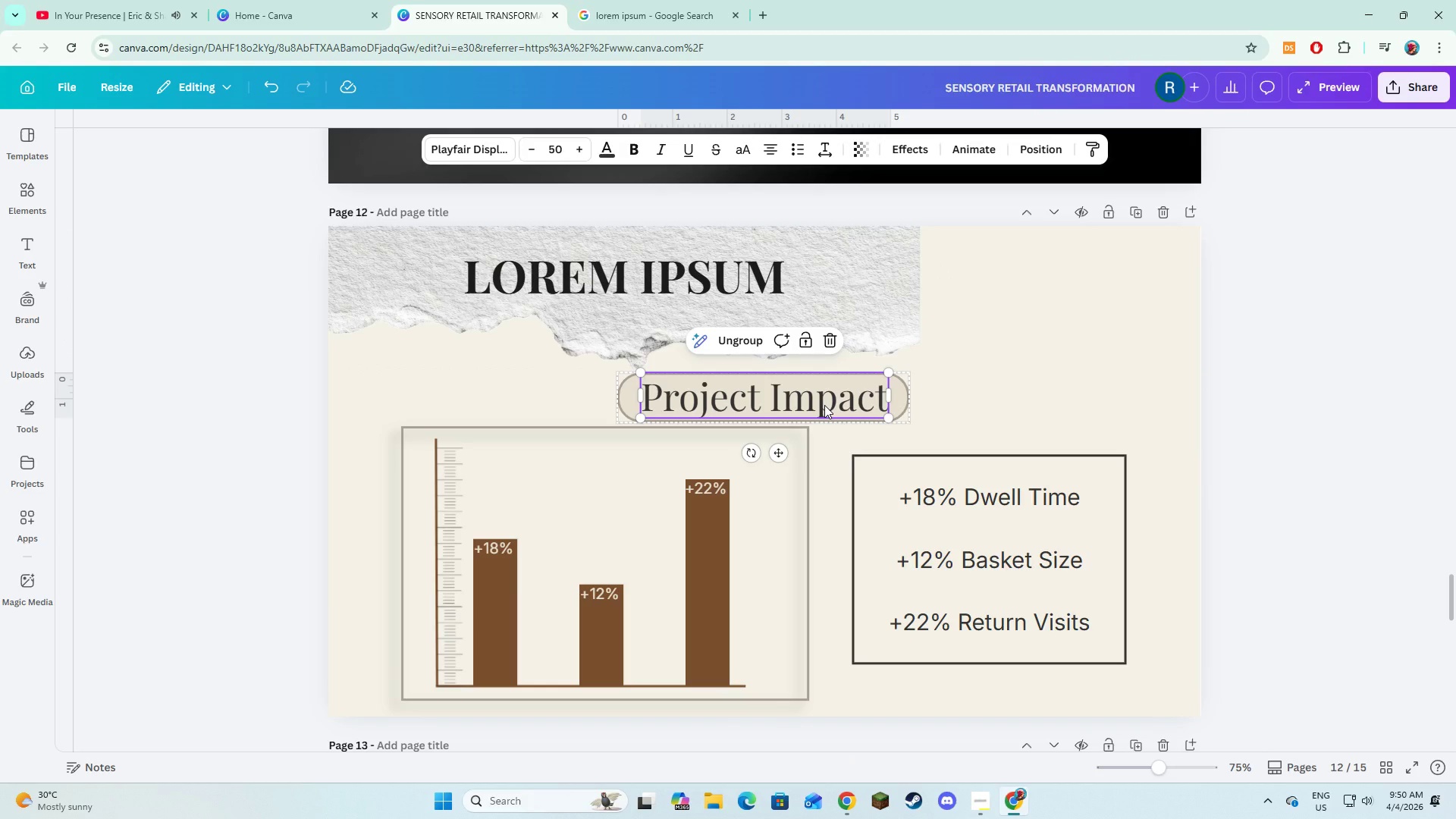 
key(Control+A)
 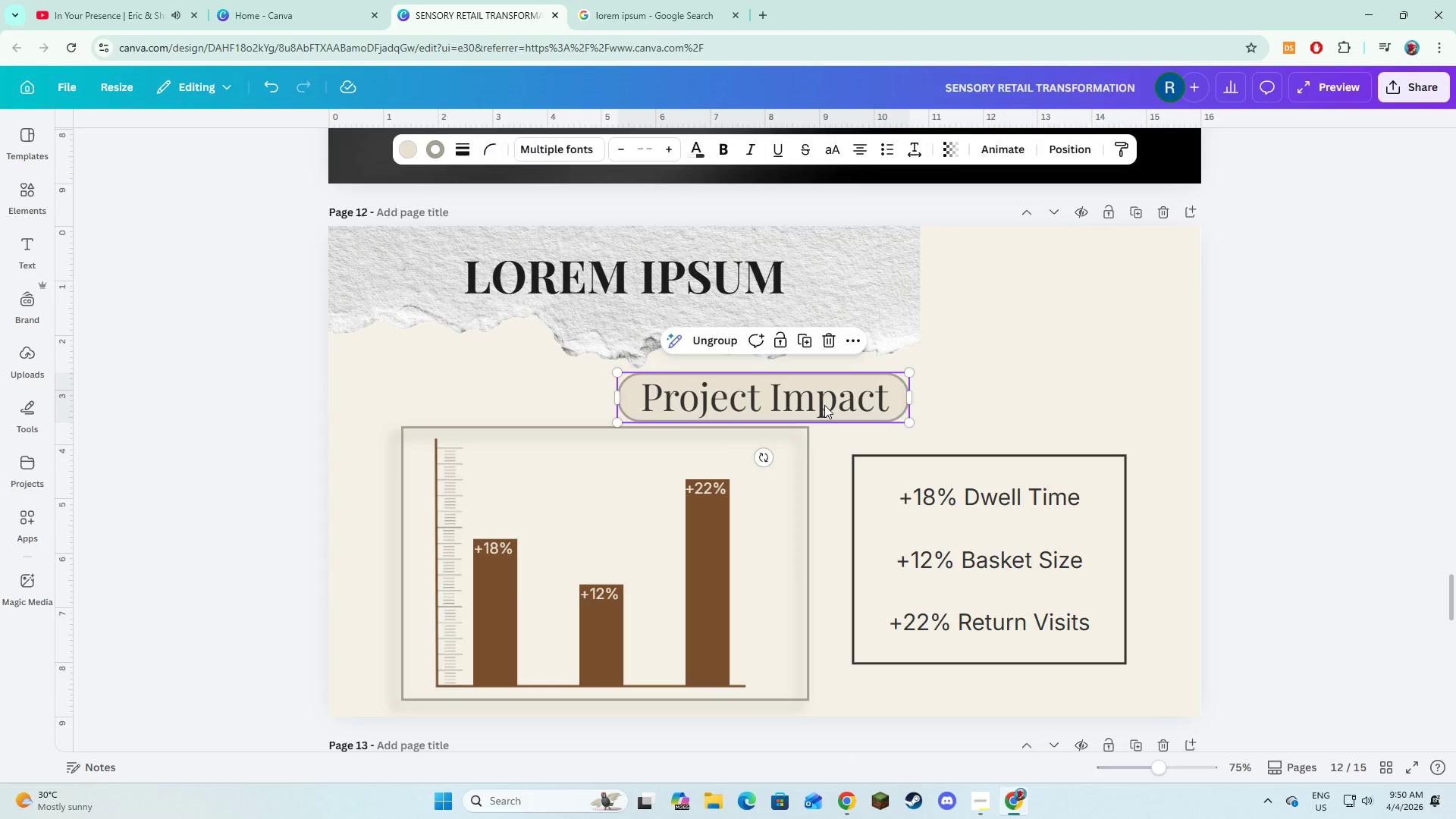 
left_click([824, 405])
 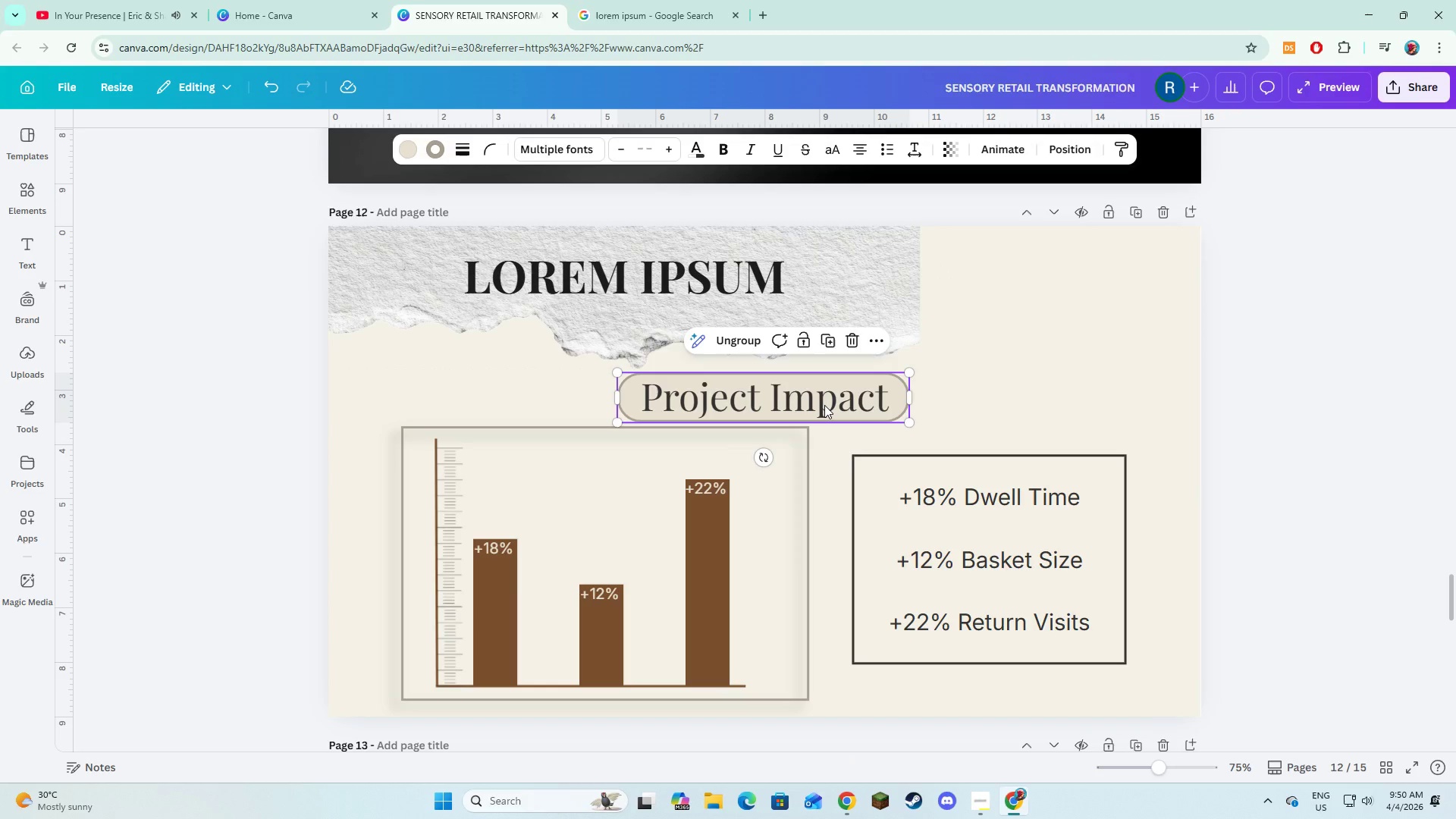 
double_click([824, 405])
 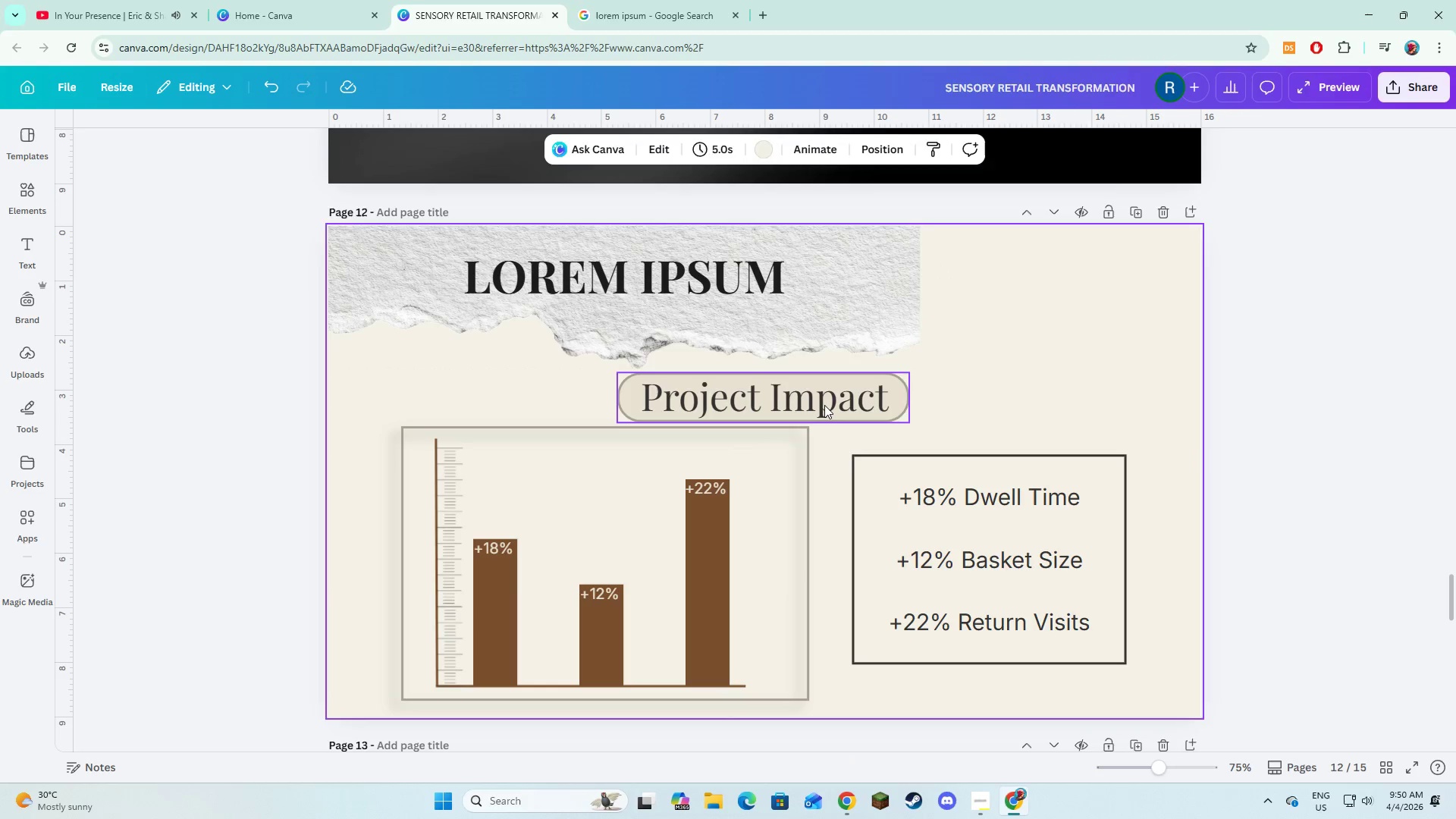 
double_click([824, 405])
 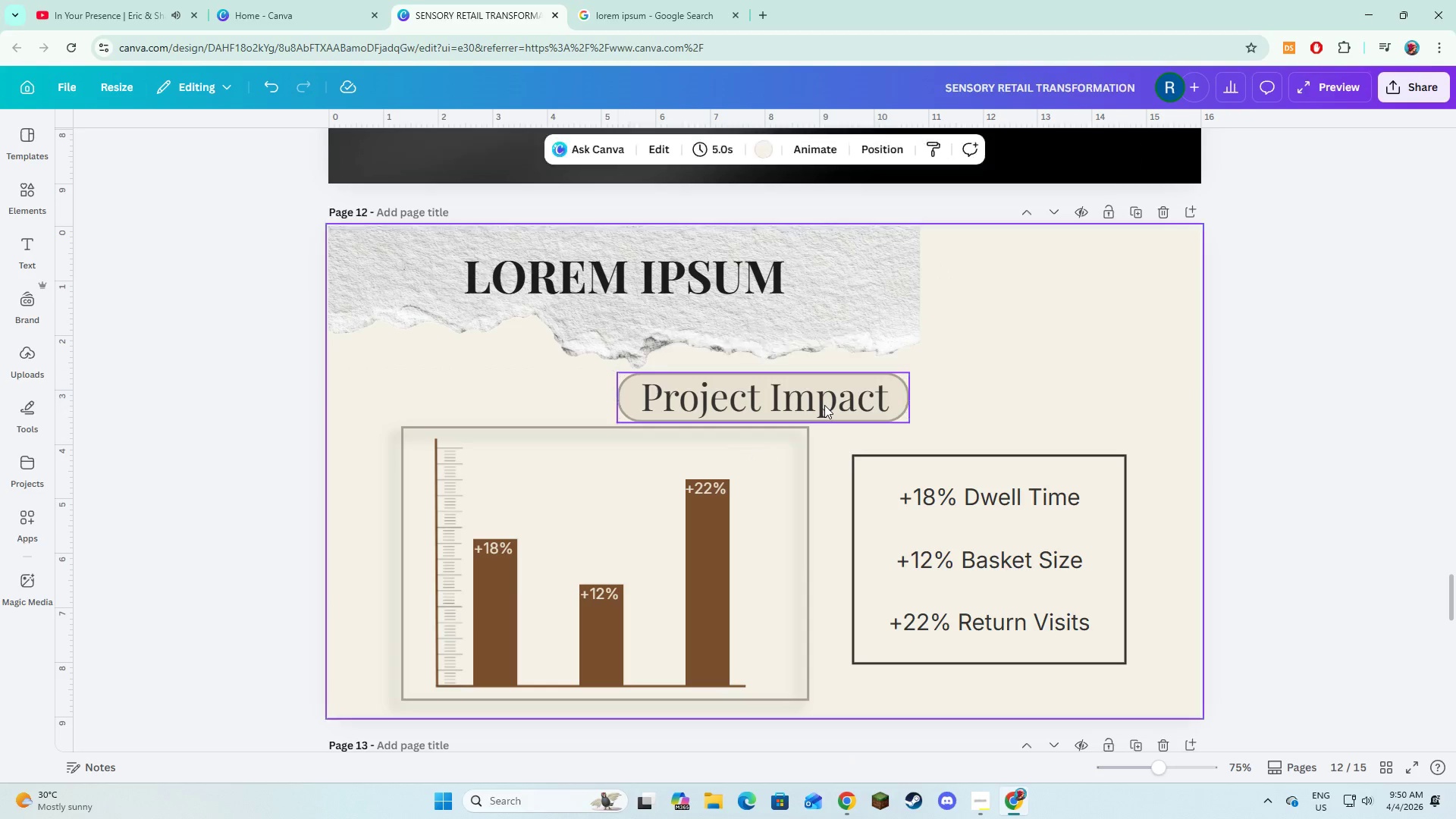 
triple_click([824, 405])
 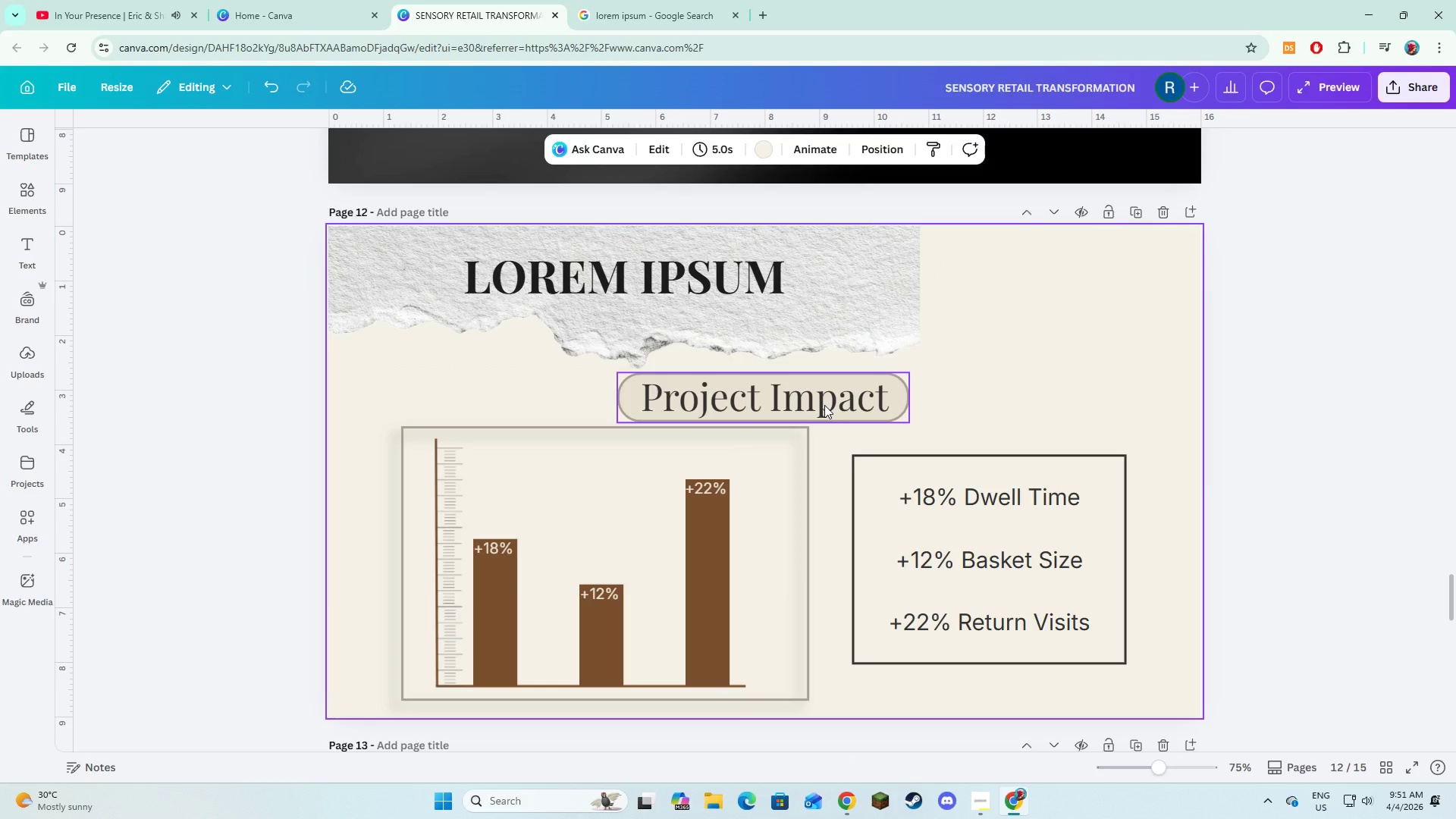 
triple_click([824, 405])
 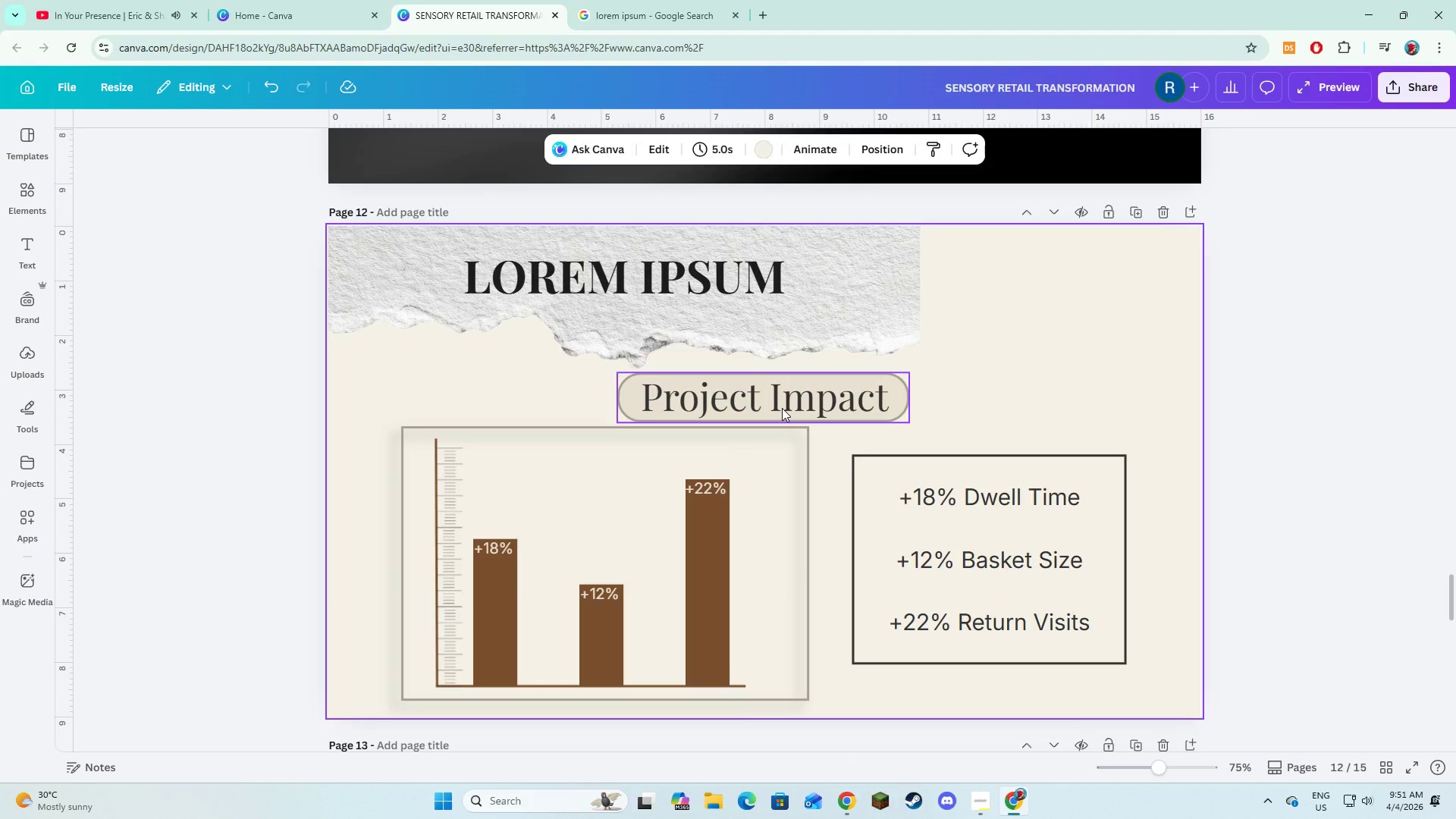 
triple_click([782, 408])
 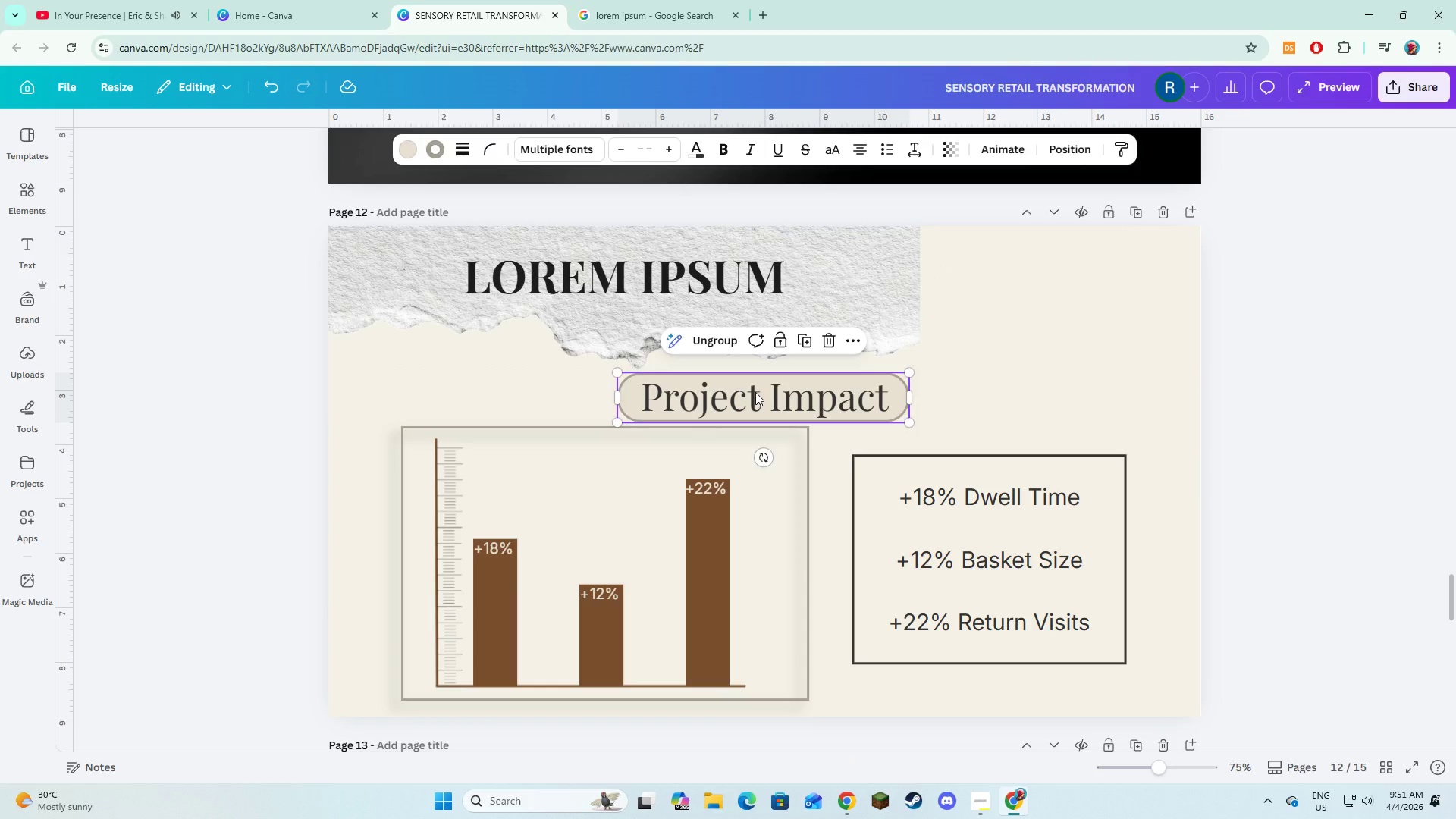 
triple_click([755, 392])
 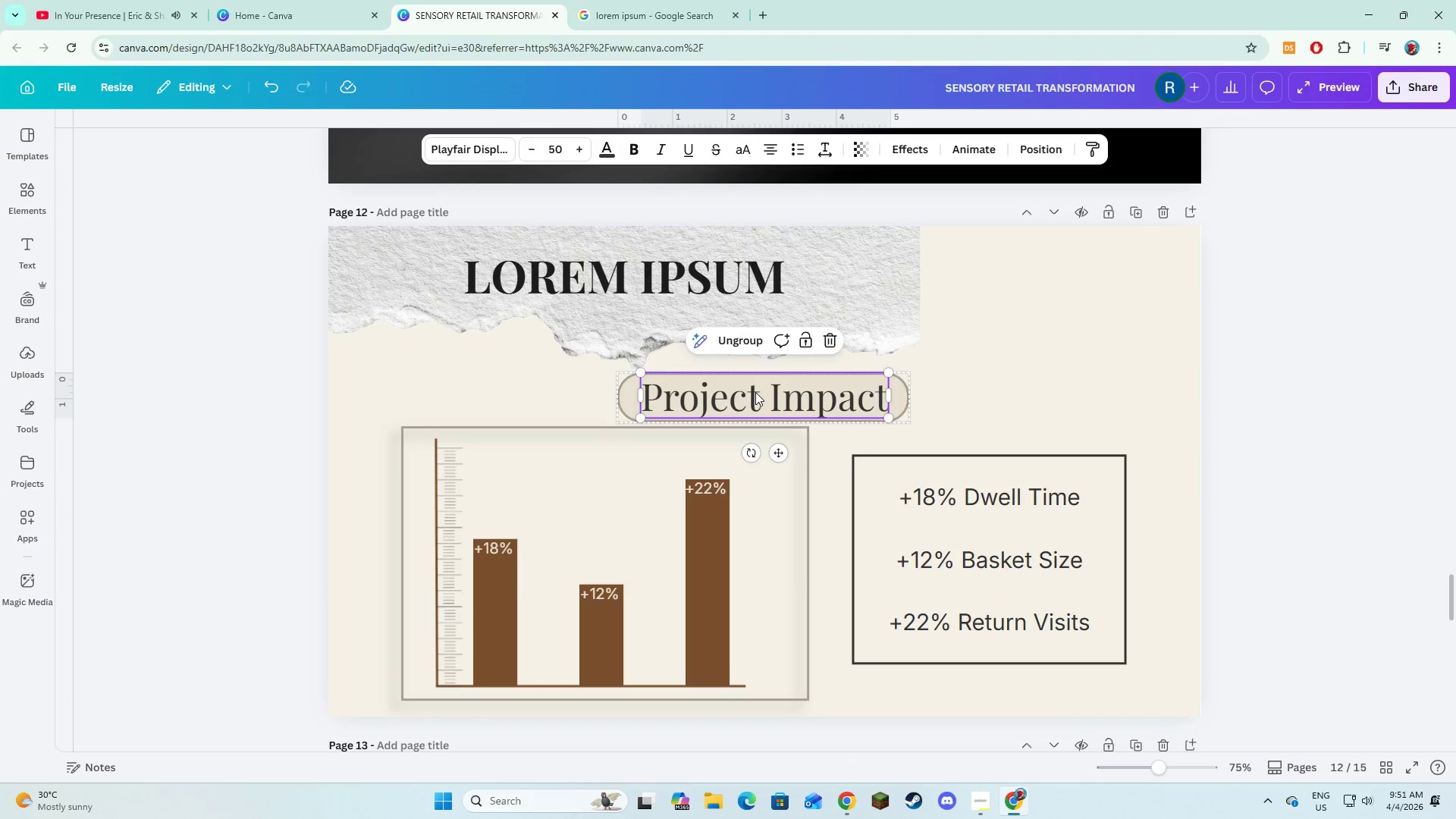 
triple_click([755, 392])
 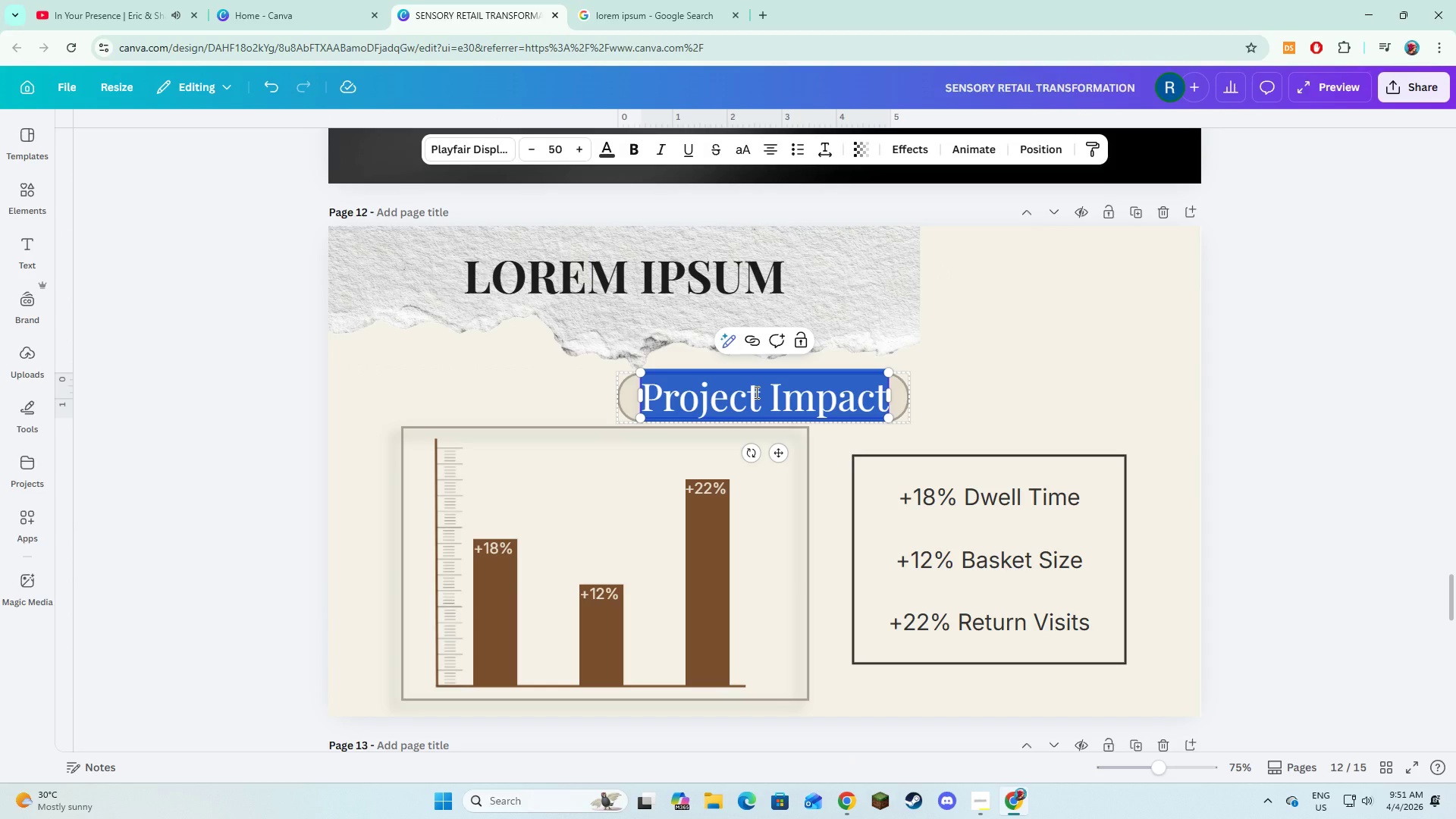 
key(Control+V)
 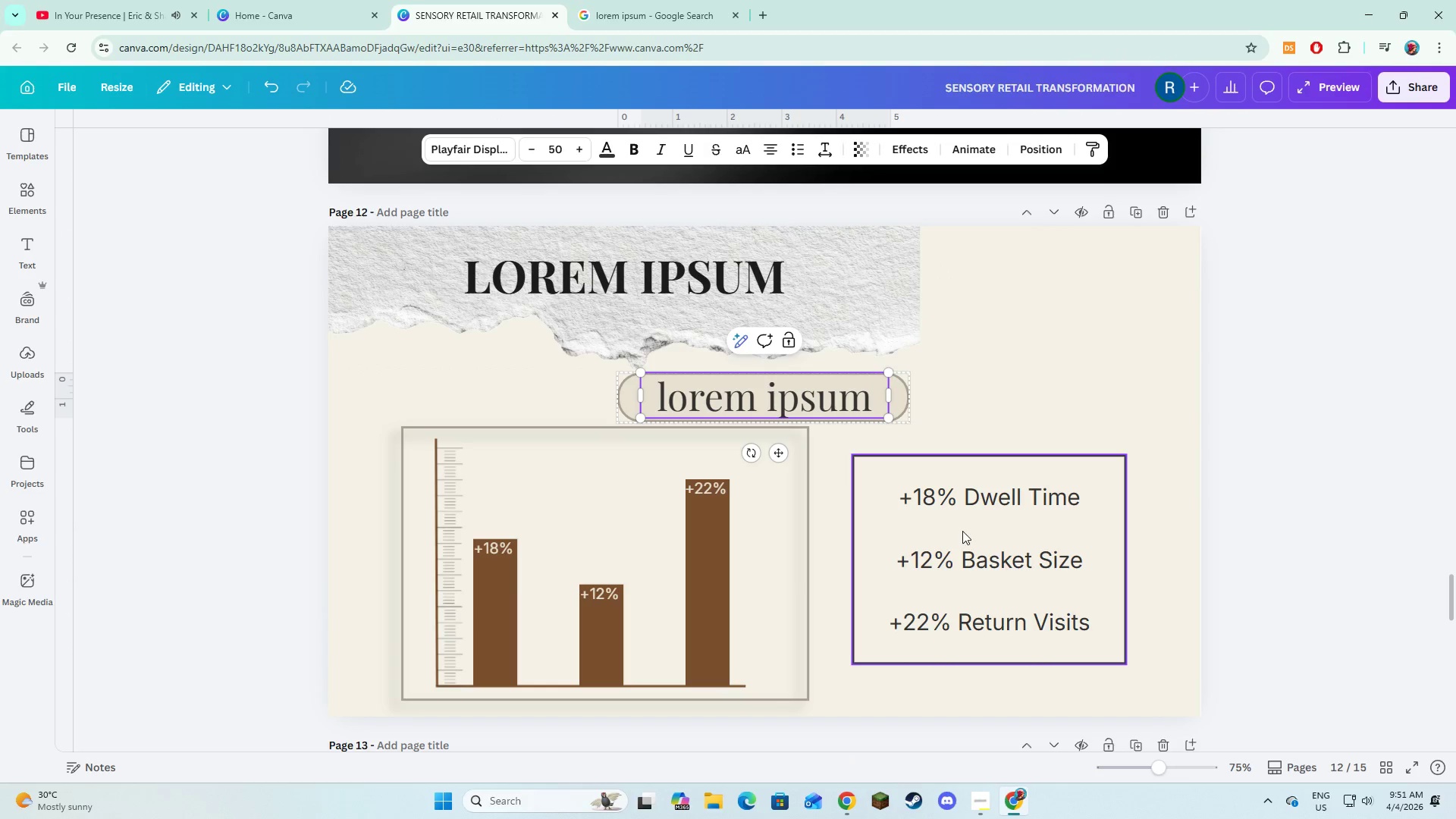 
scroll: coordinate [962, 532], scroll_direction: down, amount: 5.0
 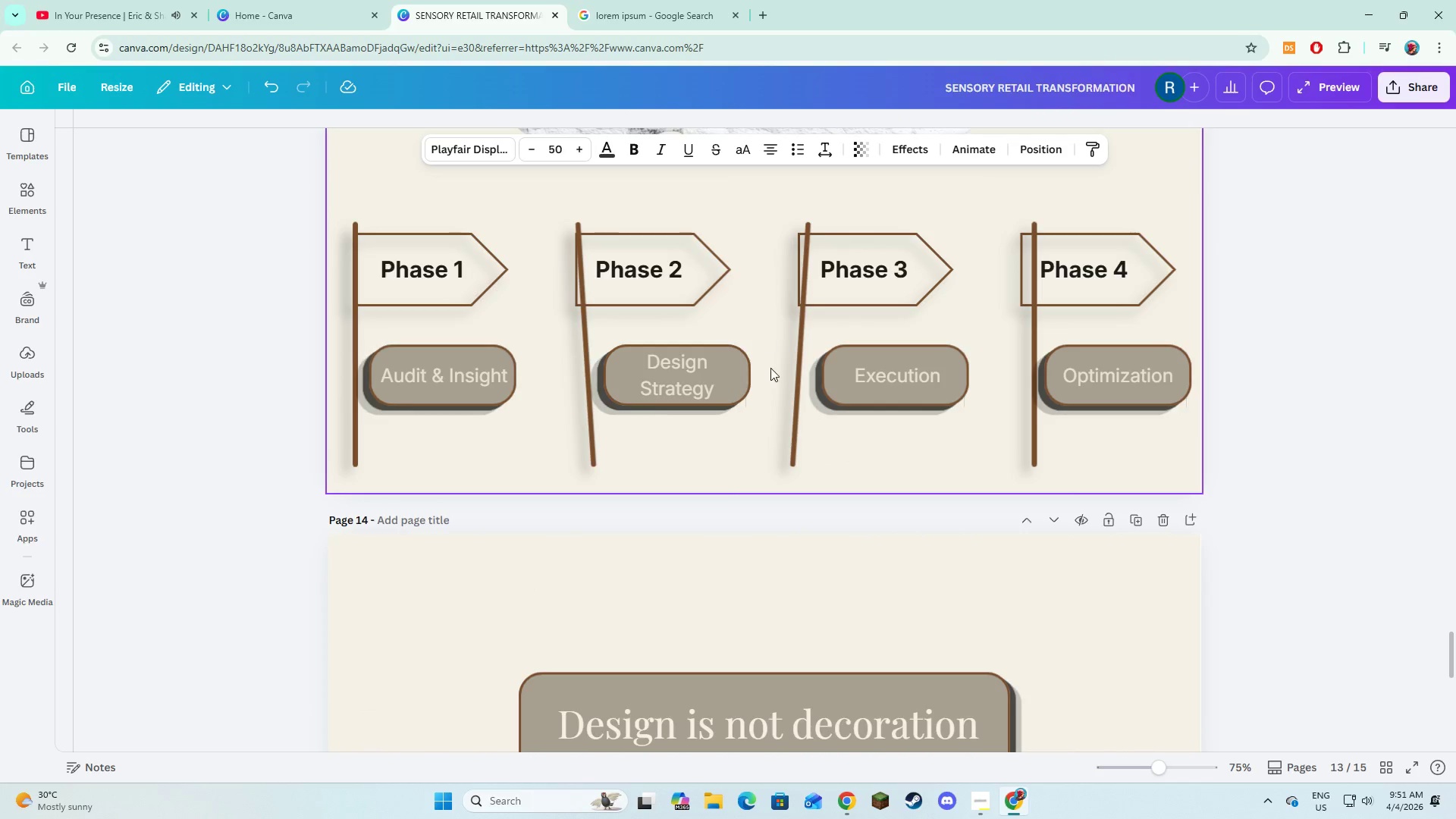 
scroll: coordinate [772, 328], scroll_direction: up, amount: 4.0
 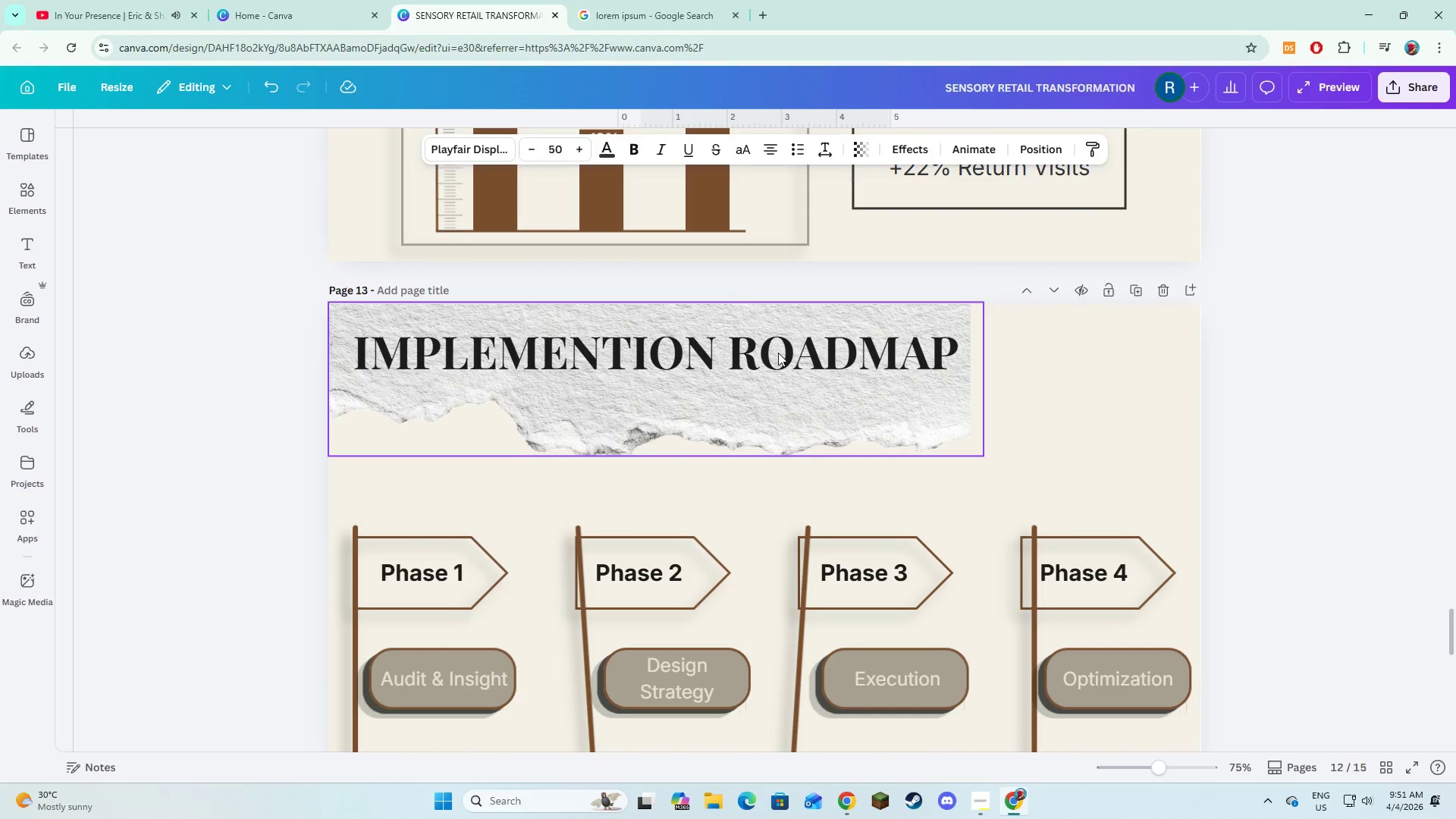 
double_click([778, 353])
 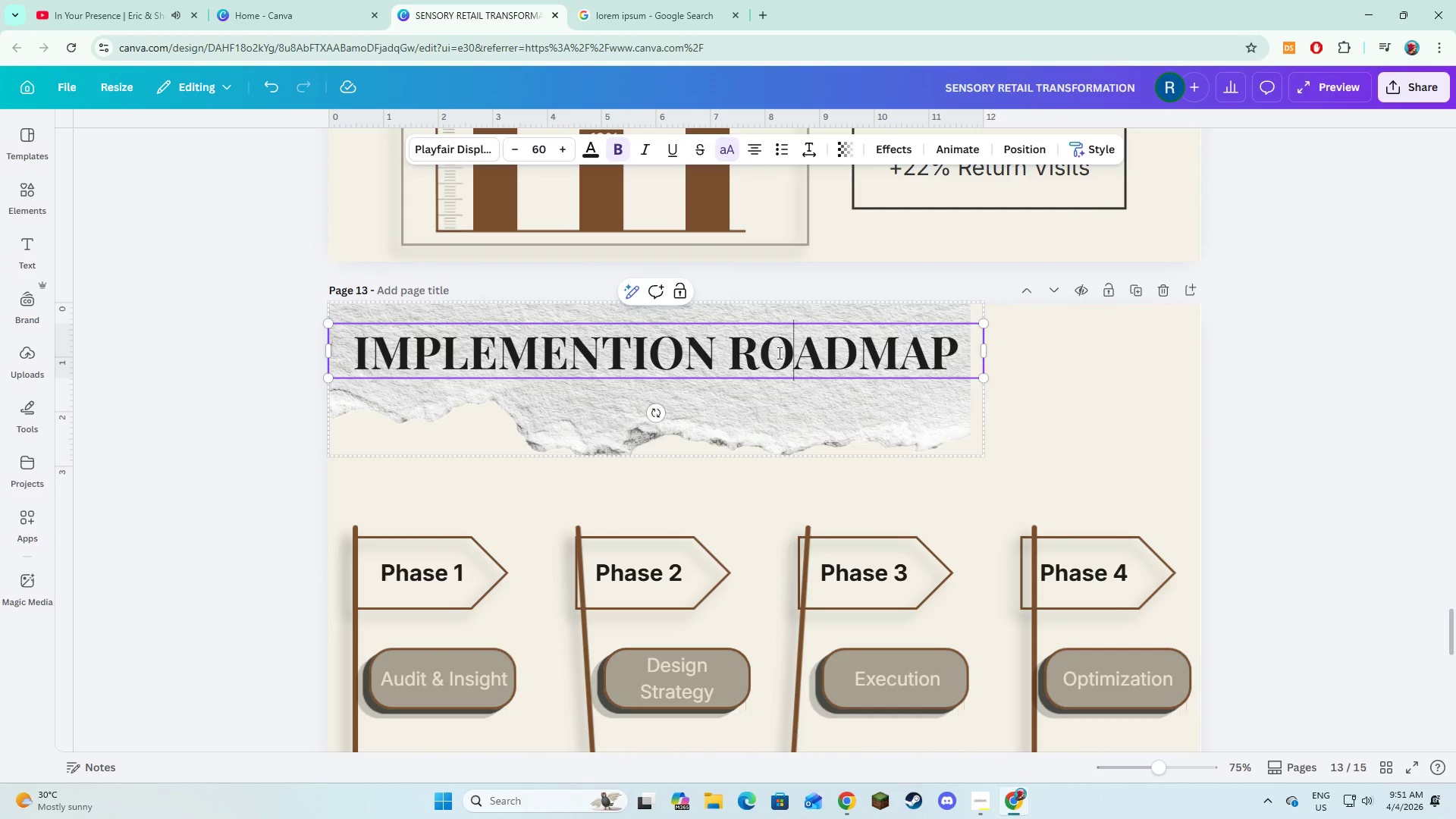 
key(Control+A)
 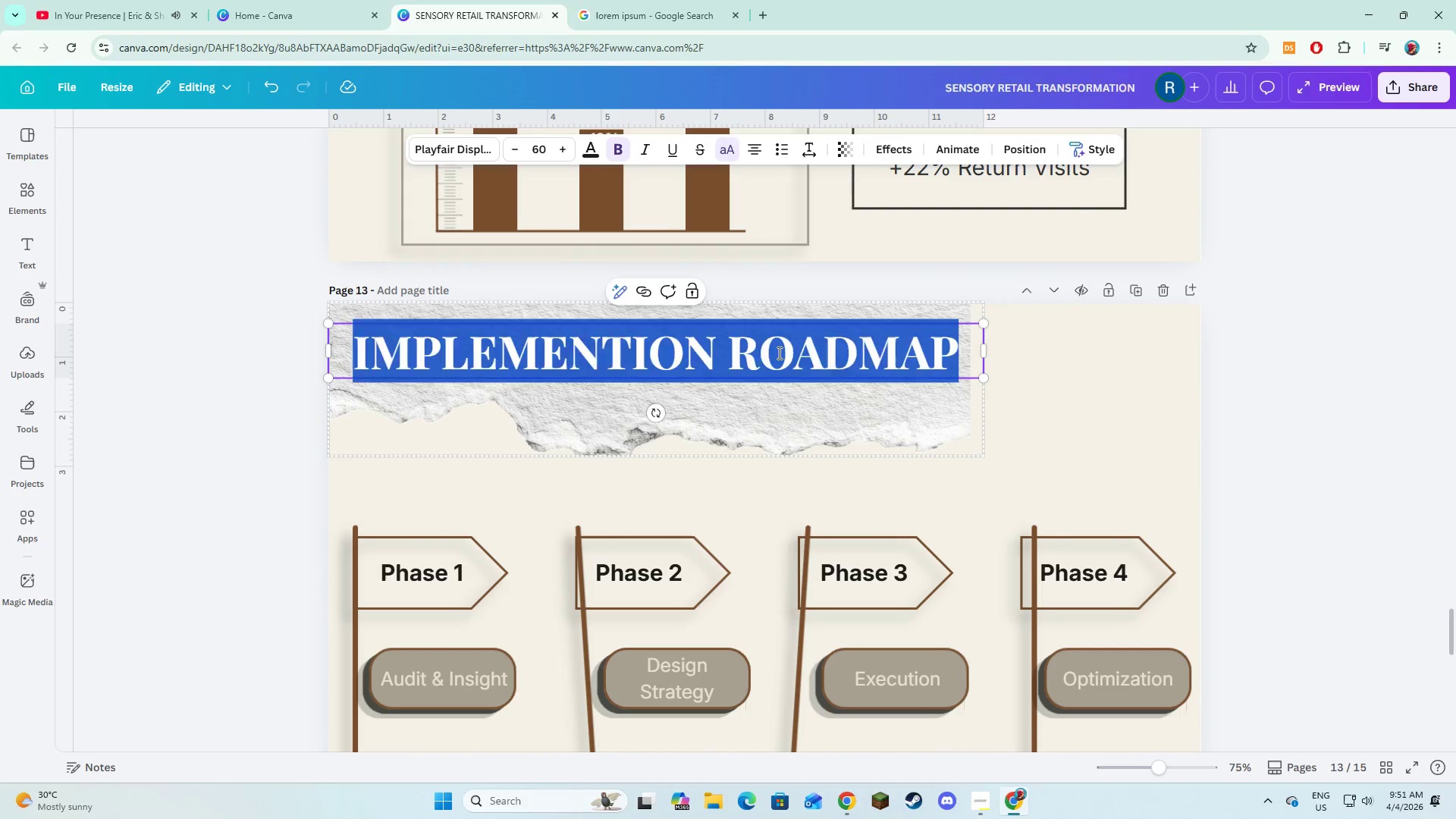 
key(Control+V)
 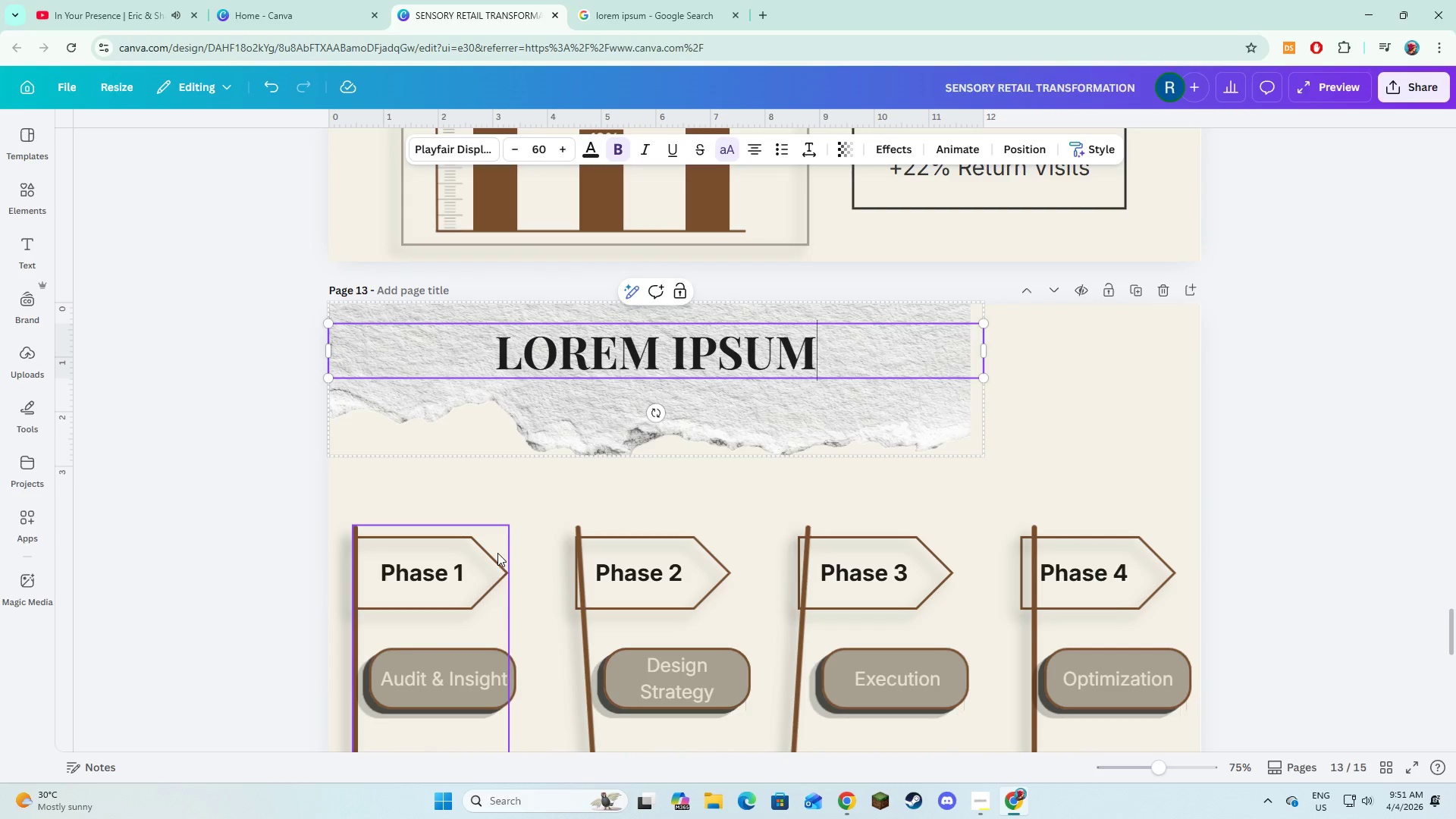 
scroll: coordinate [413, 542], scroll_direction: down, amount: 5.0
 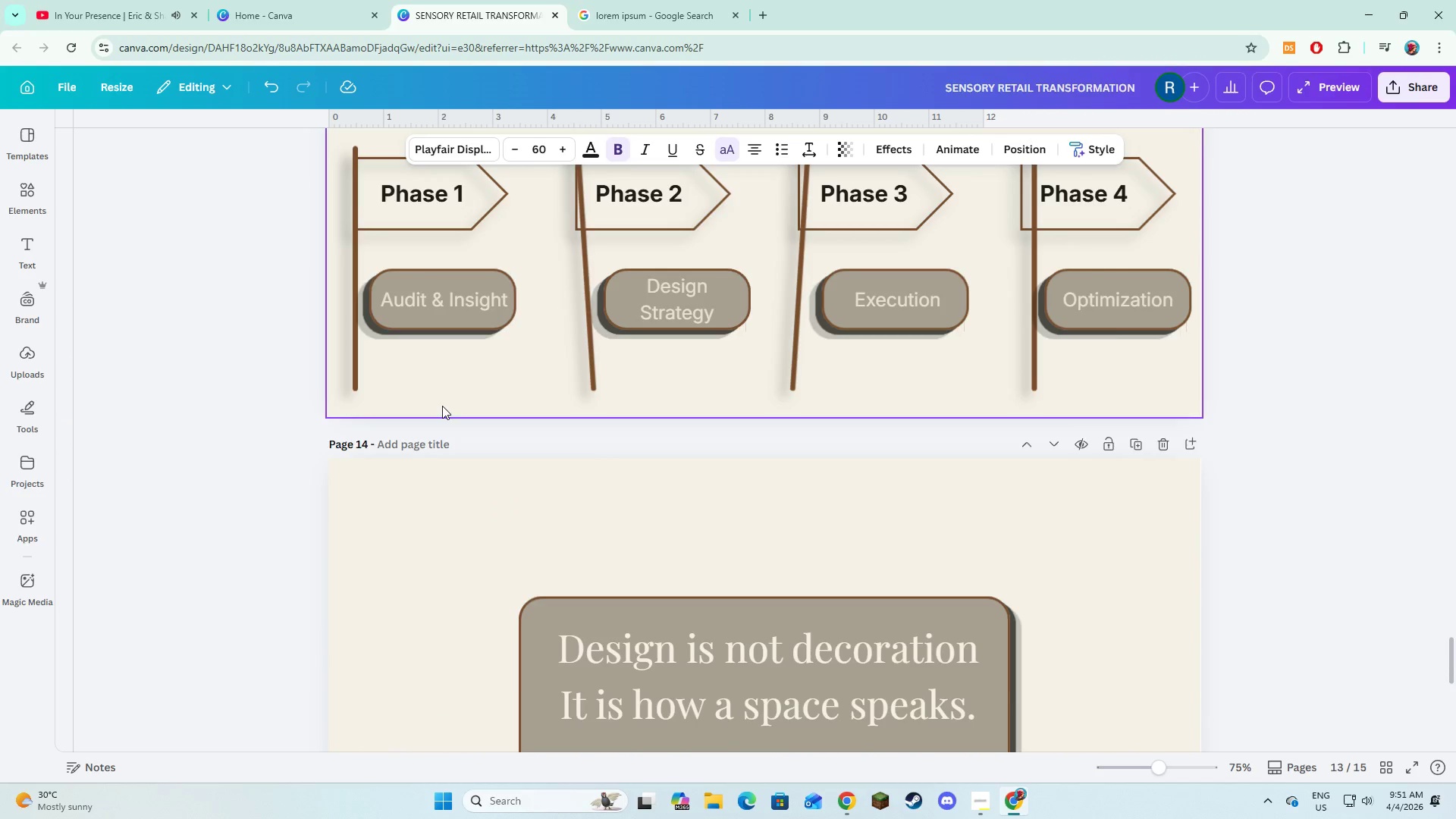 
scroll: coordinate [442, 406], scroll_direction: up, amount: 1.0
 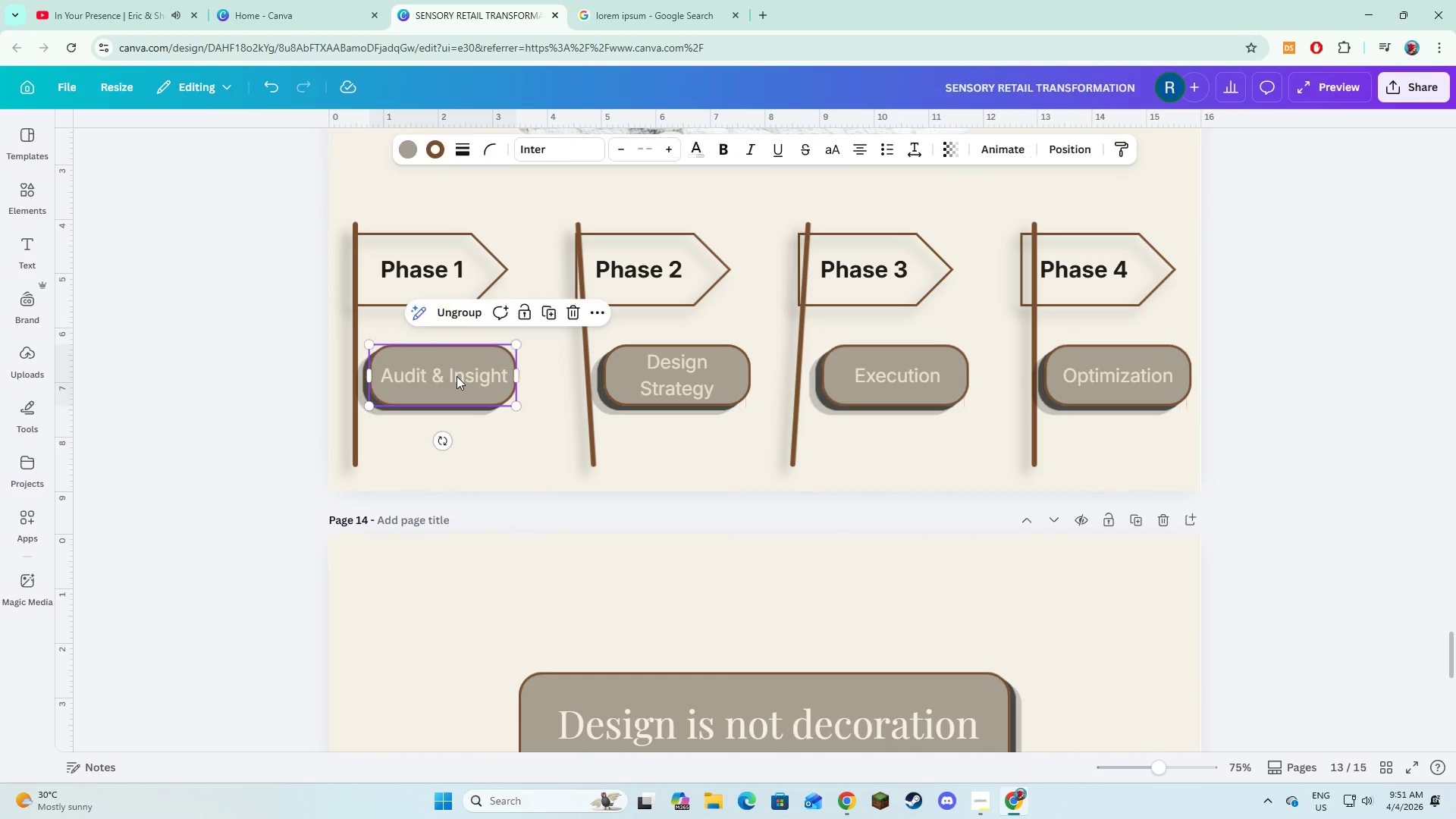 
double_click([457, 376])
 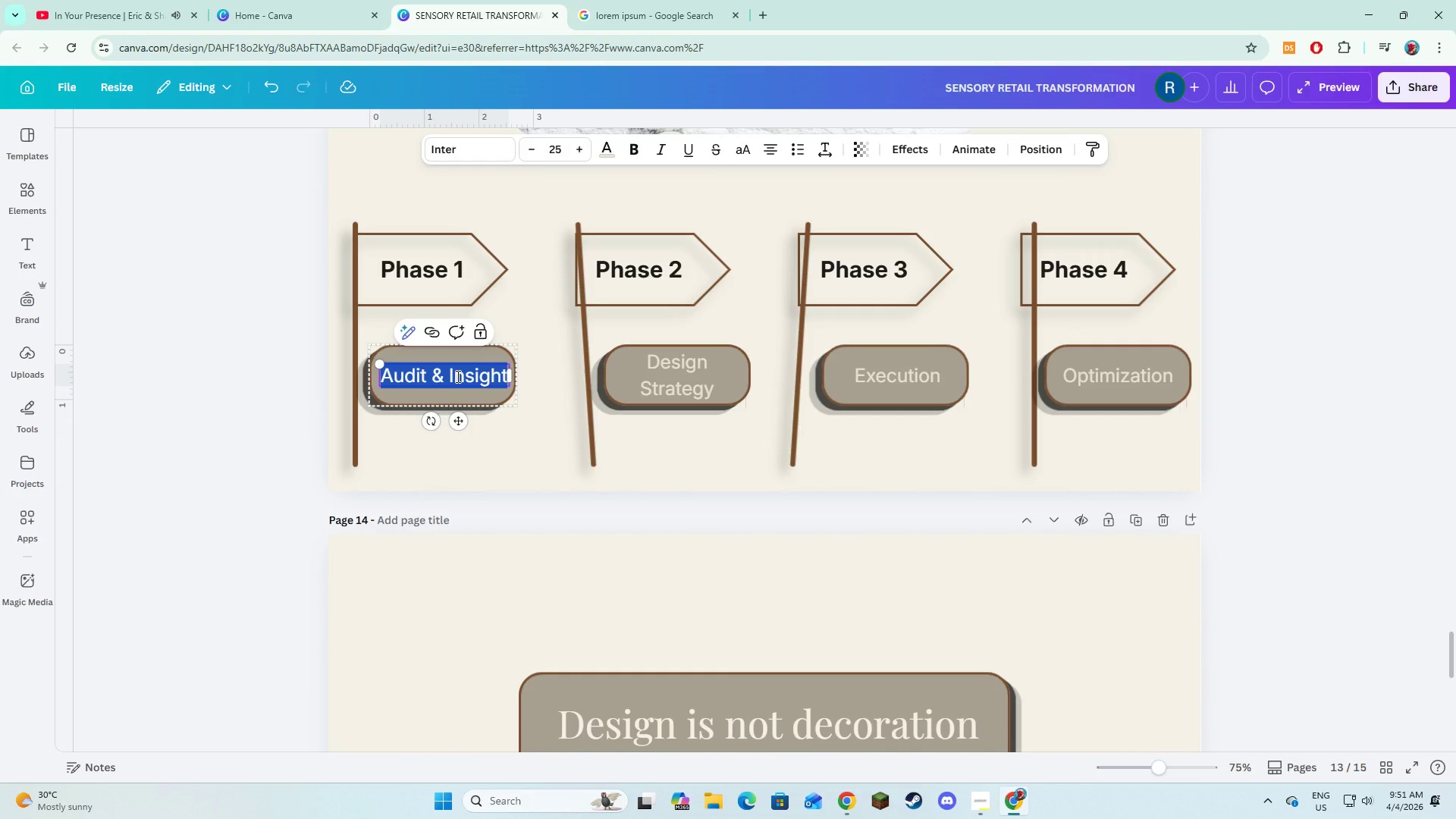 
key(Control+V)
 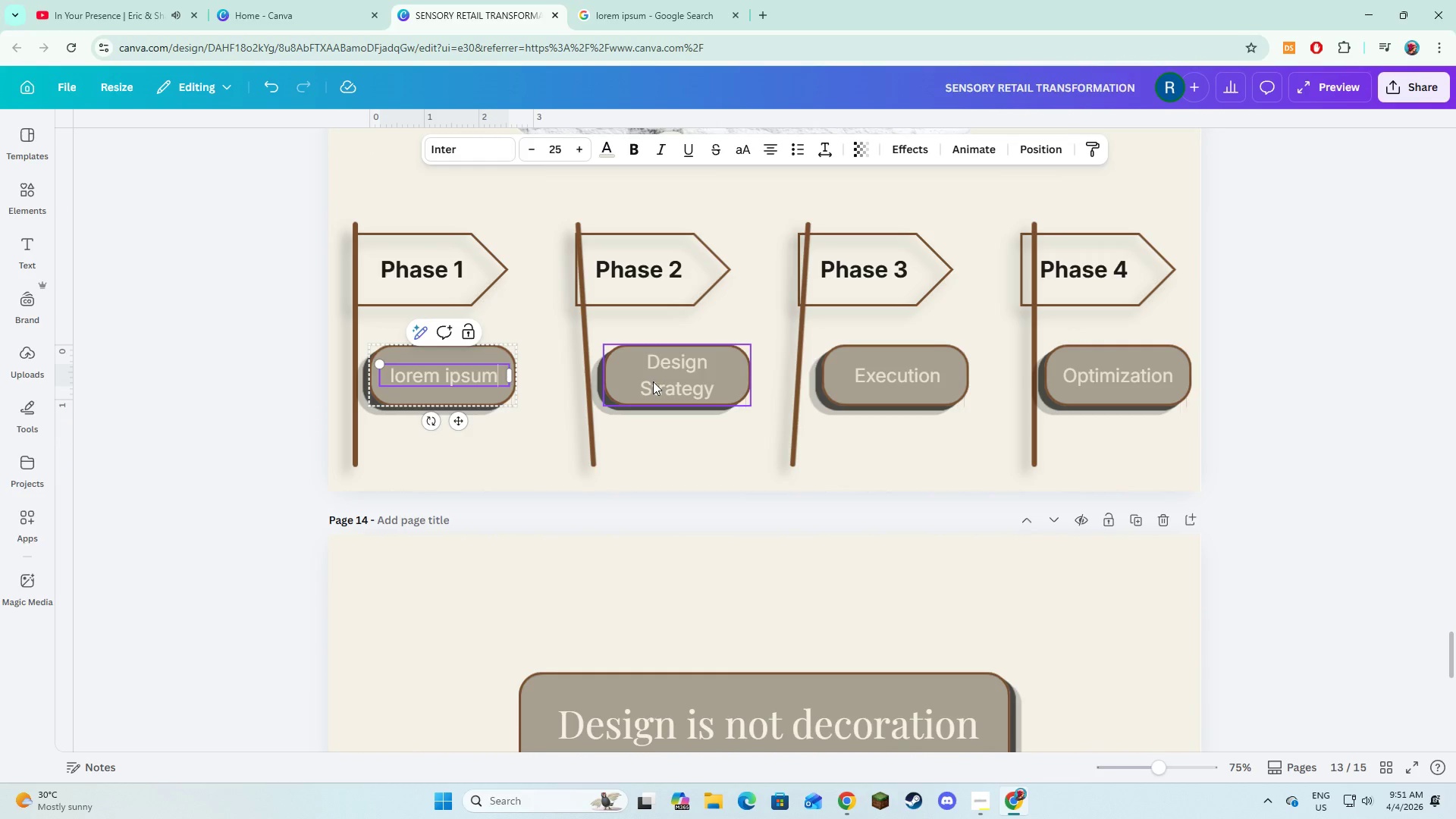 
double_click([653, 381])
 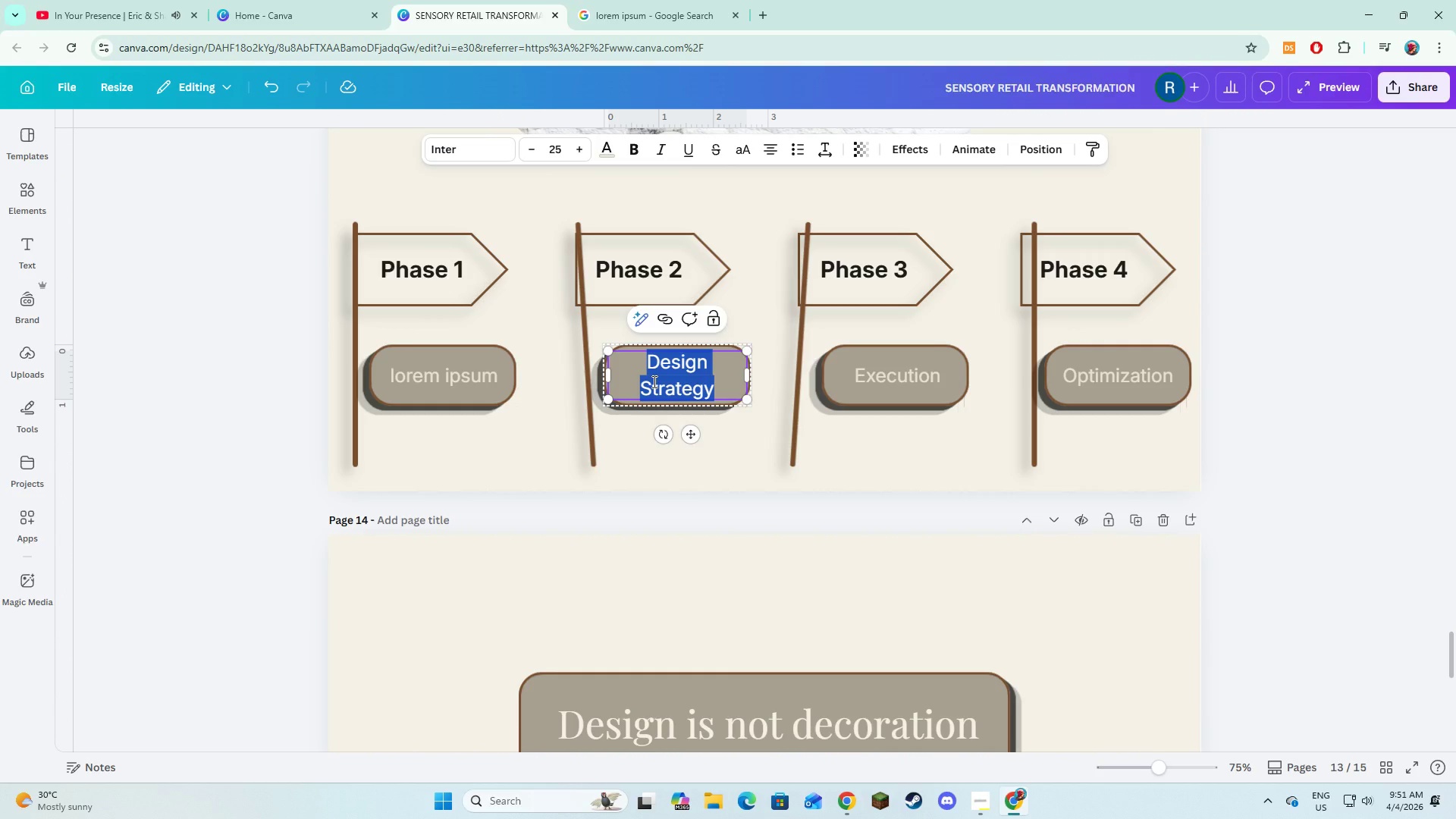 
key(Control+V)
 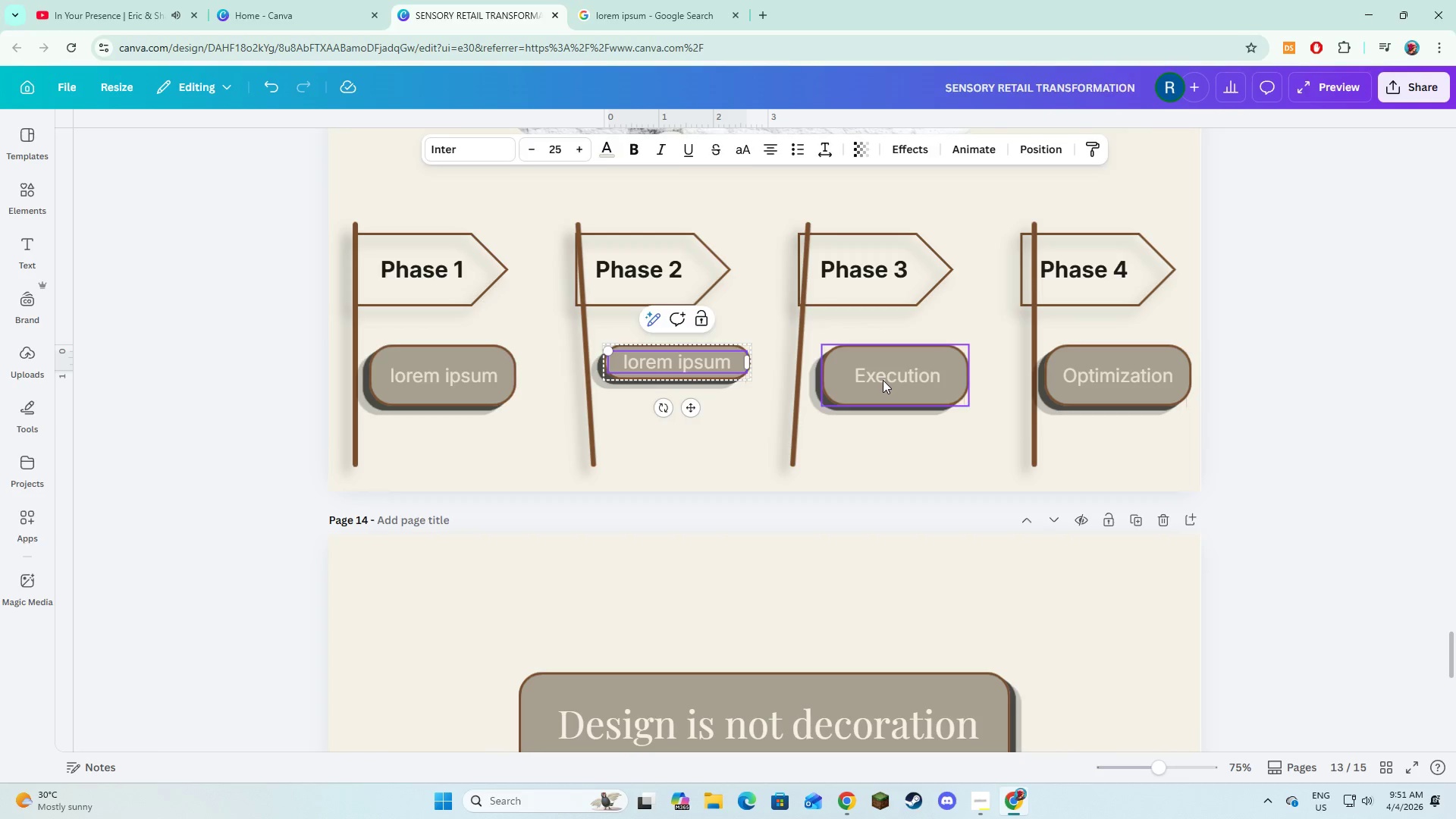 
double_click([883, 380])
 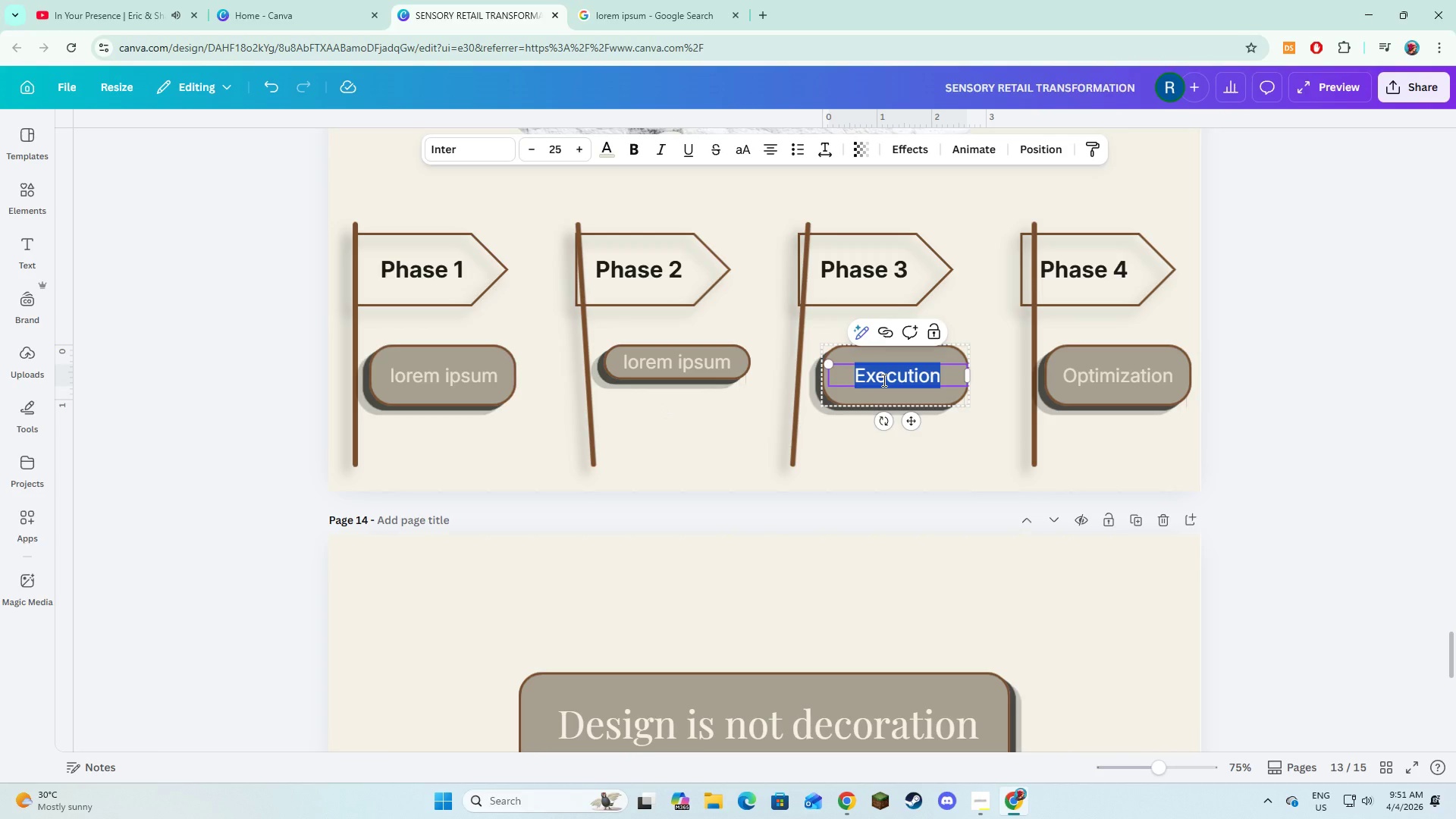 
key(Control+V)
 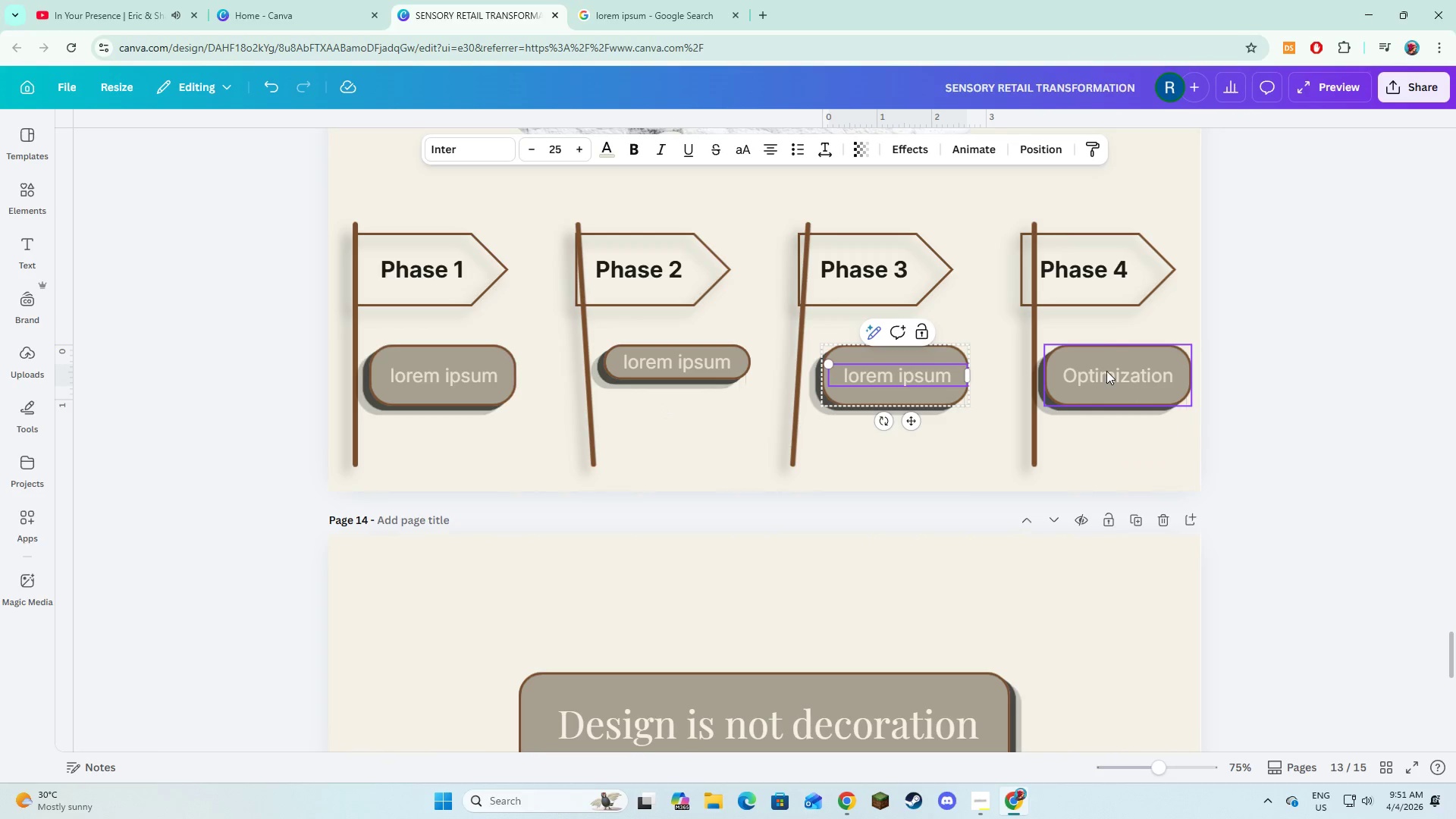 
double_click([1106, 371])
 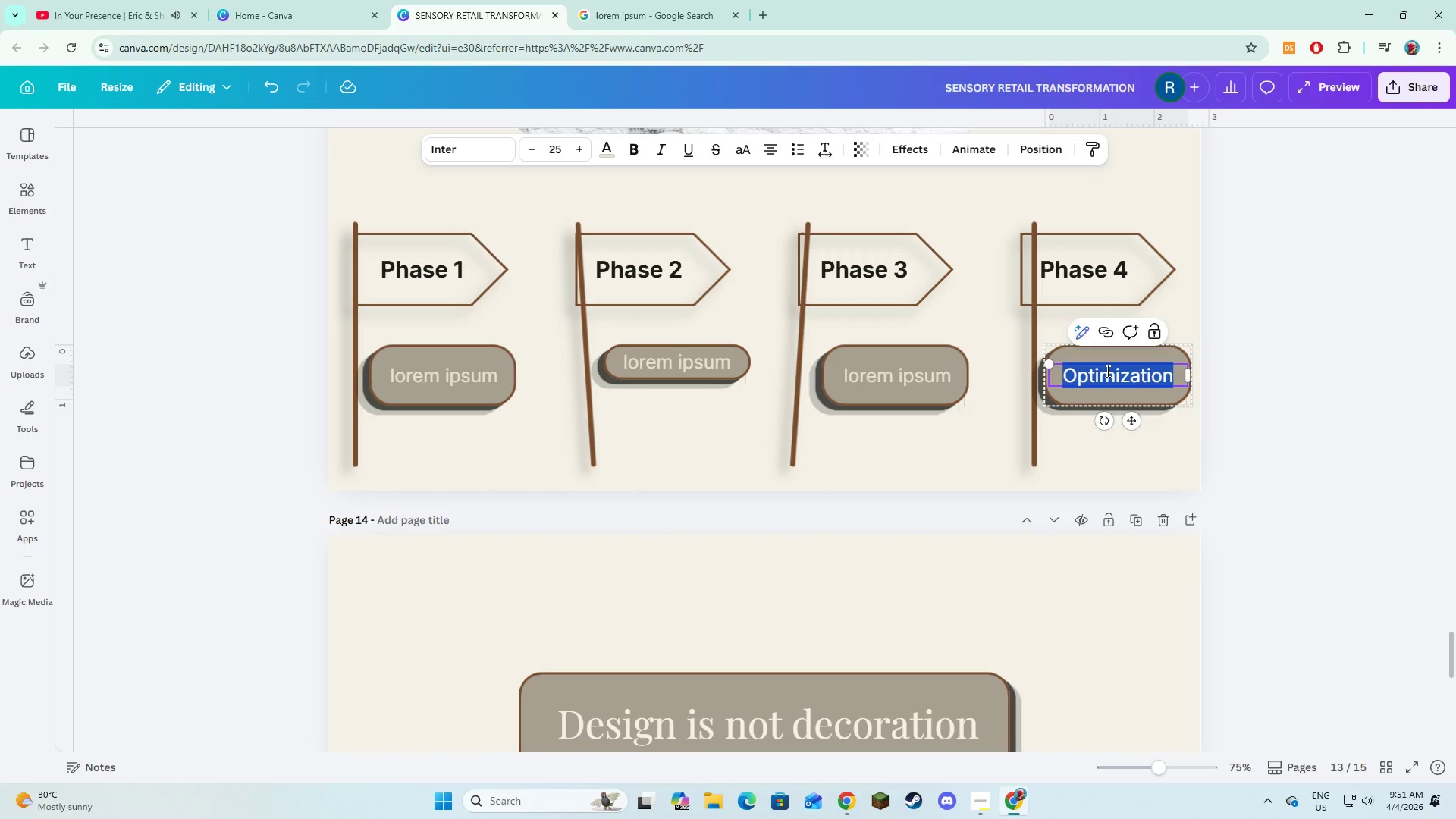 
key(Control+V)
 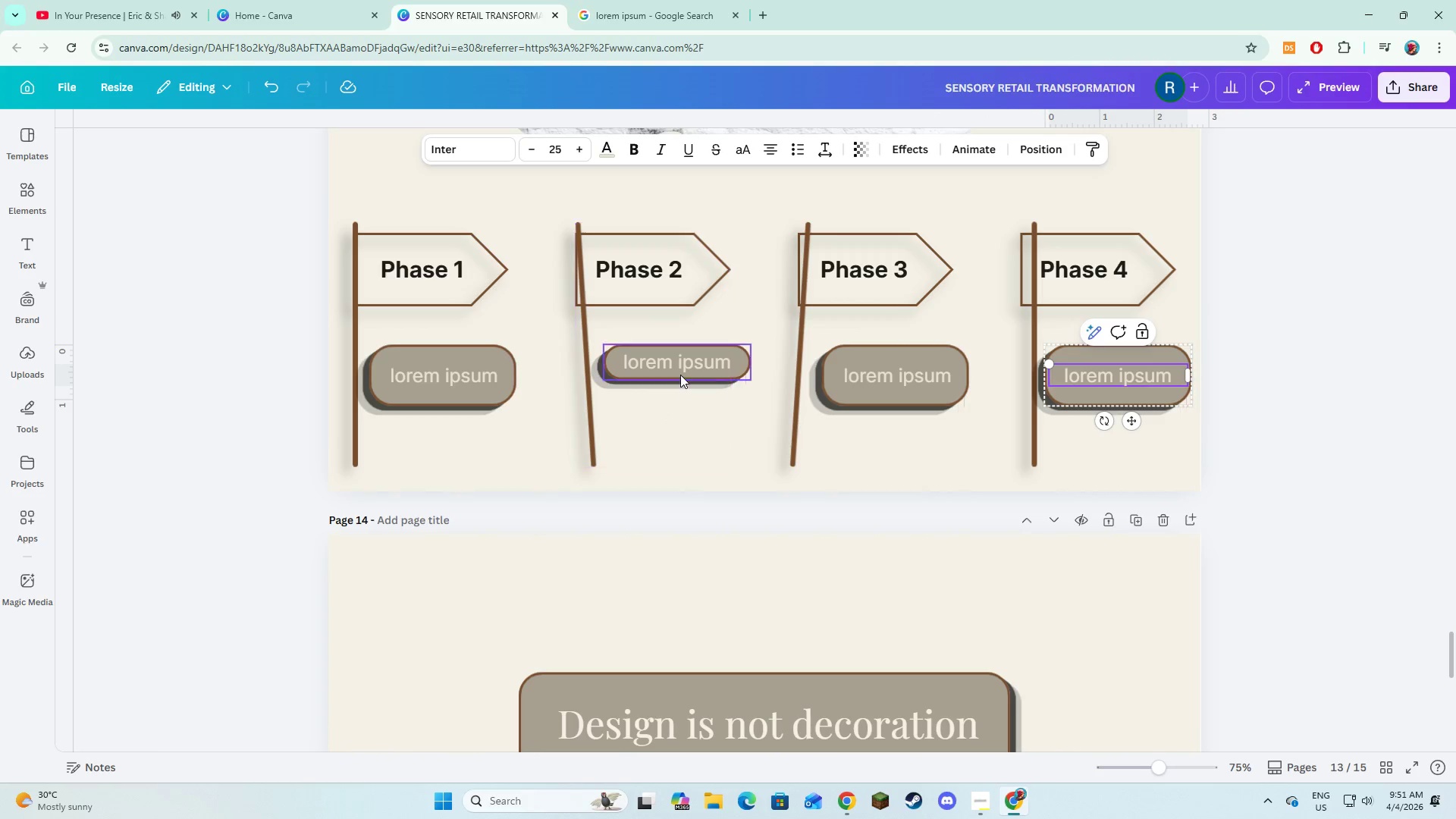 
left_click([680, 375])
 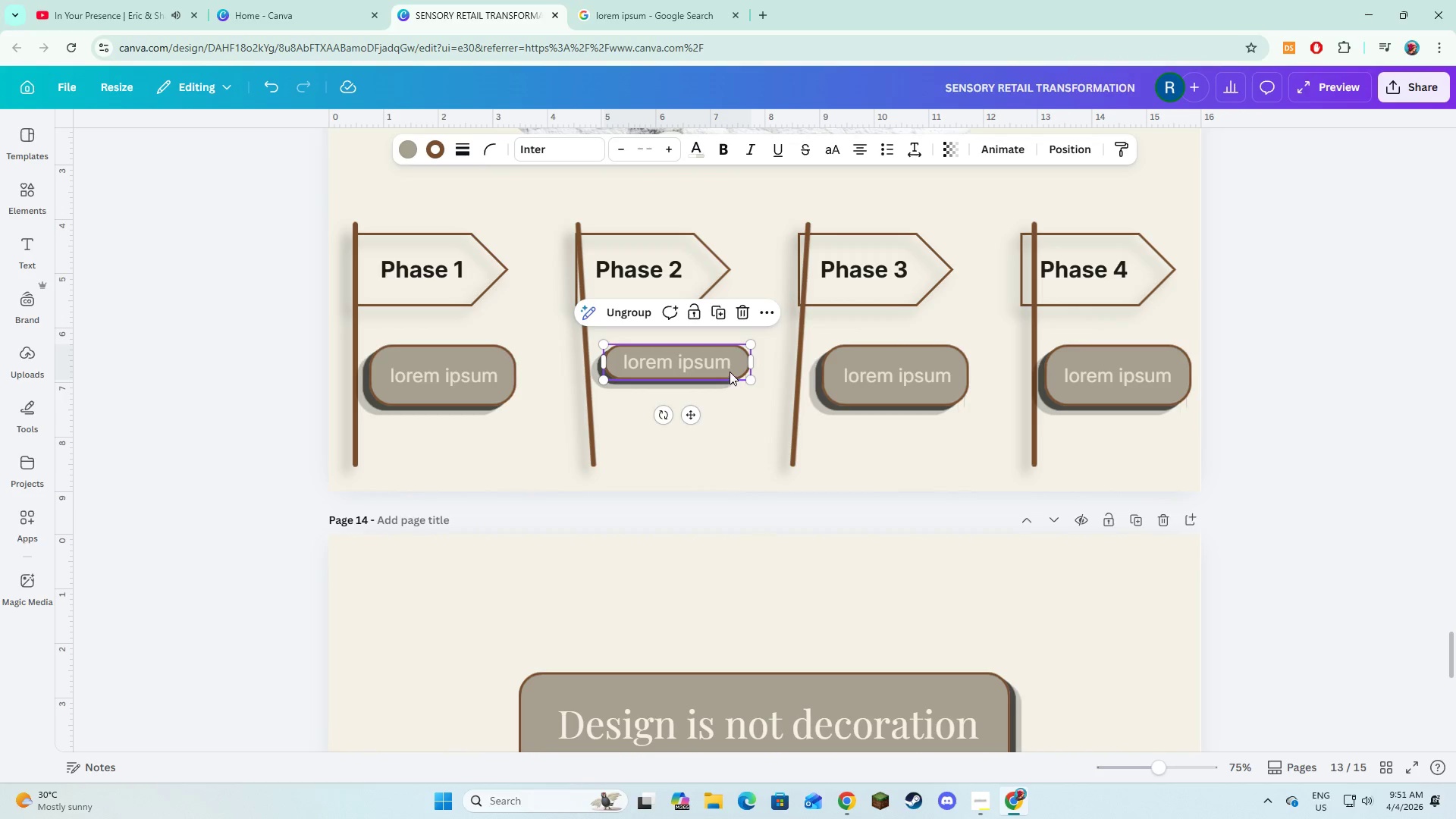 
left_click_drag(start_coordinate=[730, 372], to_coordinate=[727, 389])
 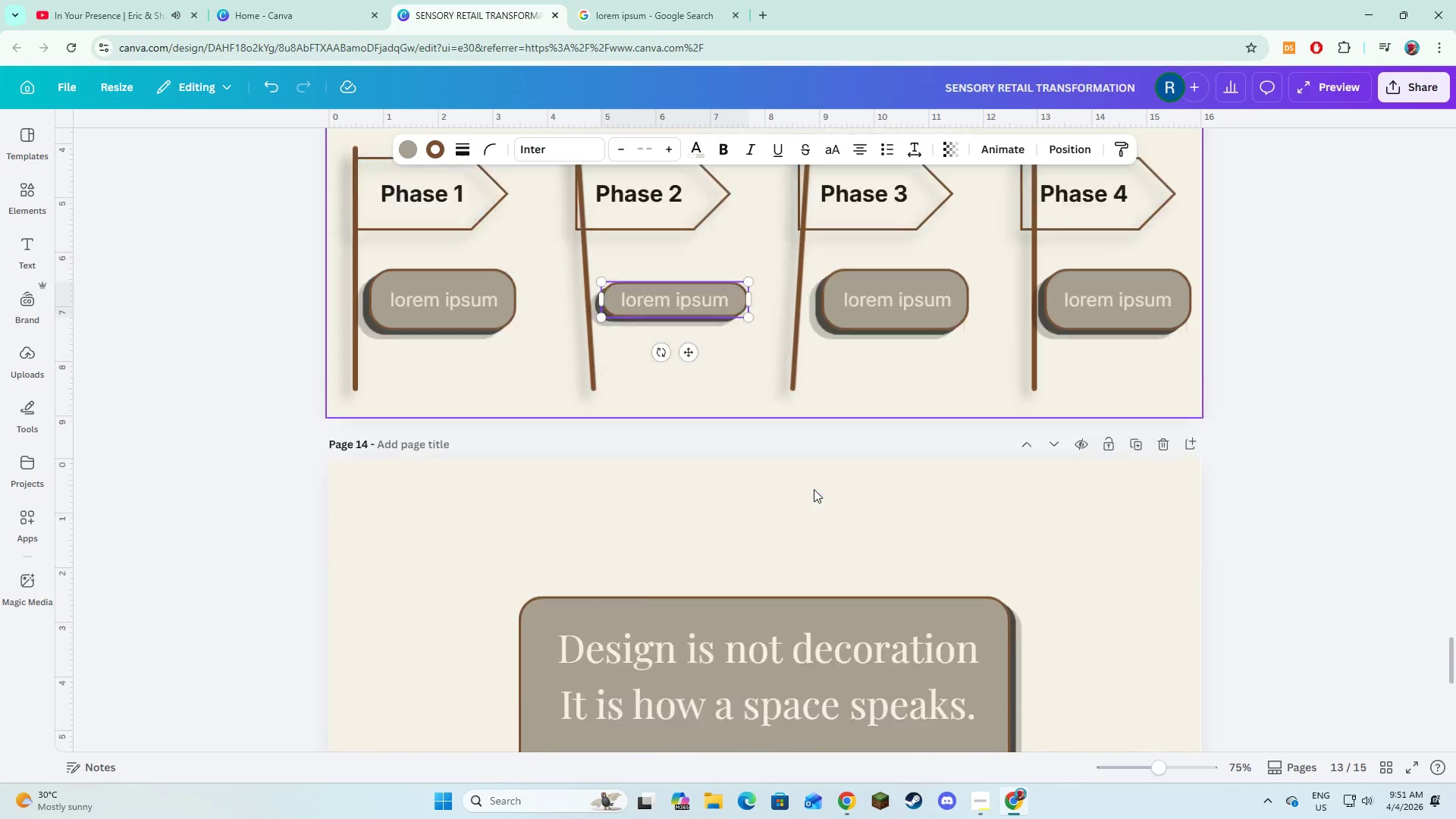 
scroll: coordinate [814, 489], scroll_direction: down, amount: 2.0
 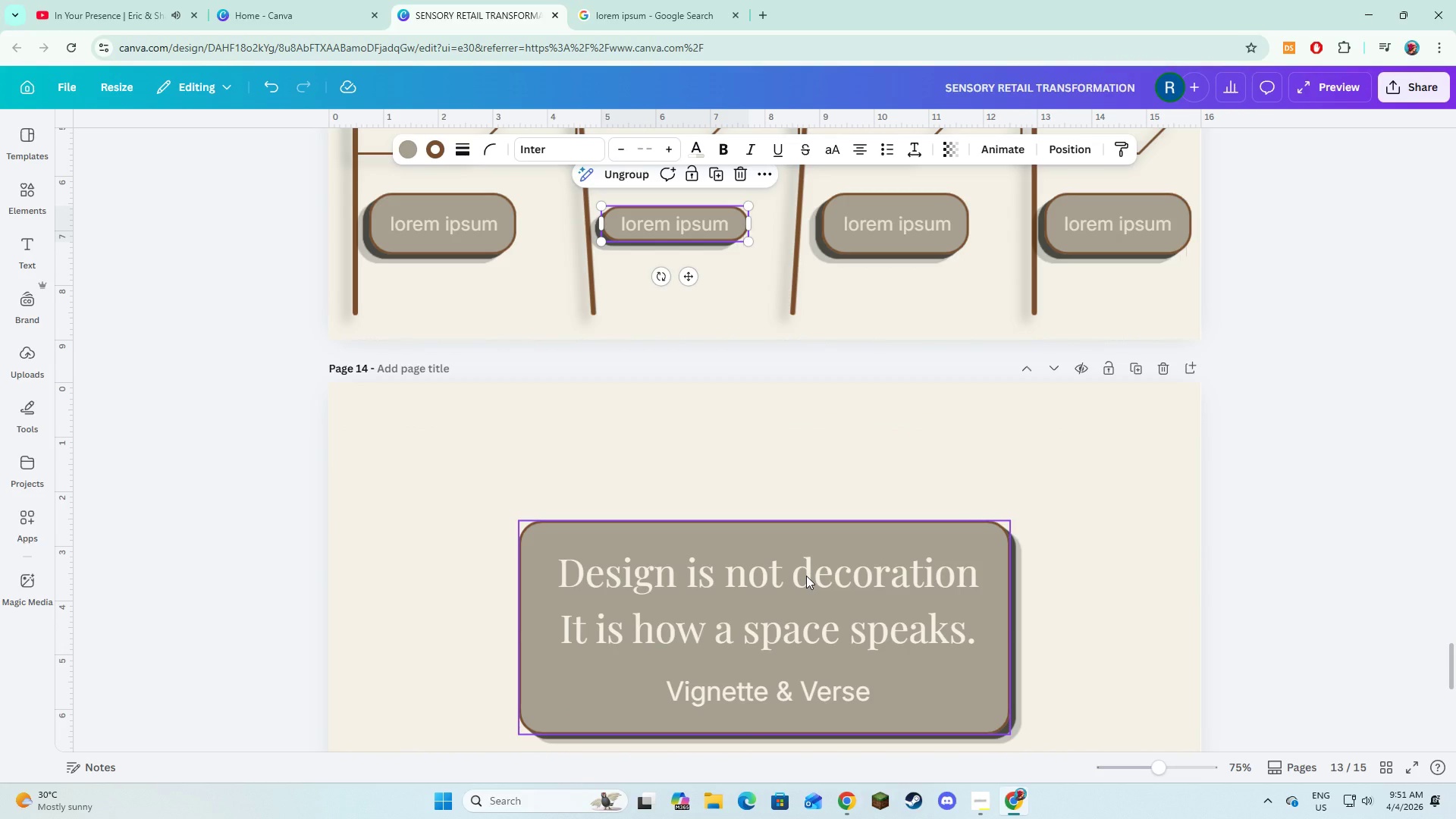 
left_click([806, 576])
 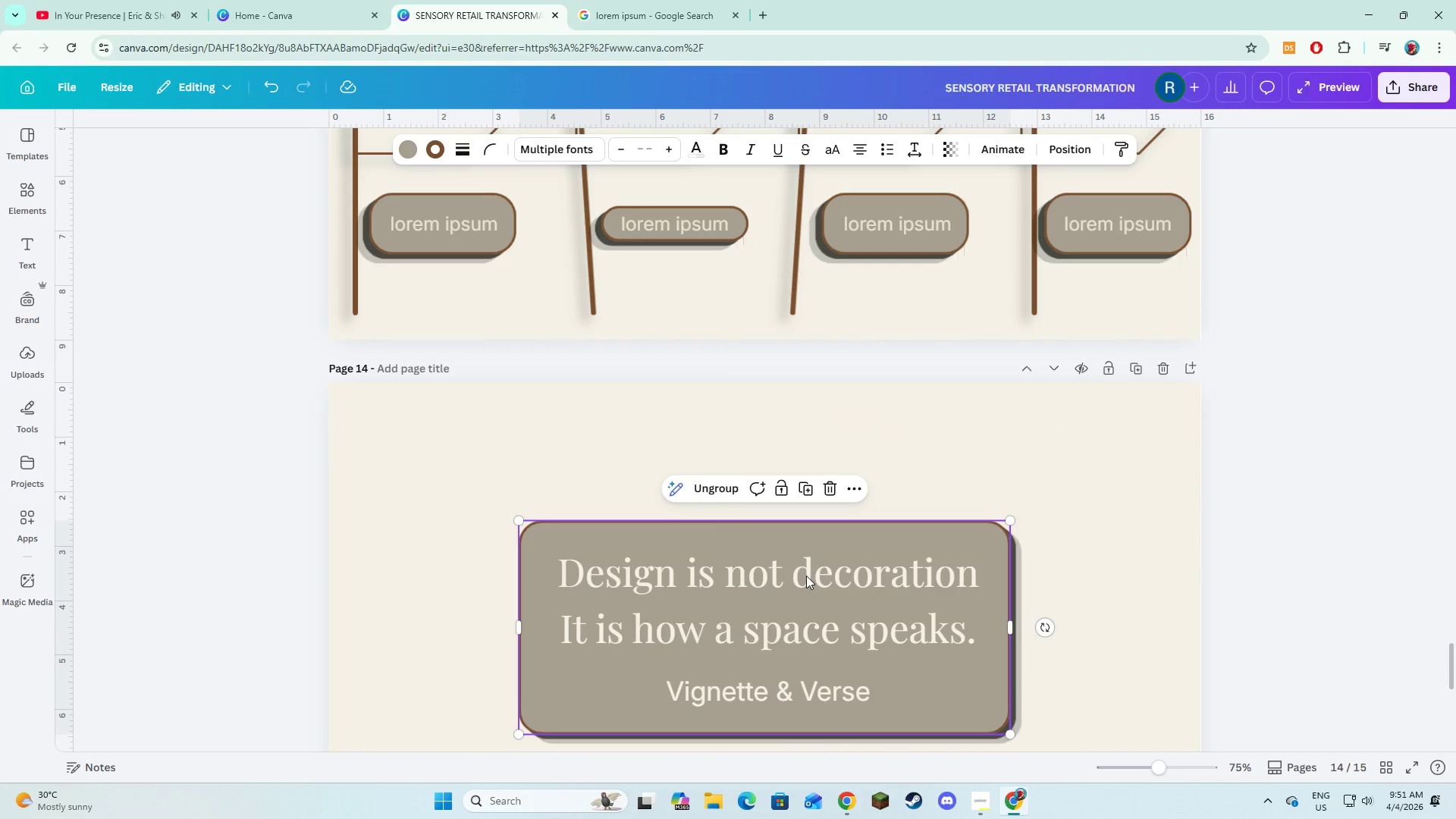 
scroll: coordinate [806, 576], scroll_direction: down, amount: 2.0
 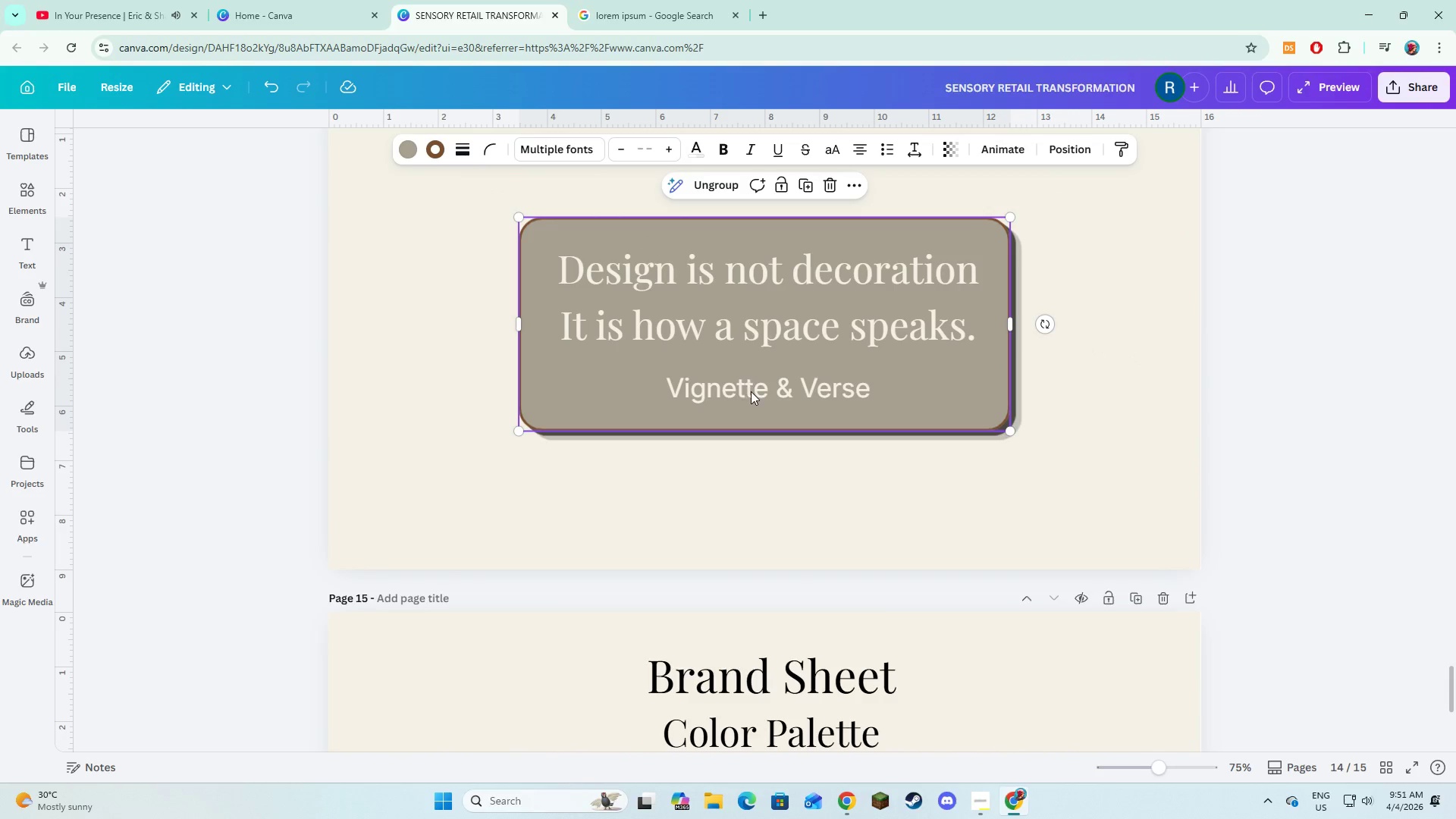 
double_click([751, 391])
 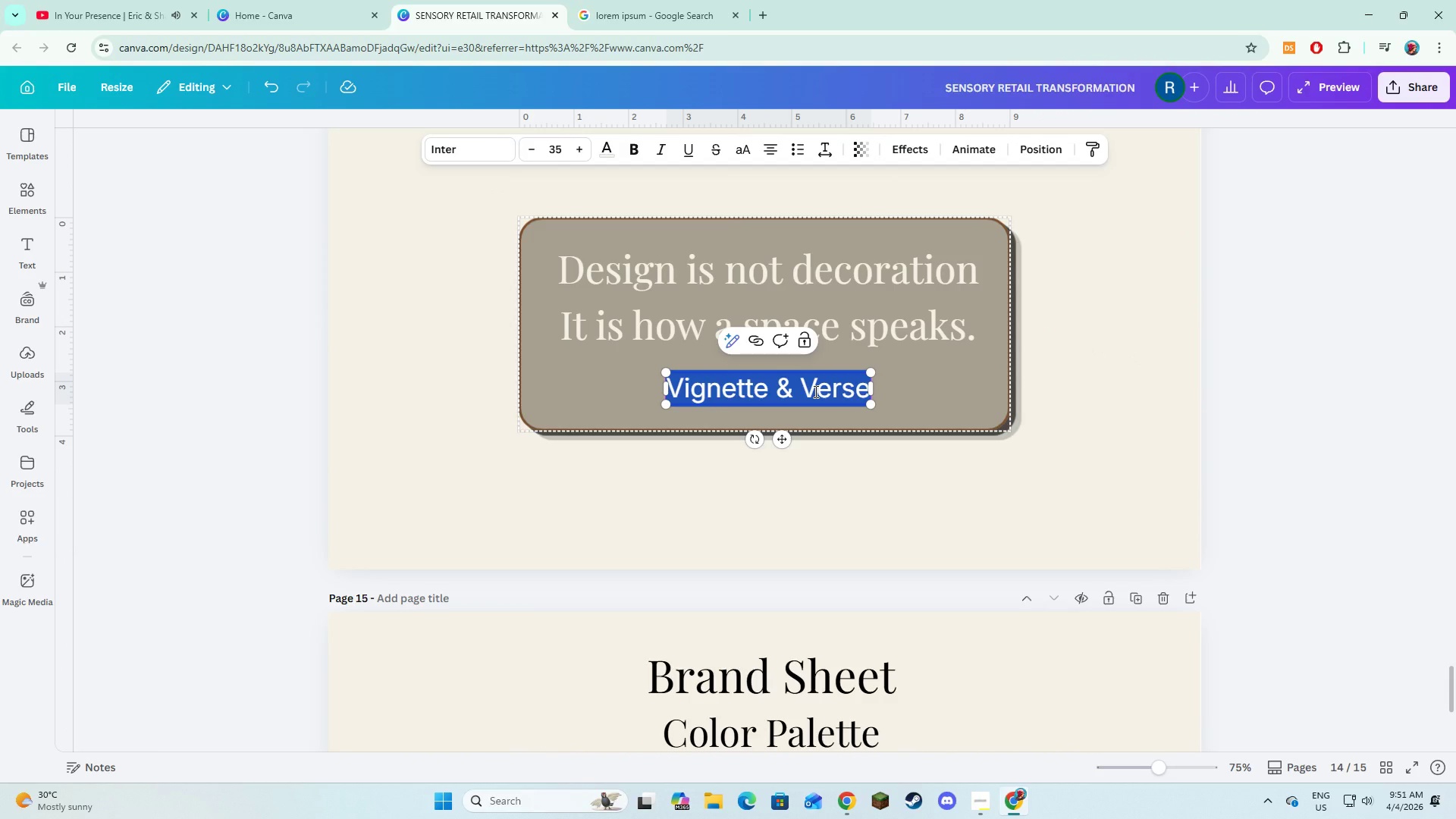 
key(Control+V)
 